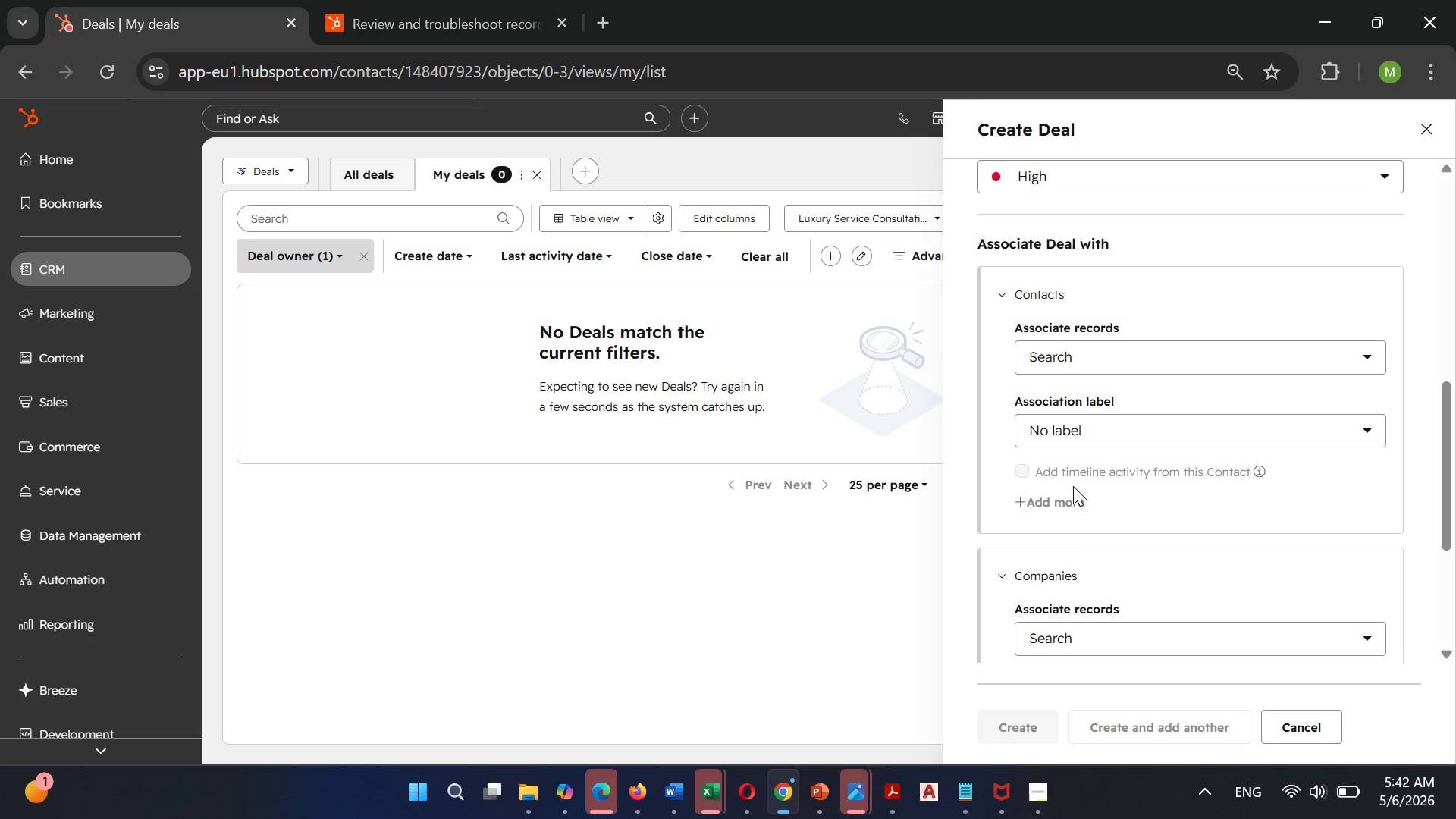 
scroll: coordinate [1246, 238], scroll_direction: up, amount: 6.0
 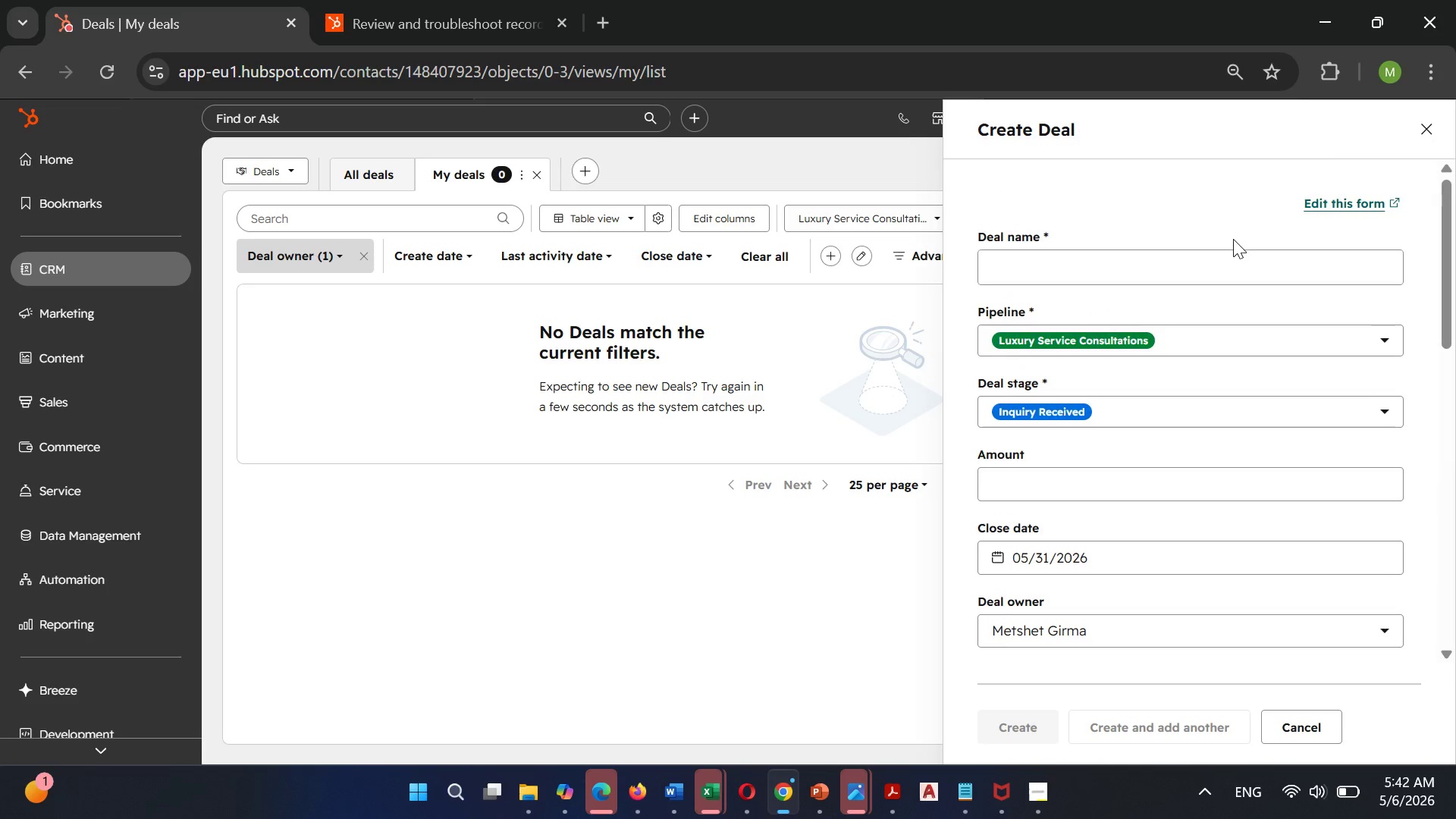 
scroll: coordinate [1234, 239], scroll_direction: down, amount: 2.0
 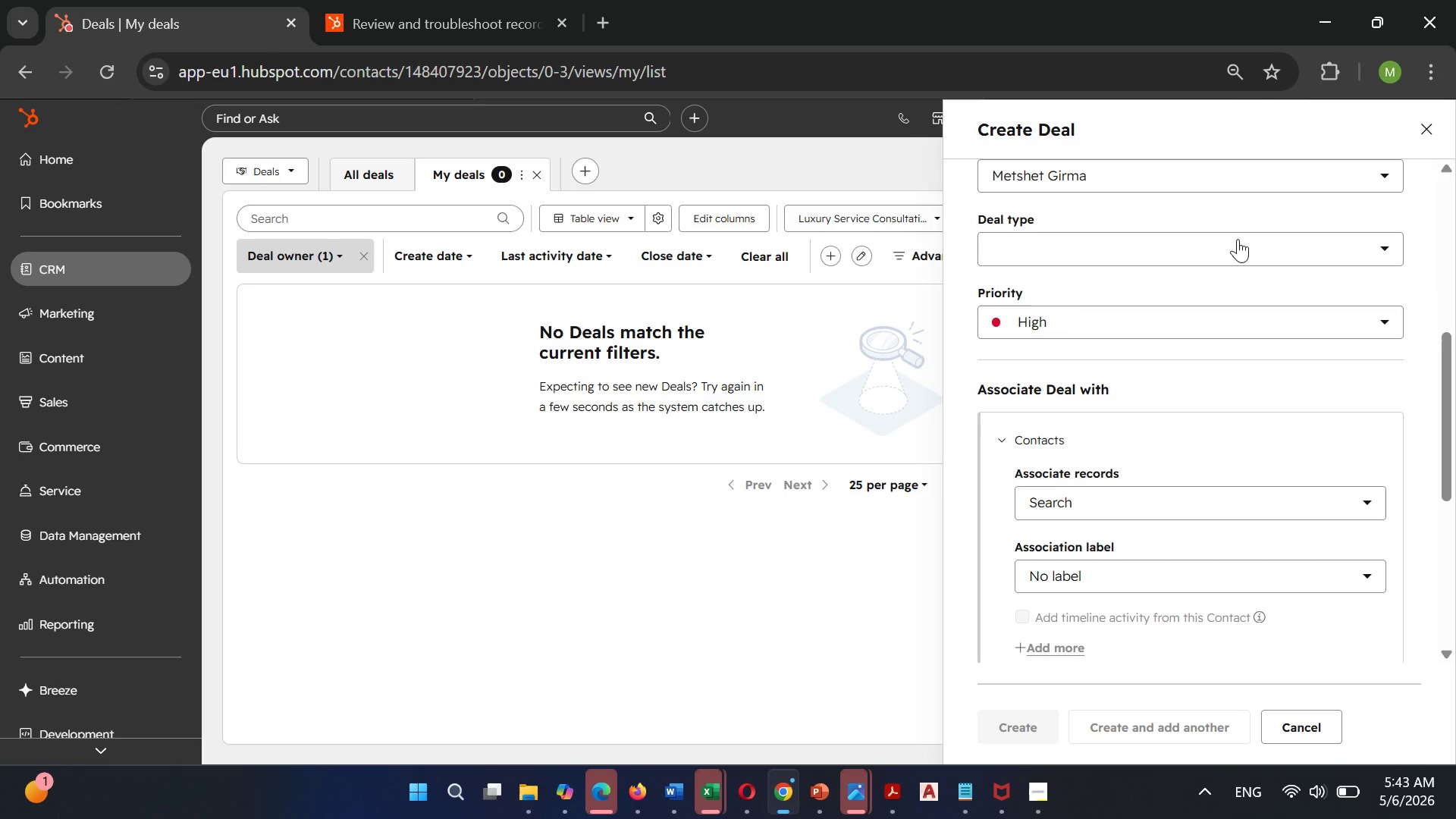 
wait(18.9)
 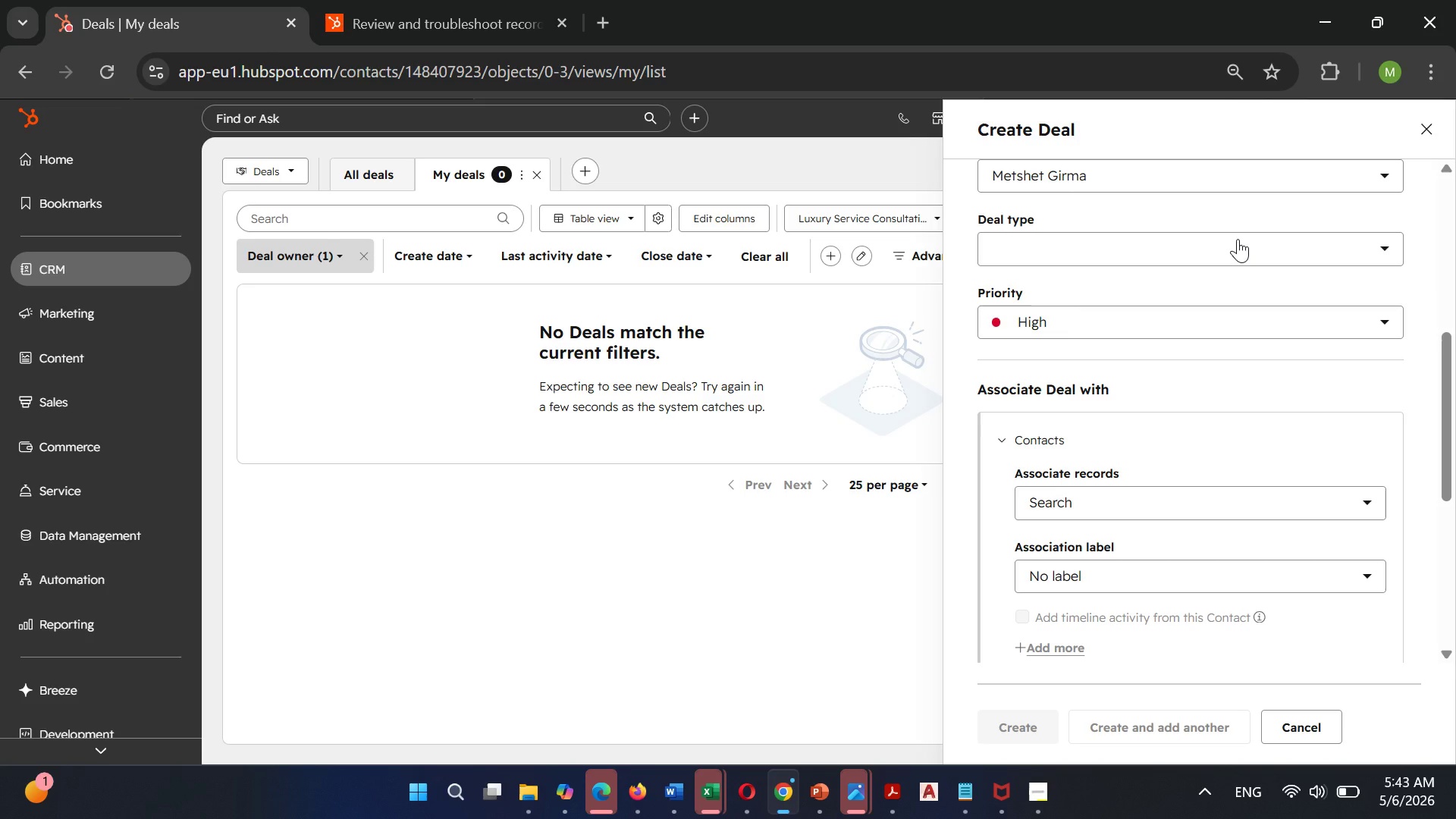 
left_click([1094, 265])
 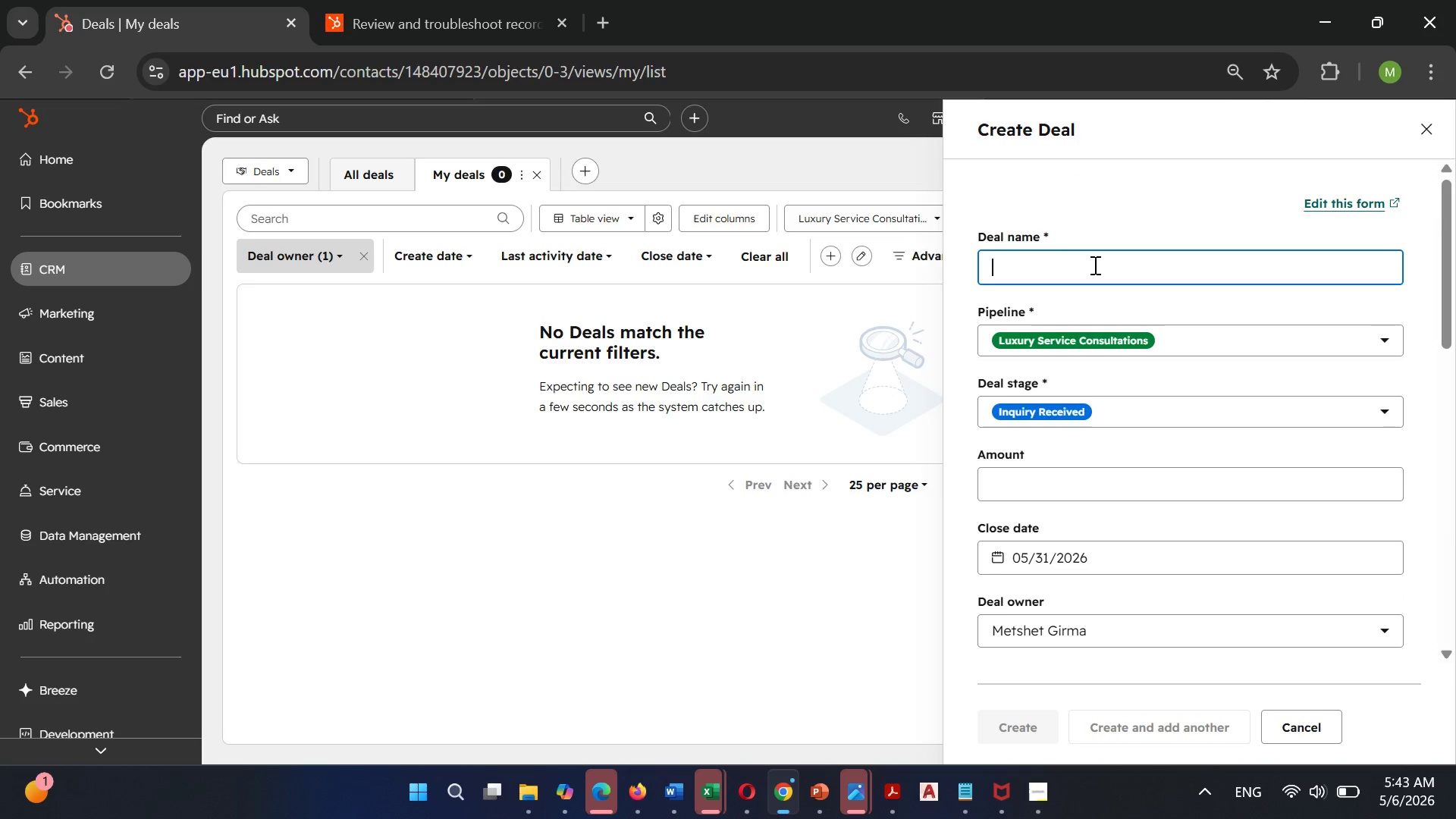 
type(Deal)
 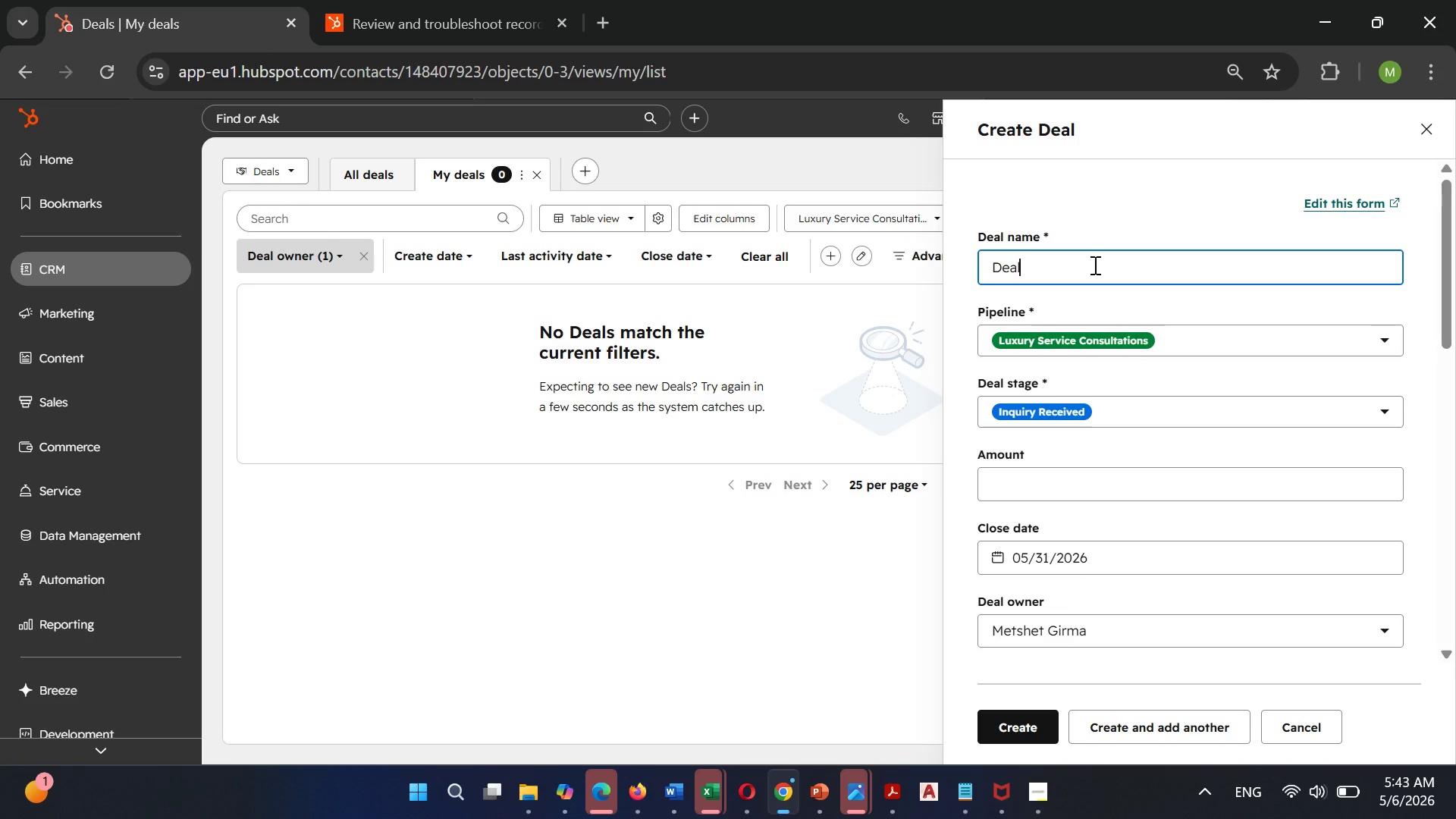 
wait(20.91)
 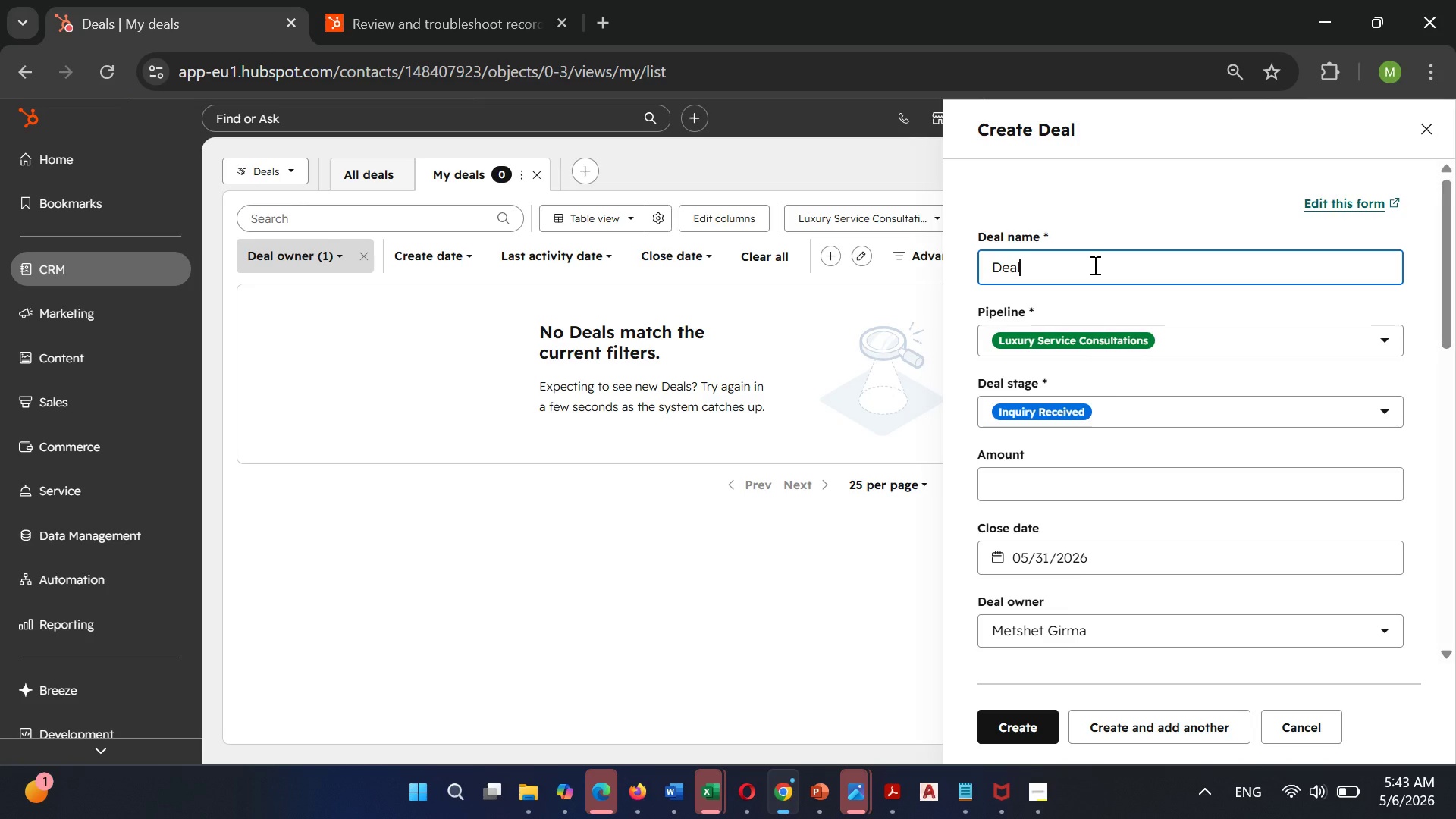 
left_click([1429, 133])
 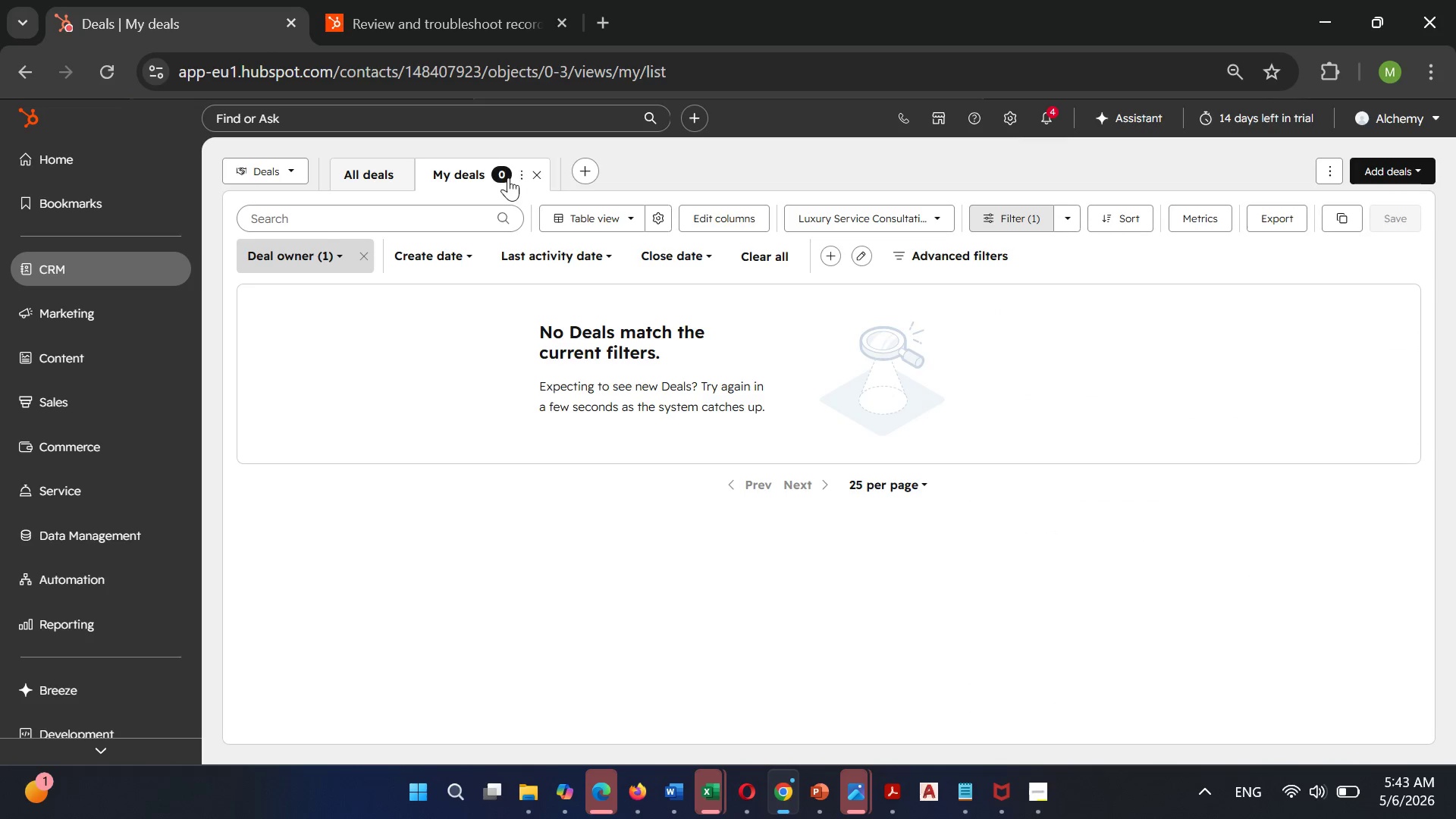 
left_click([520, 172])
 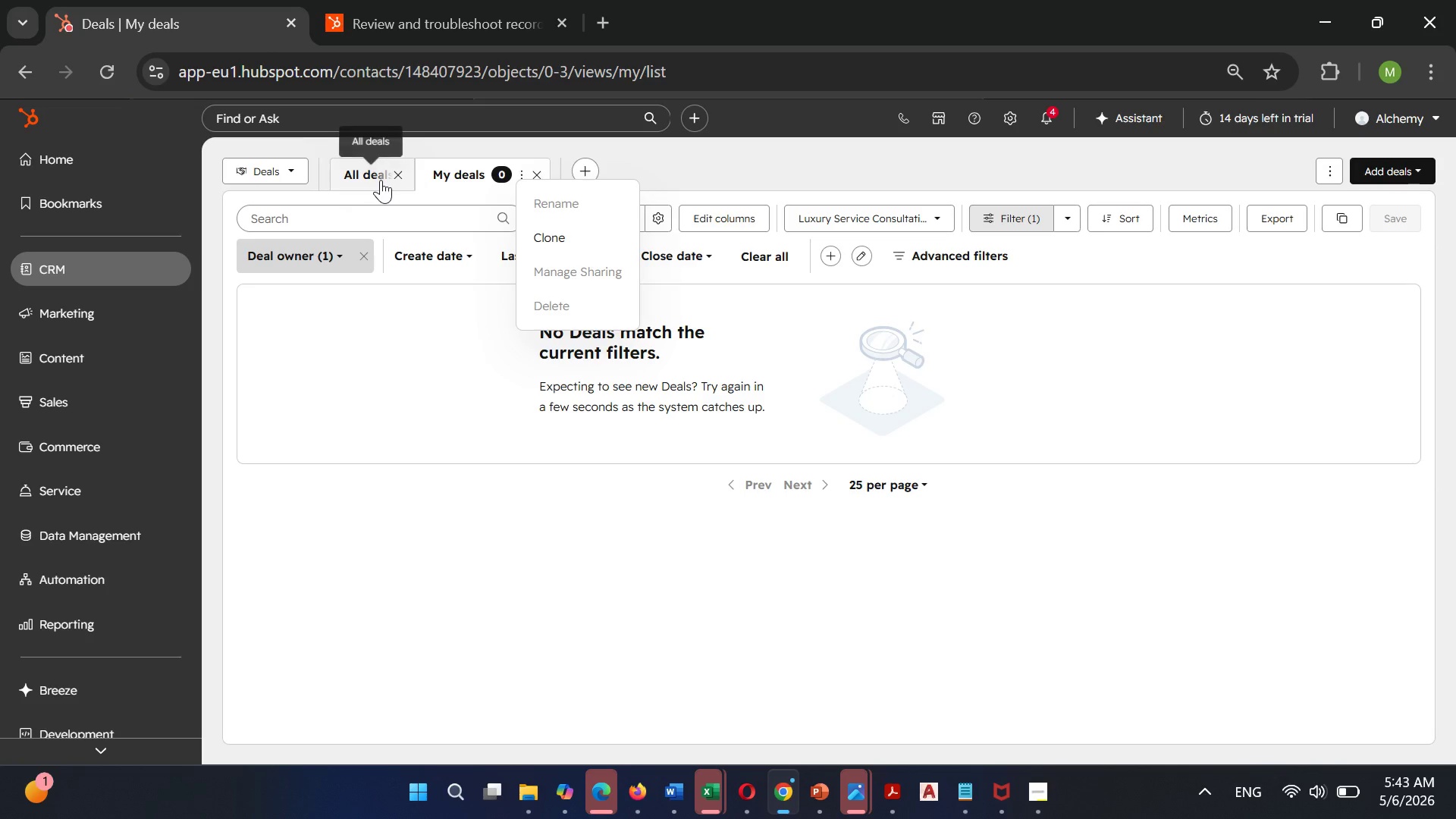 
left_click([381, 180])
 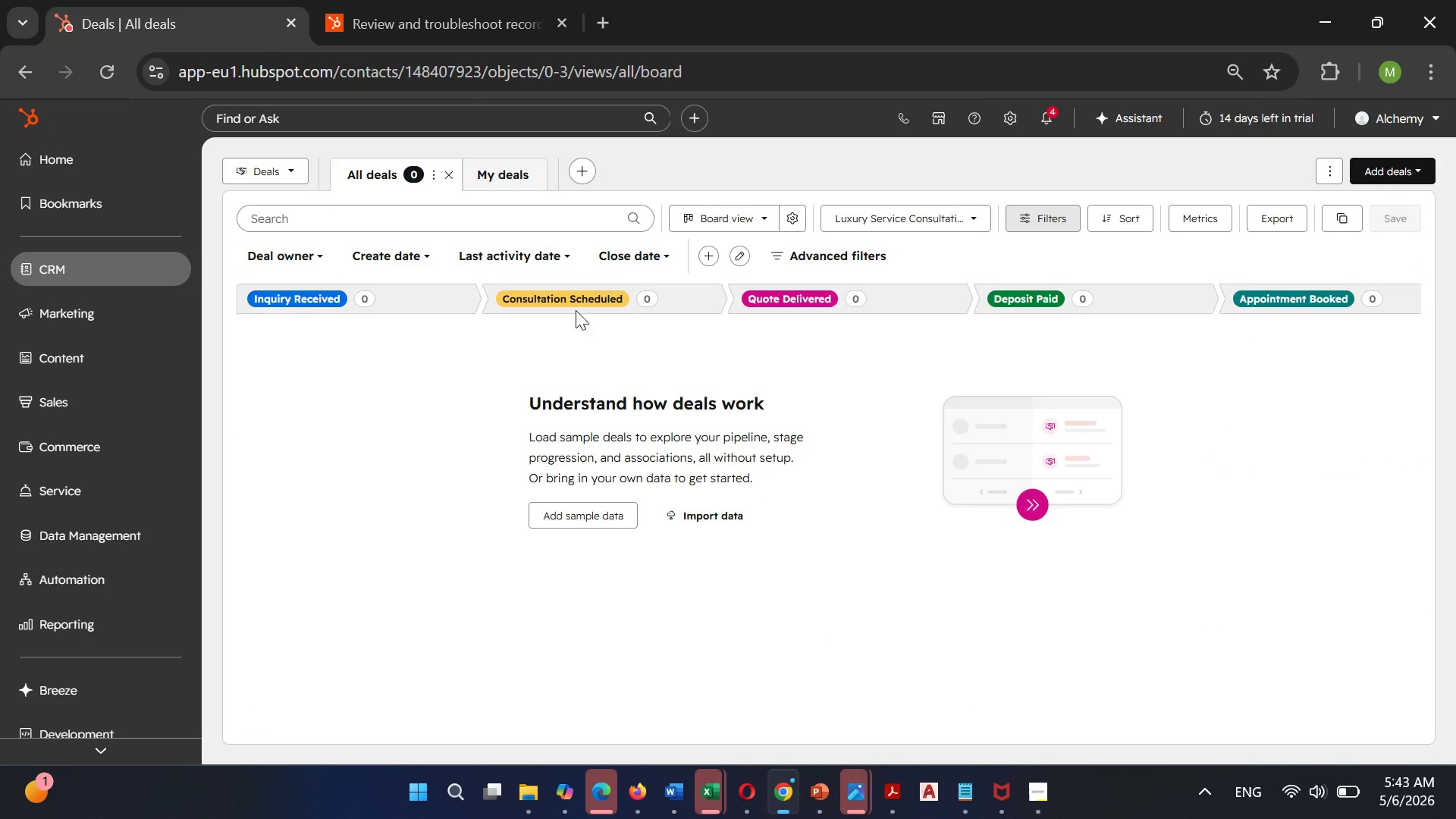 
wait(25.88)
 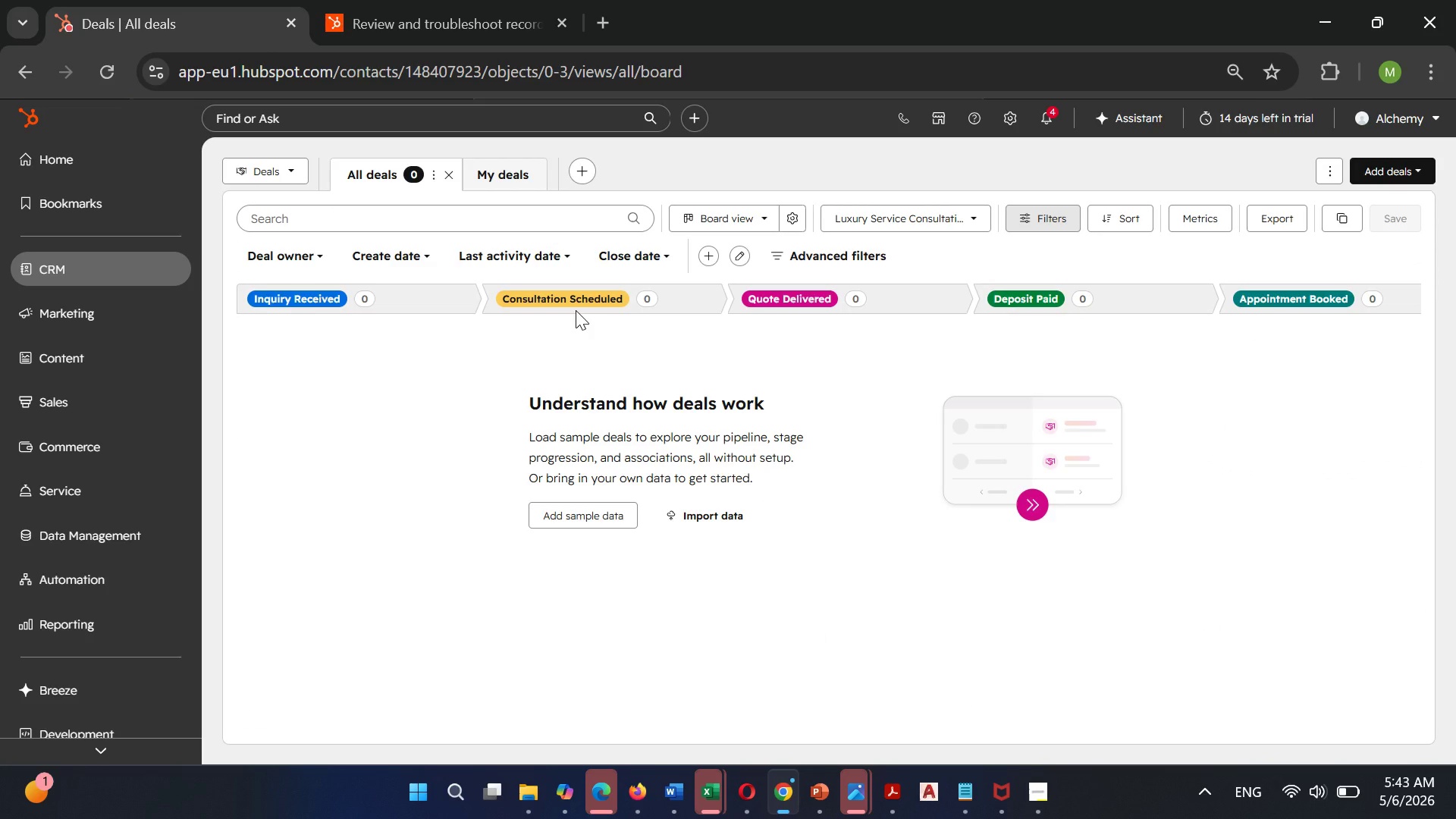 
scroll: coordinate [566, 286], scroll_direction: none, amount: 0.0
 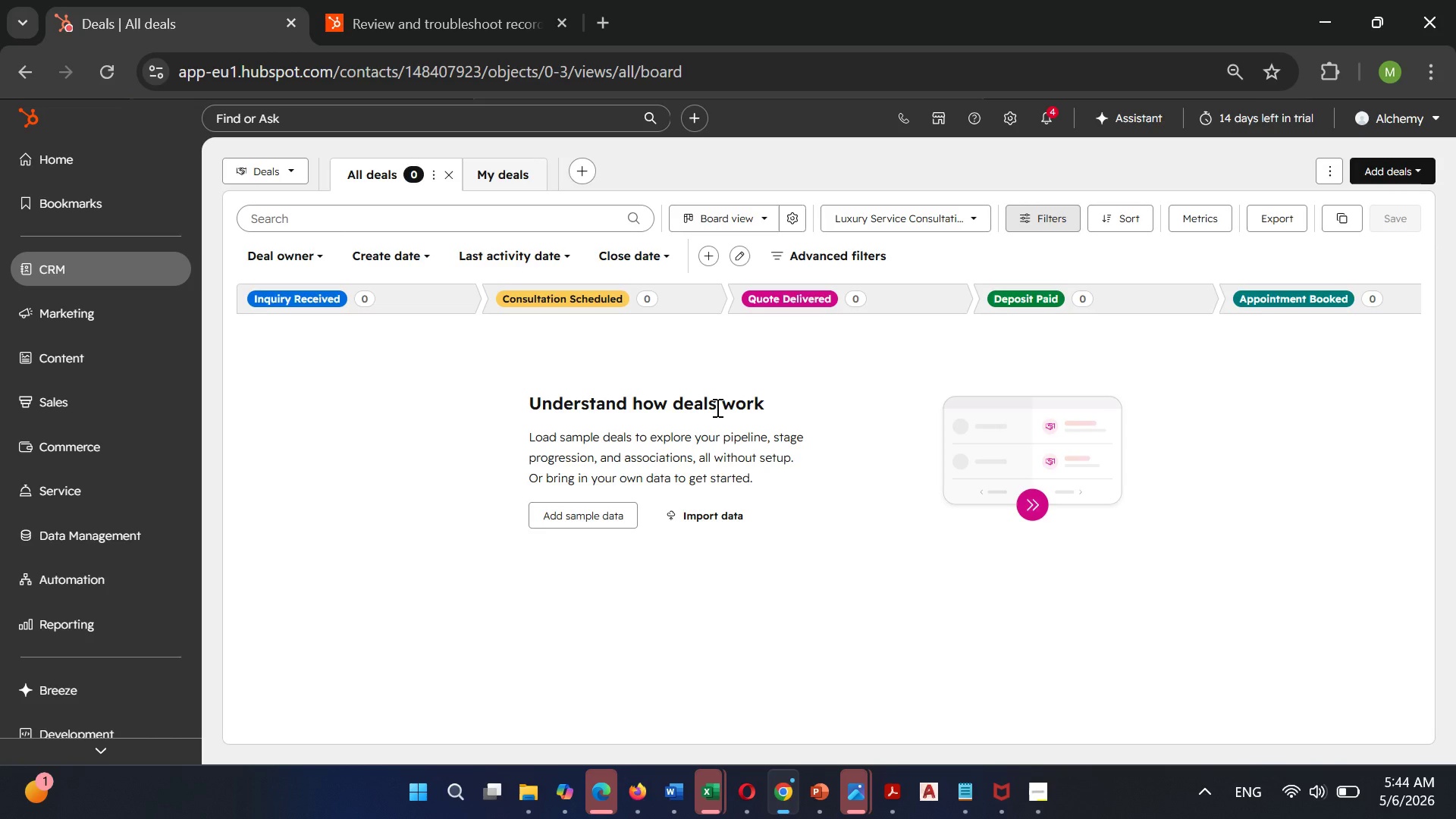 
wait(13.27)
 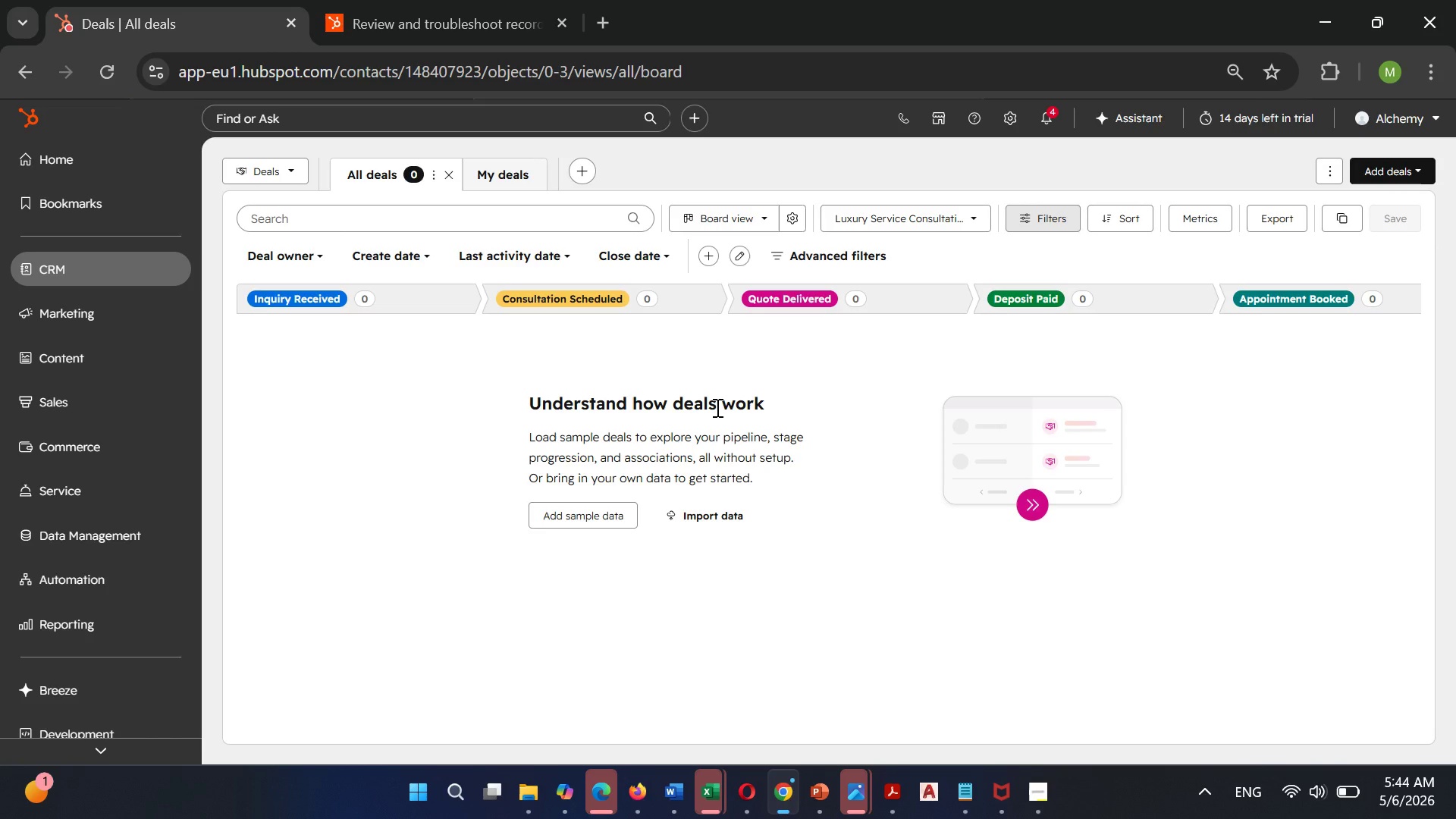 
scroll: coordinate [534, 200], scroll_direction: down, amount: 1.0
 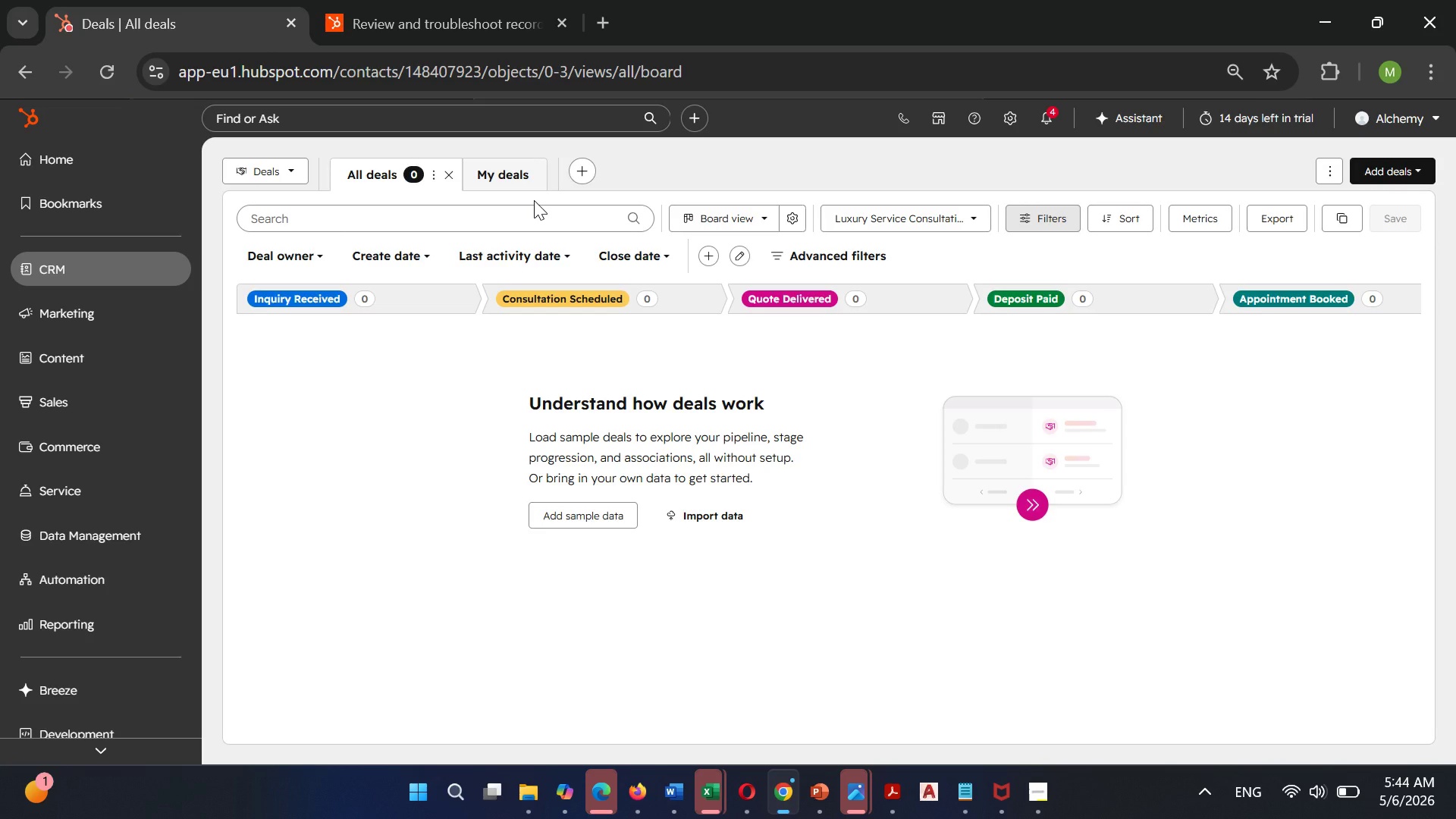 
wait(22.76)
 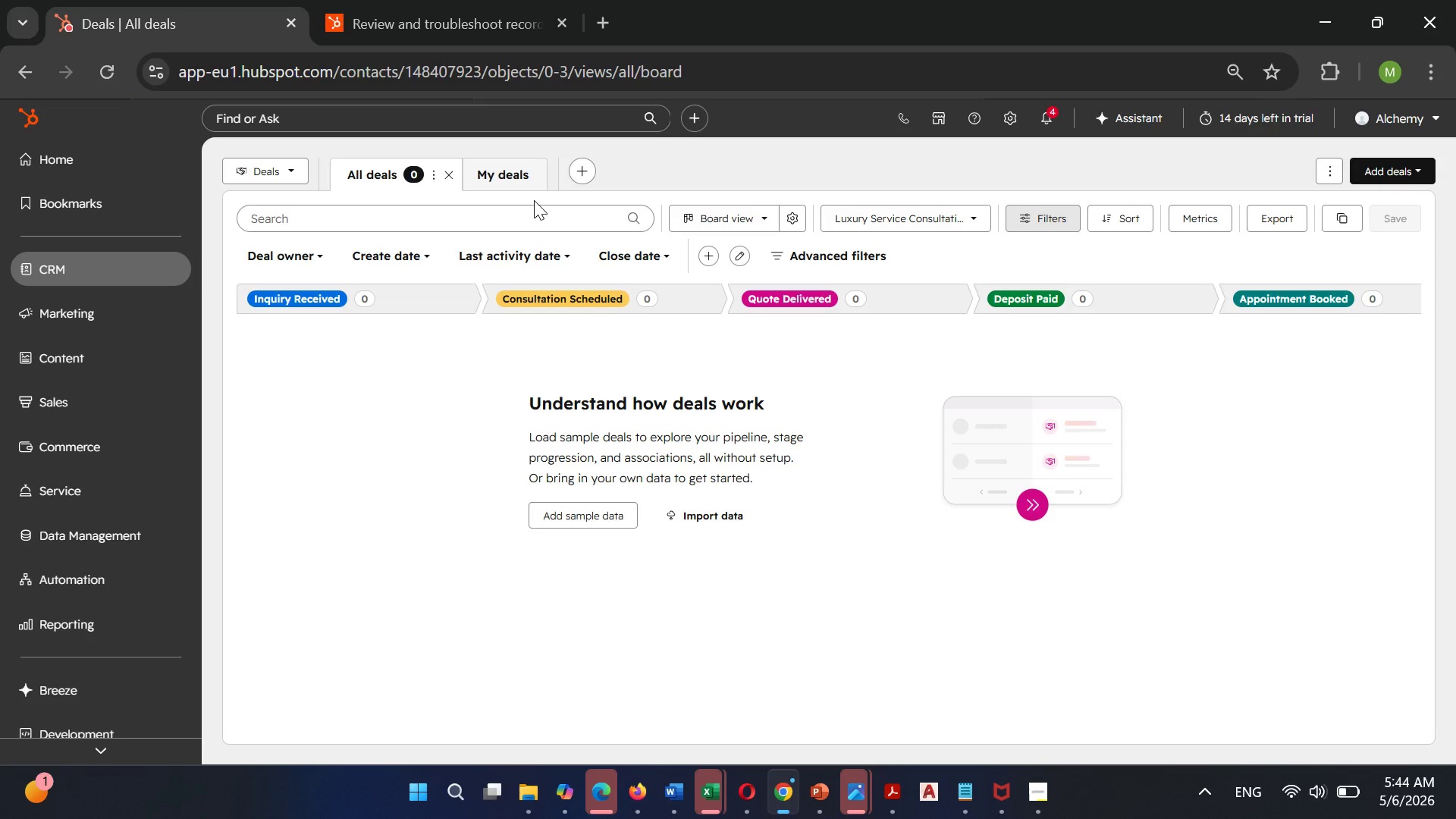 
left_click([130, 276])
 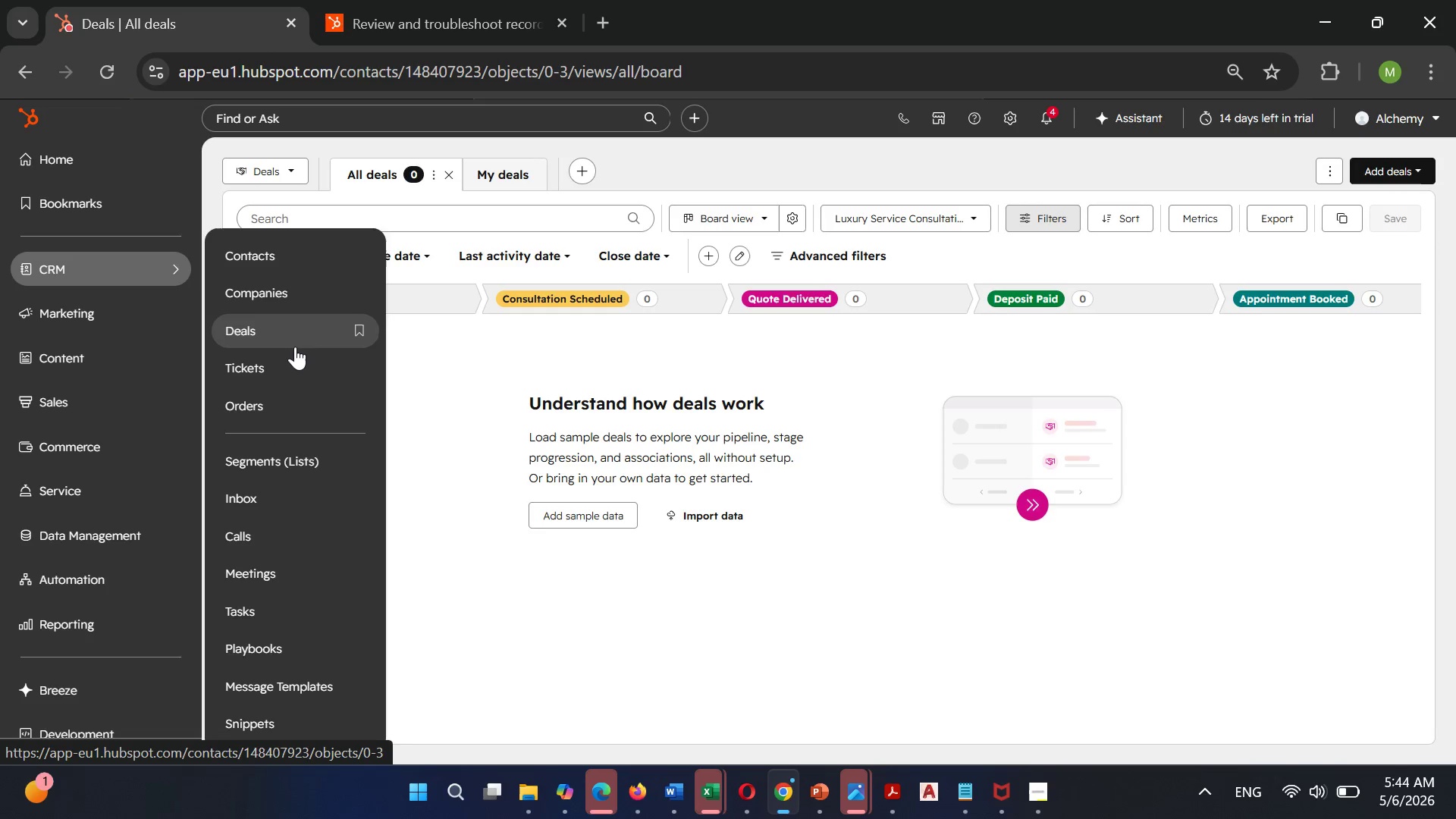 
left_click([302, 340])
 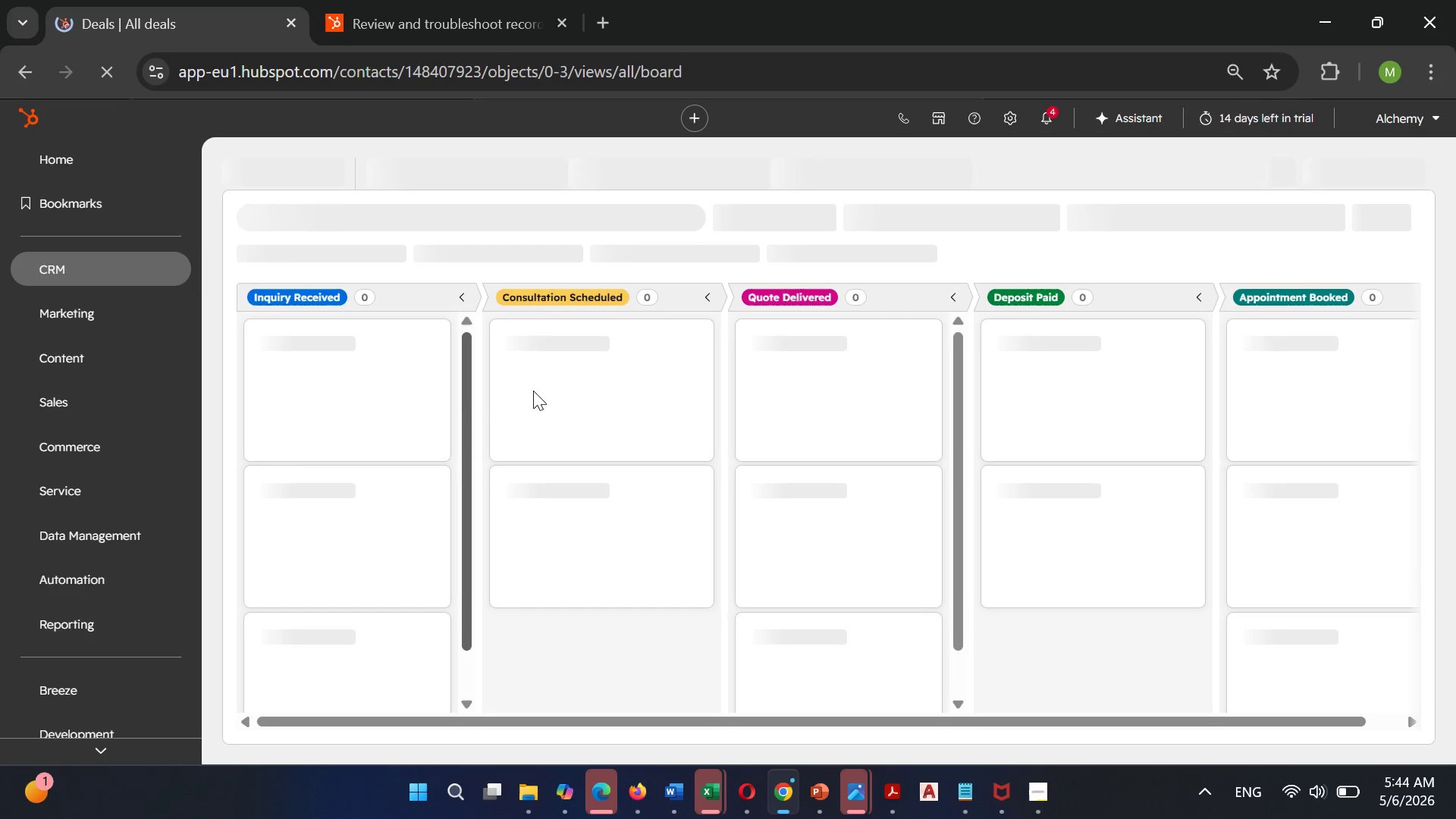 
scroll: coordinate [555, 397], scroll_direction: down, amount: 1.0
 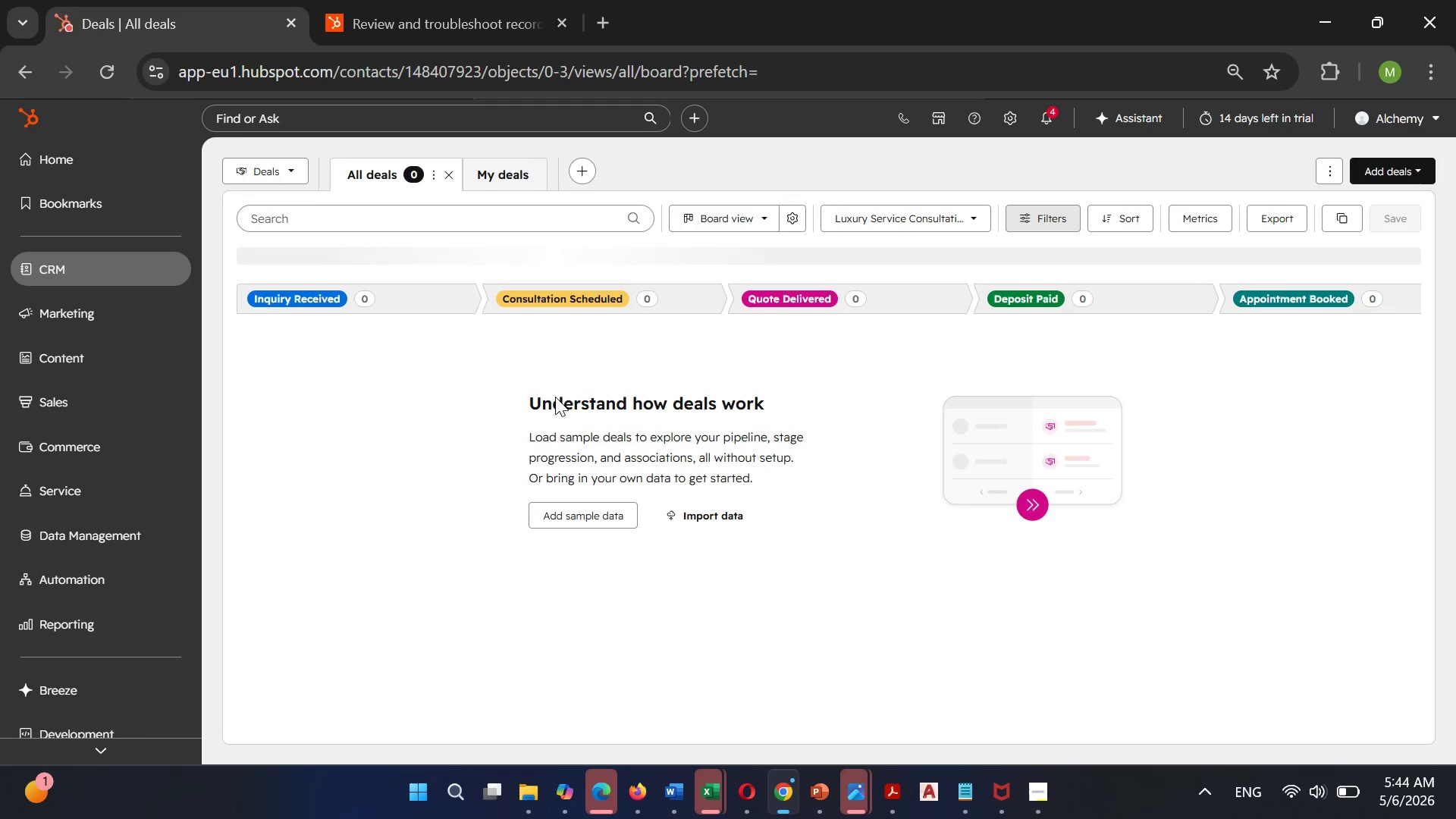 
scroll: coordinate [555, 397], scroll_direction: none, amount: 0.0
 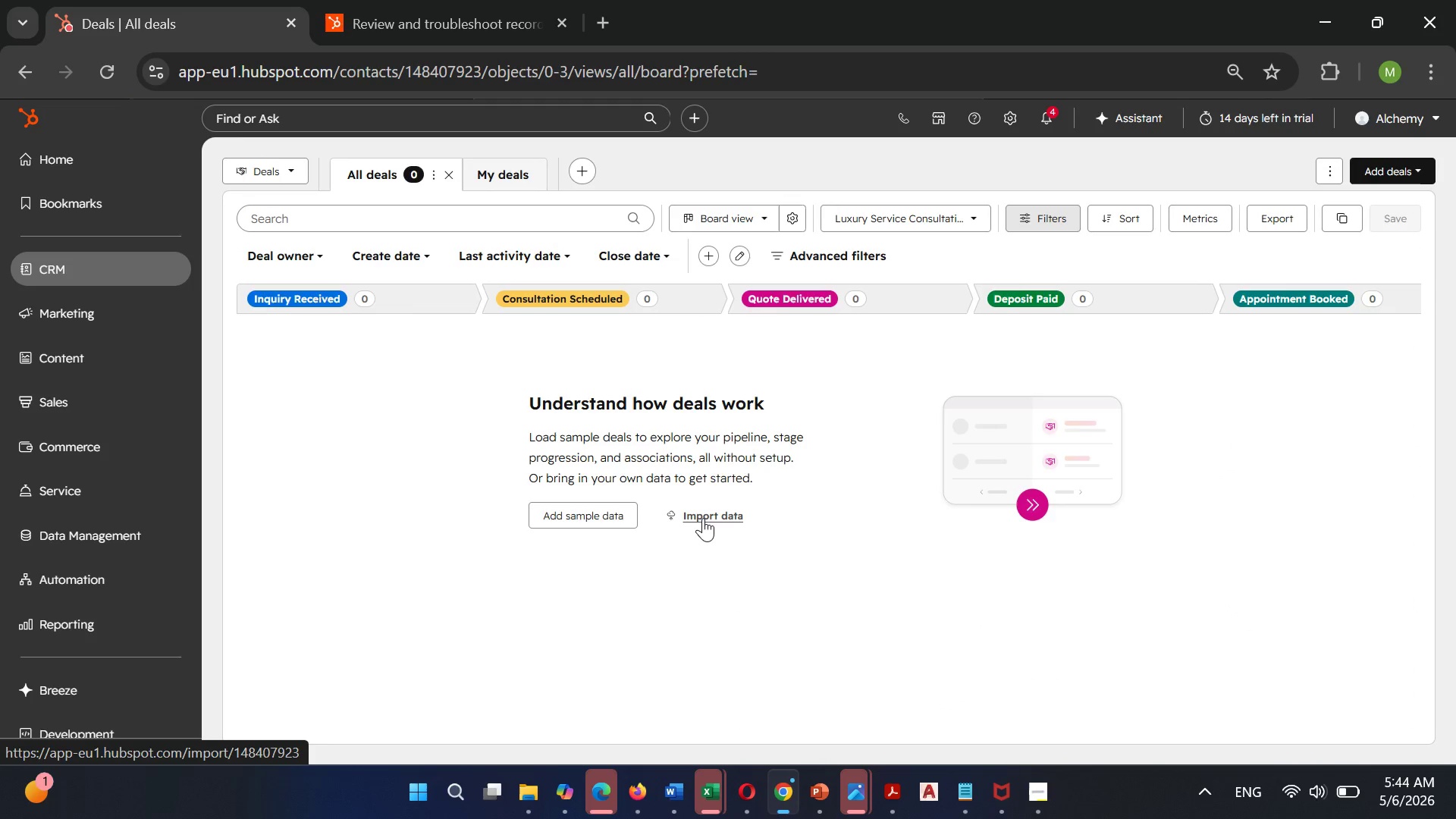 
left_click([703, 517])
 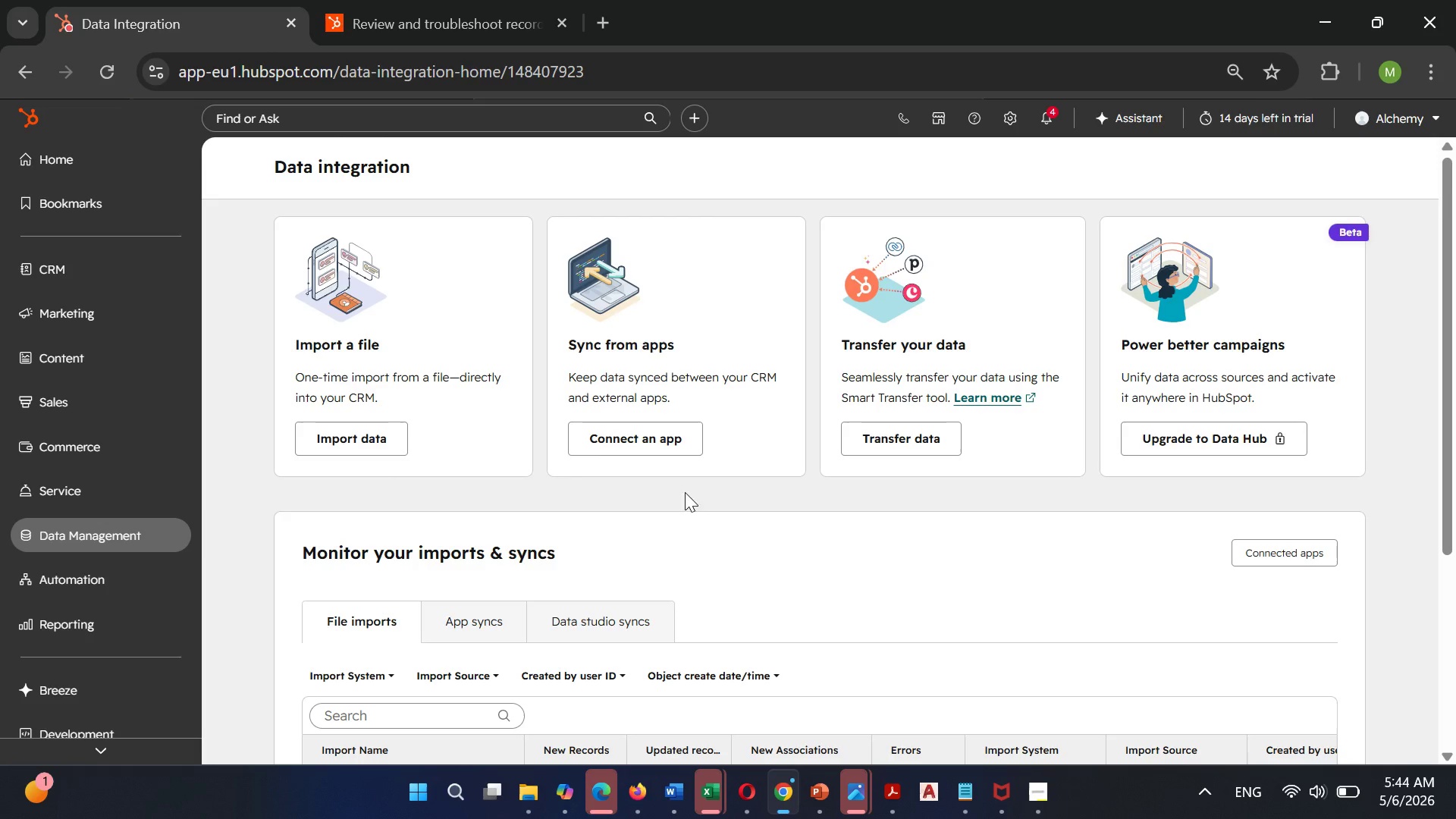 
wait(5.47)
 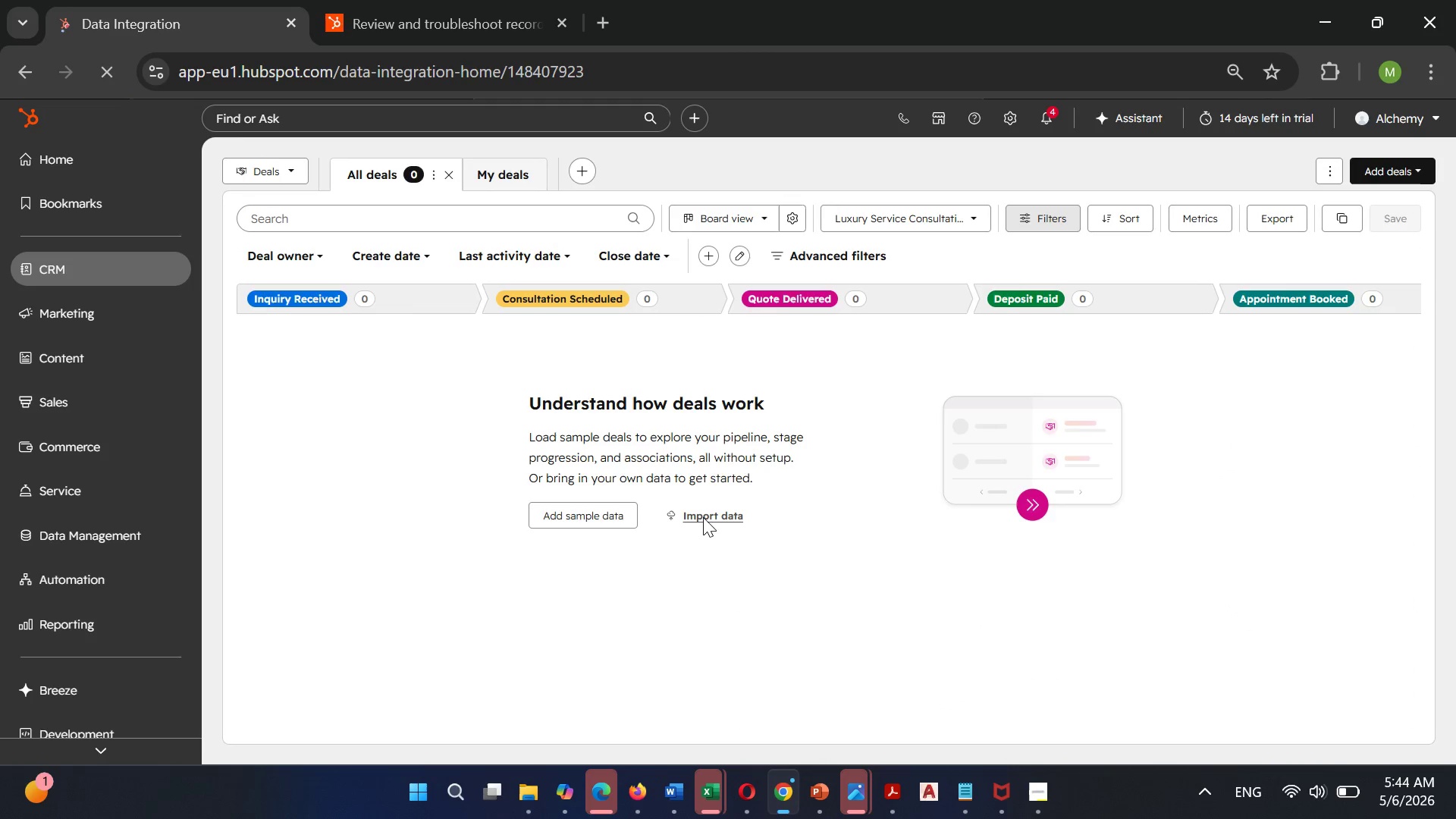 
scroll: coordinate [428, 445], scroll_direction: down, amount: 1.0
 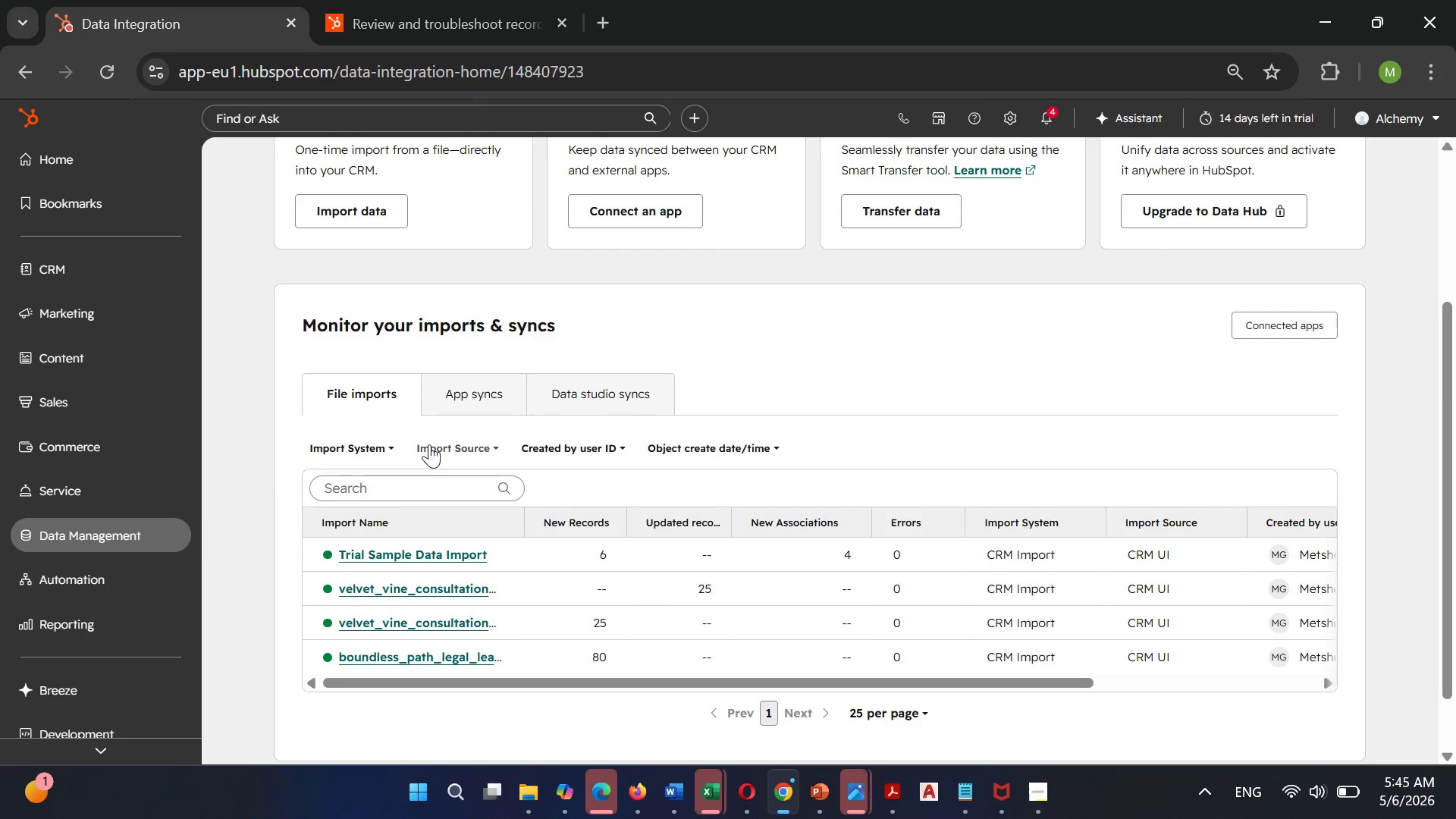 
scroll: coordinate [429, 444], scroll_direction: up, amount: 1.0
 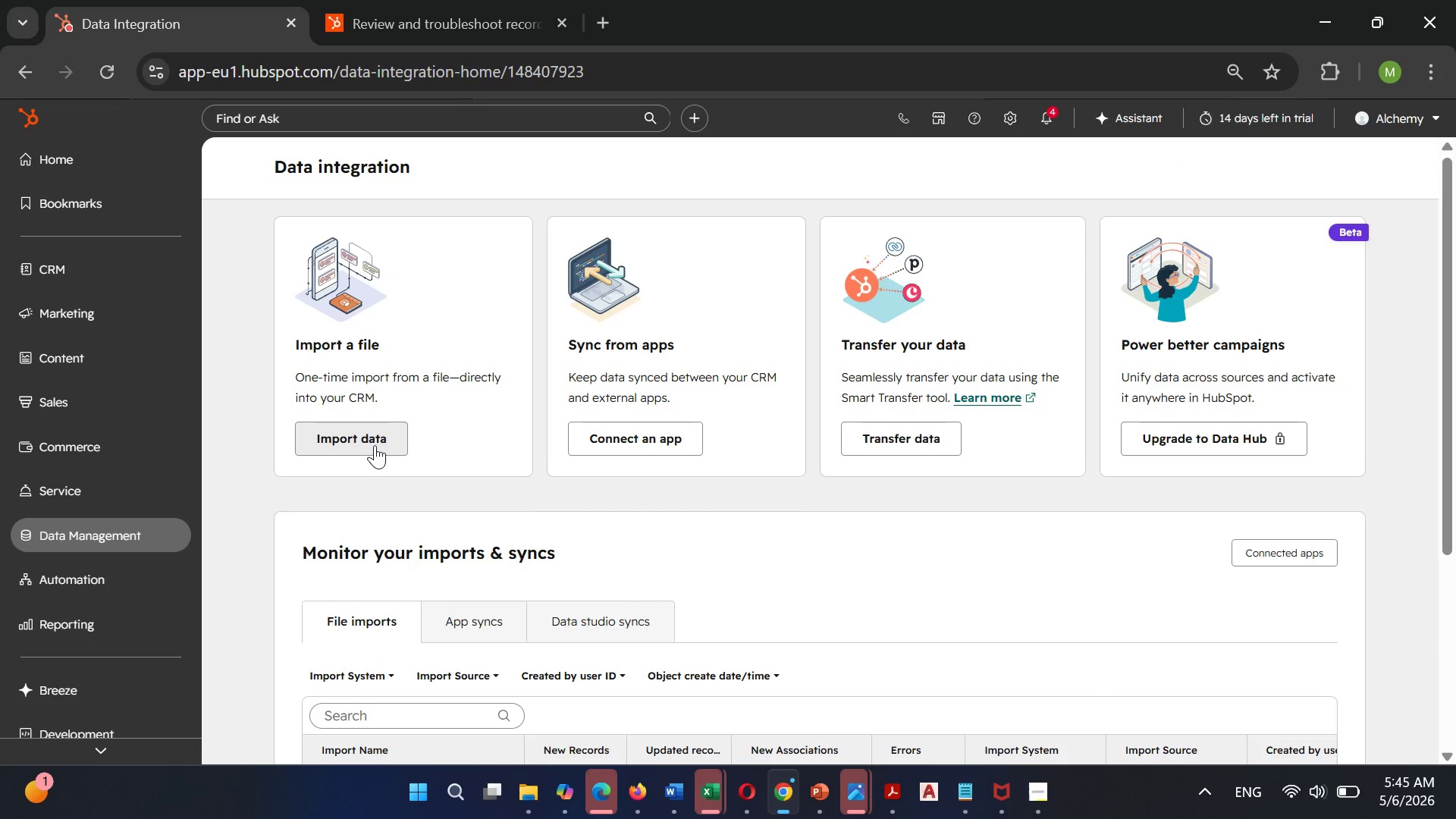 
left_click([375, 445])
 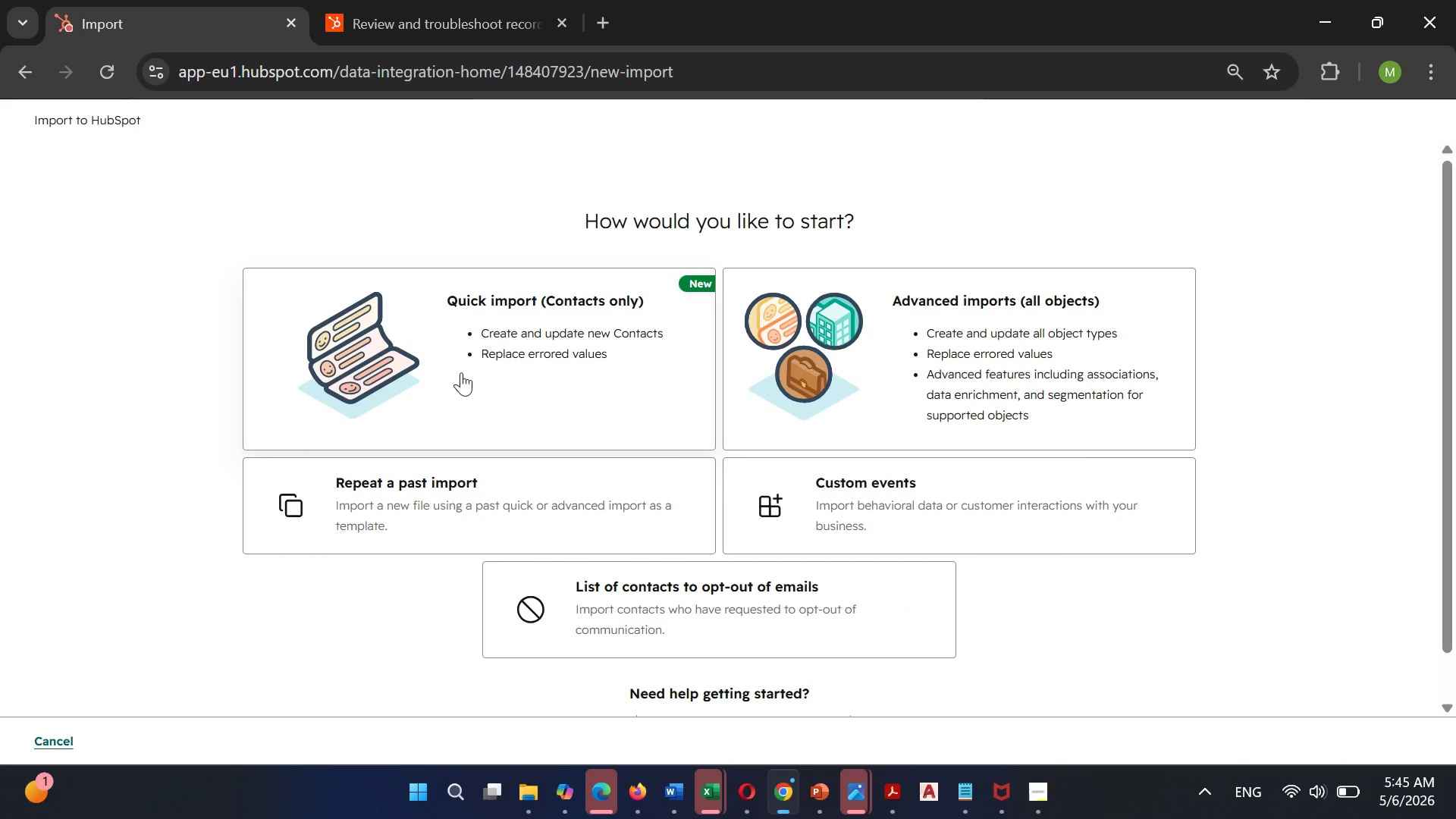 
left_click([461, 372])
 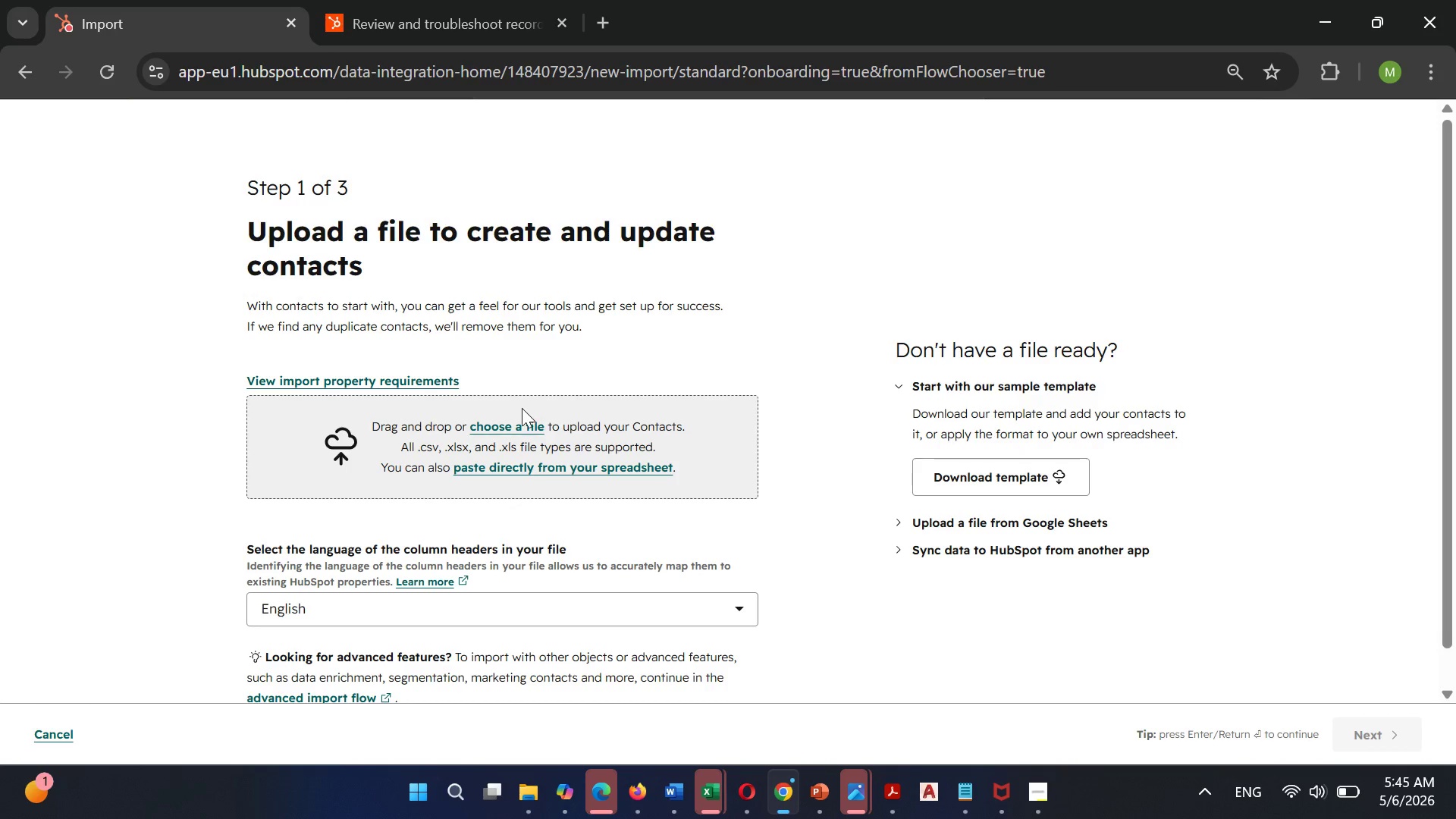 
left_click([514, 419])
 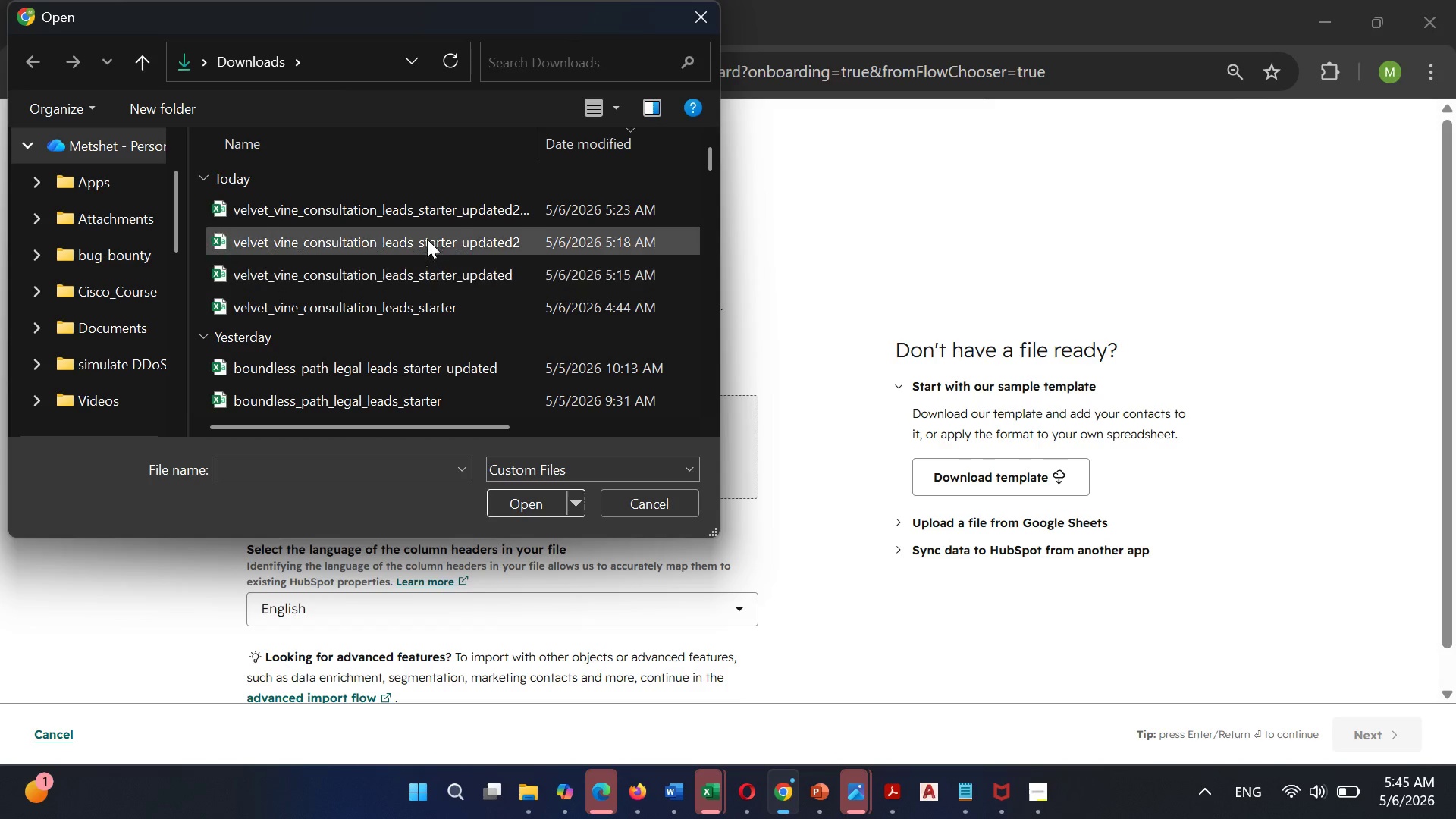 
left_click([436, 214])
 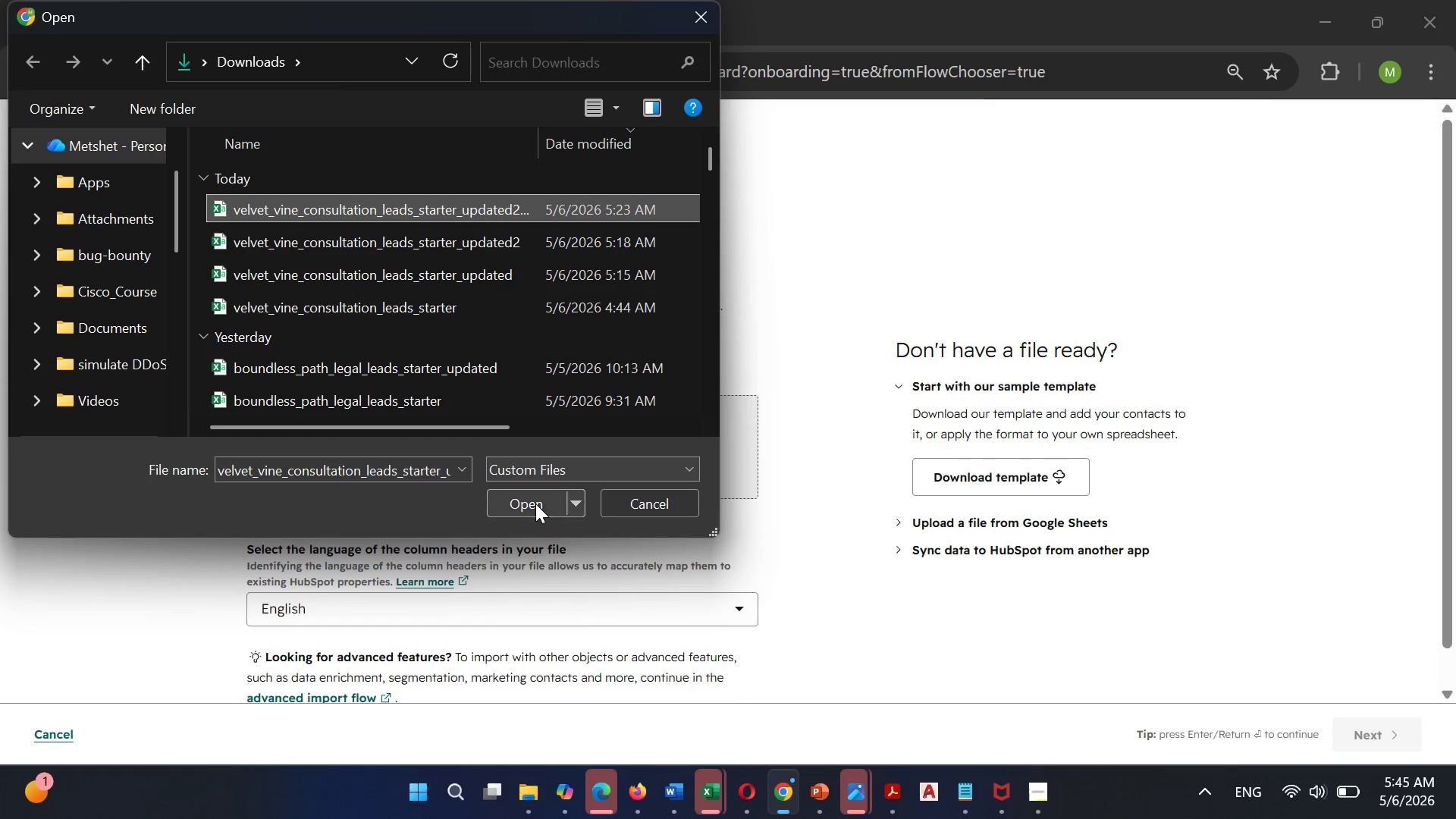 
left_click([535, 504])
 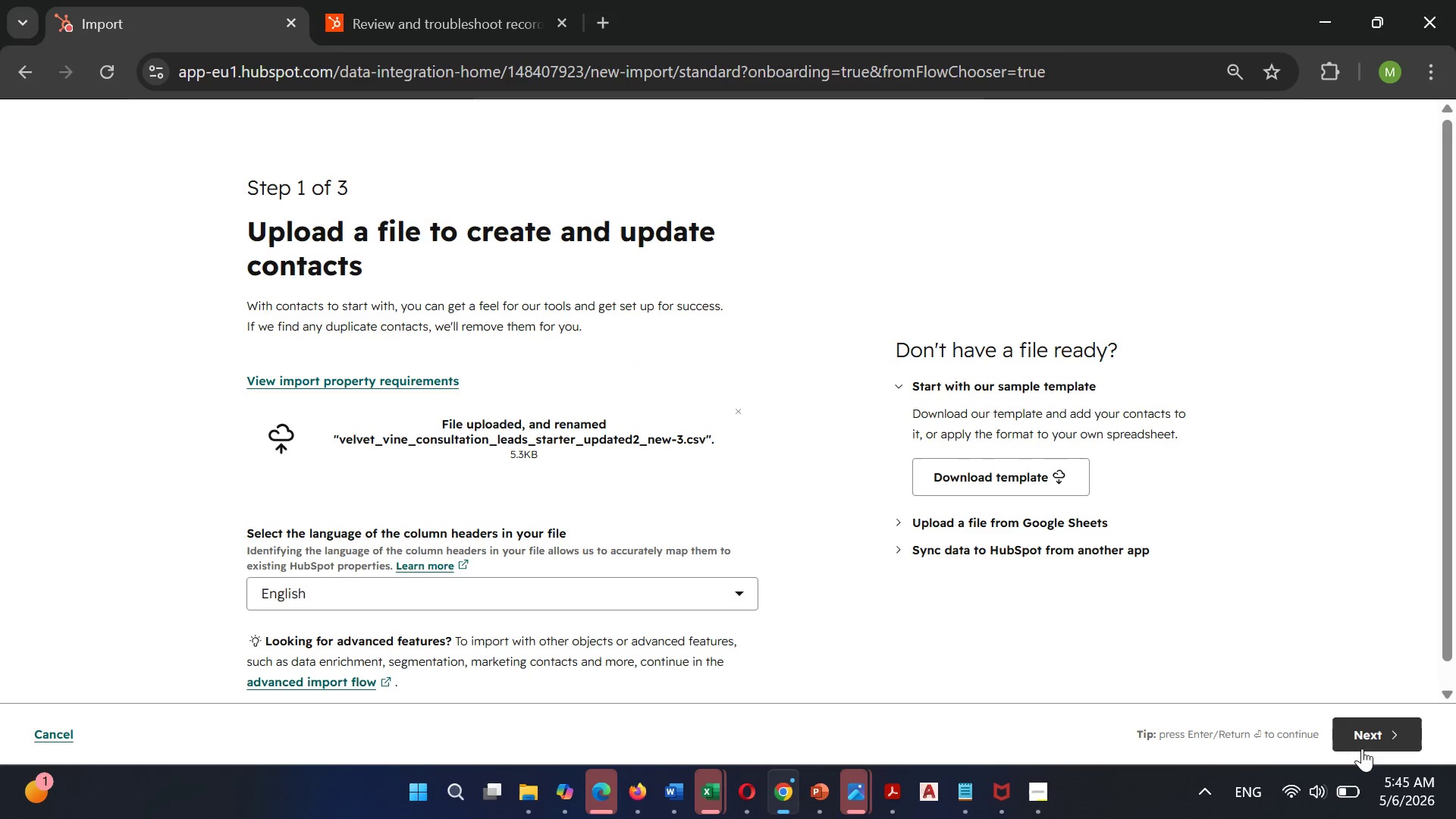 
left_click([1362, 742])
 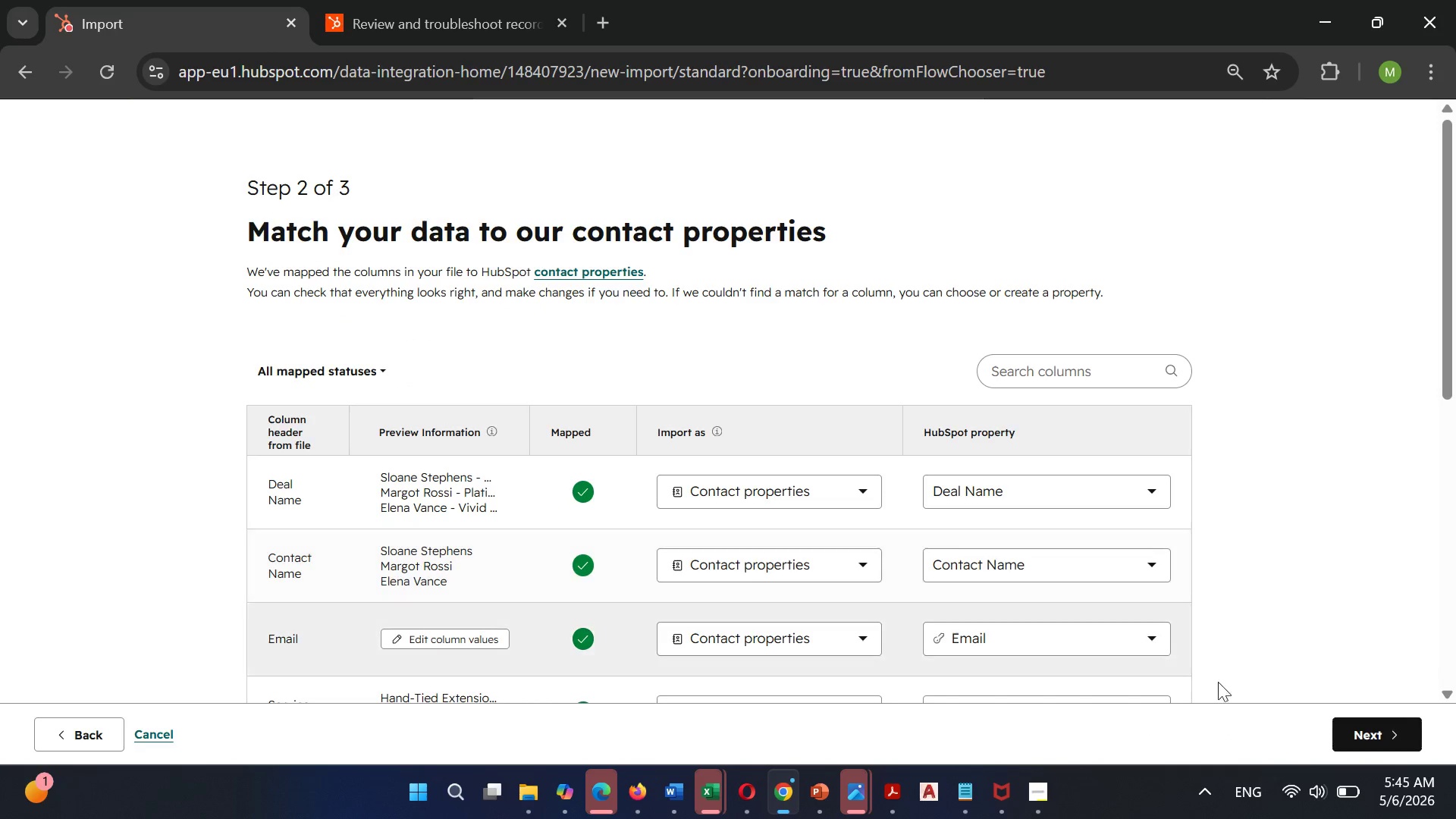 
scroll: coordinate [593, 430], scroll_direction: down, amount: 3.0
 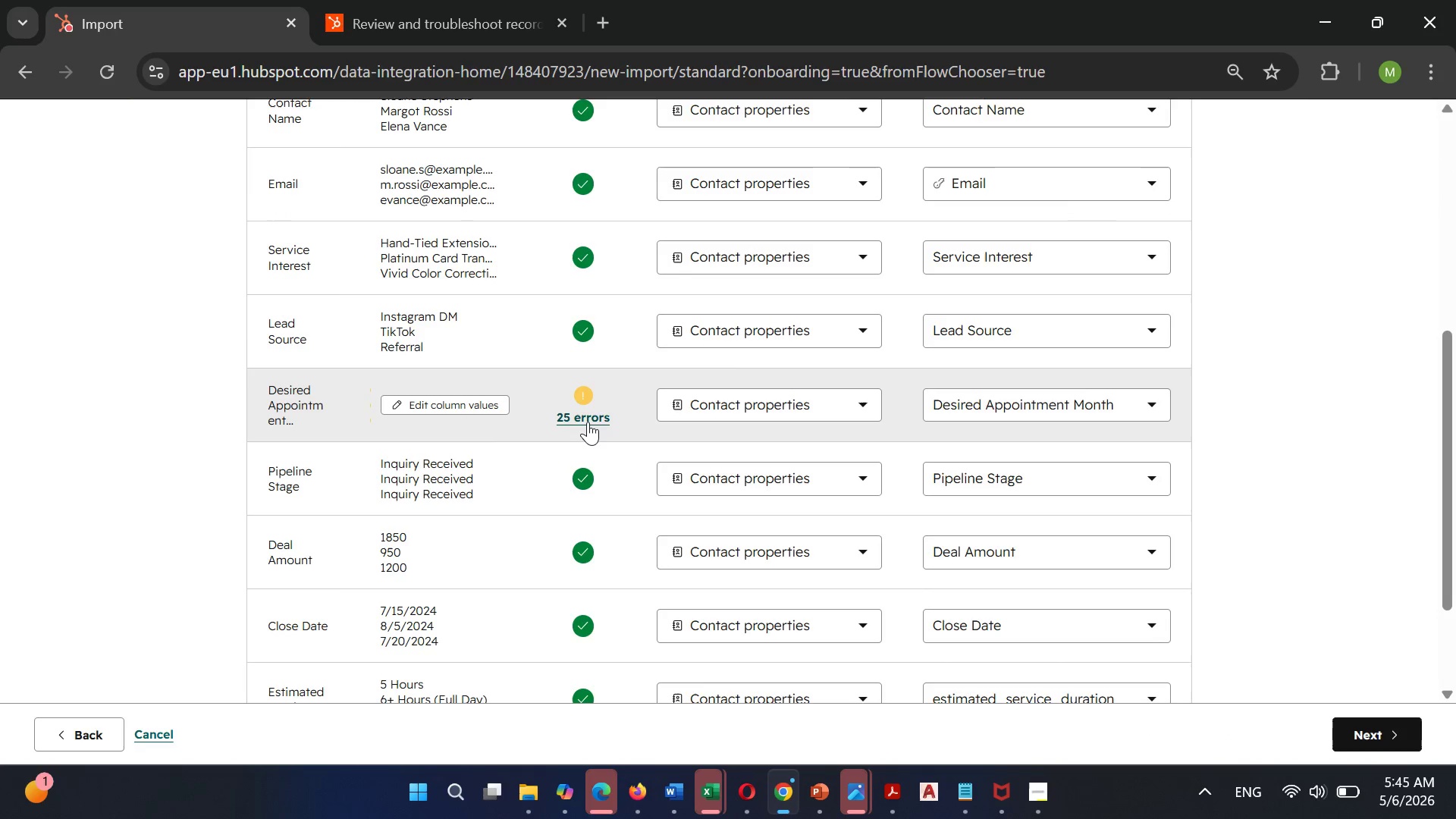 
left_click([588, 422])
 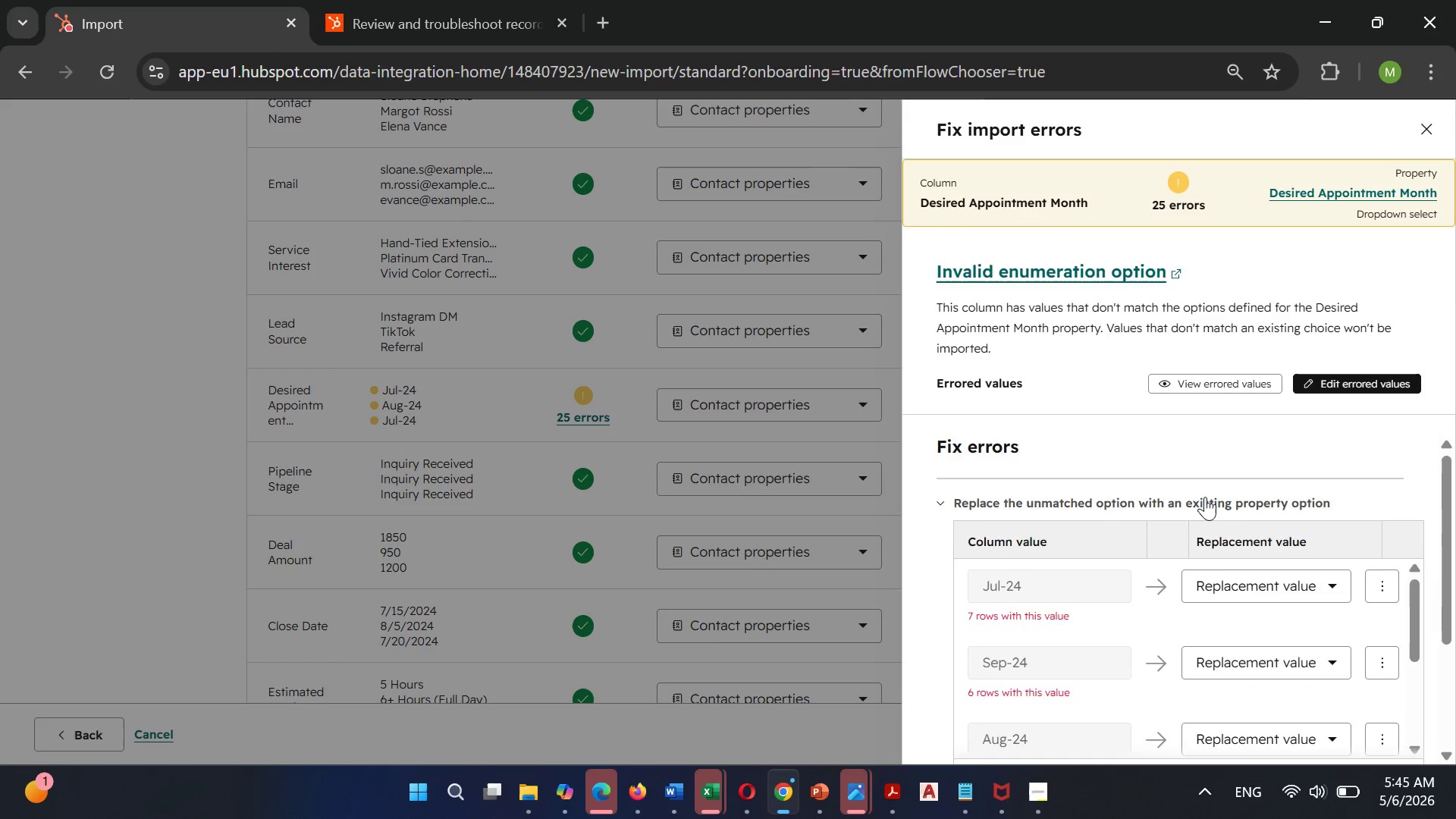 
scroll: coordinate [1205, 497], scroll_direction: down, amount: 2.0
 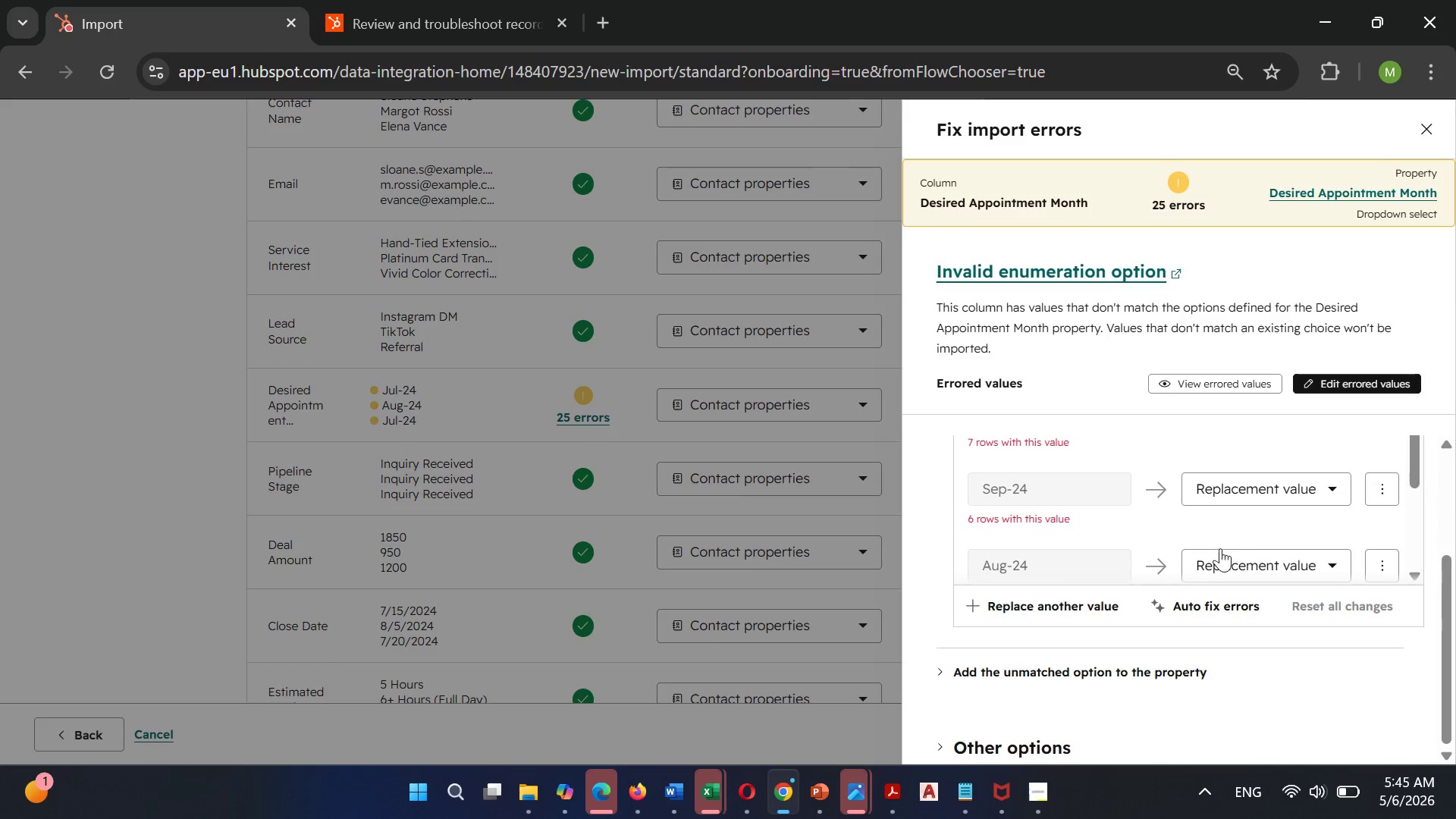 
left_click([1219, 551])
 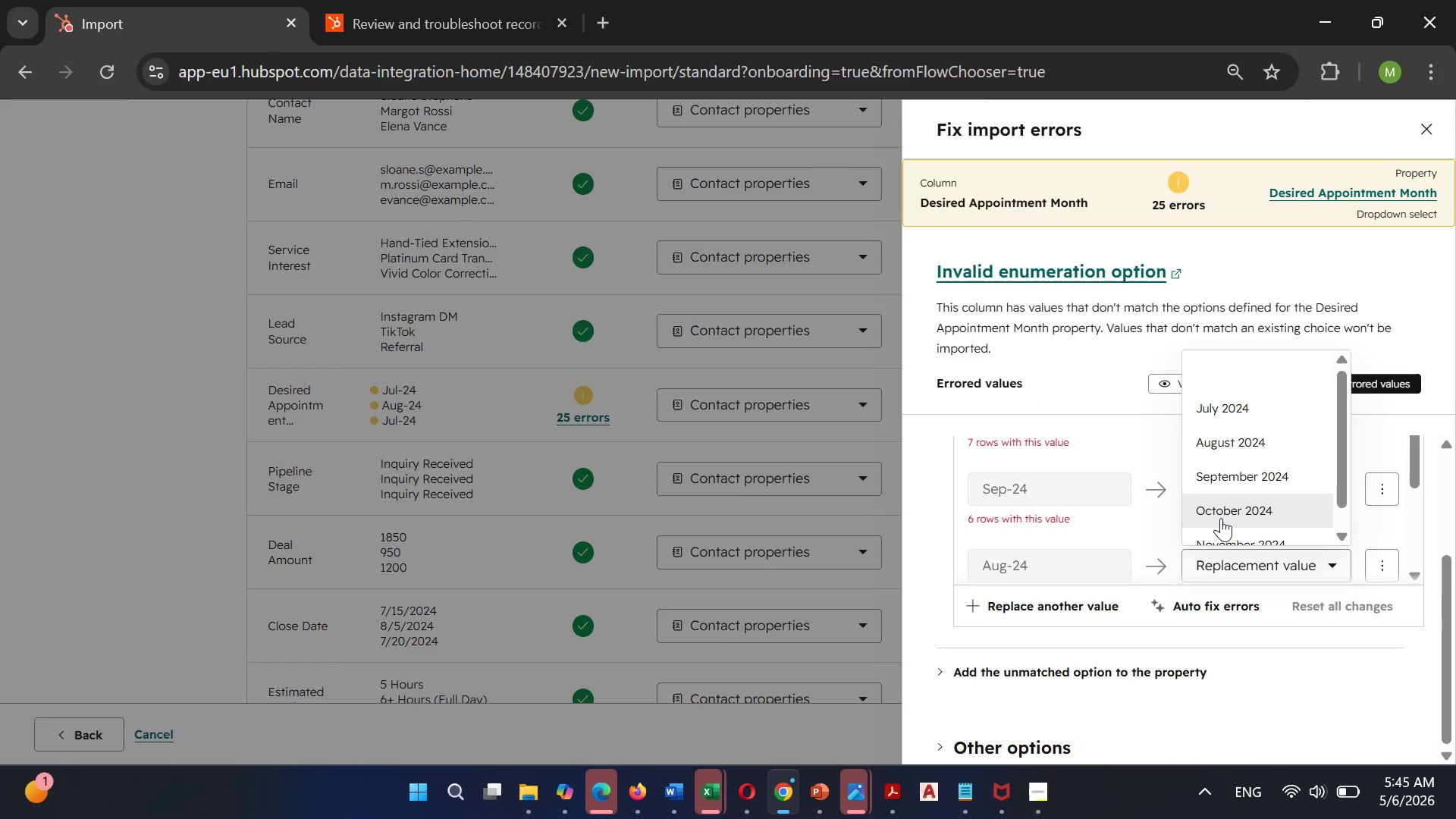 
scroll: coordinate [1221, 518], scroll_direction: down, amount: 1.0
 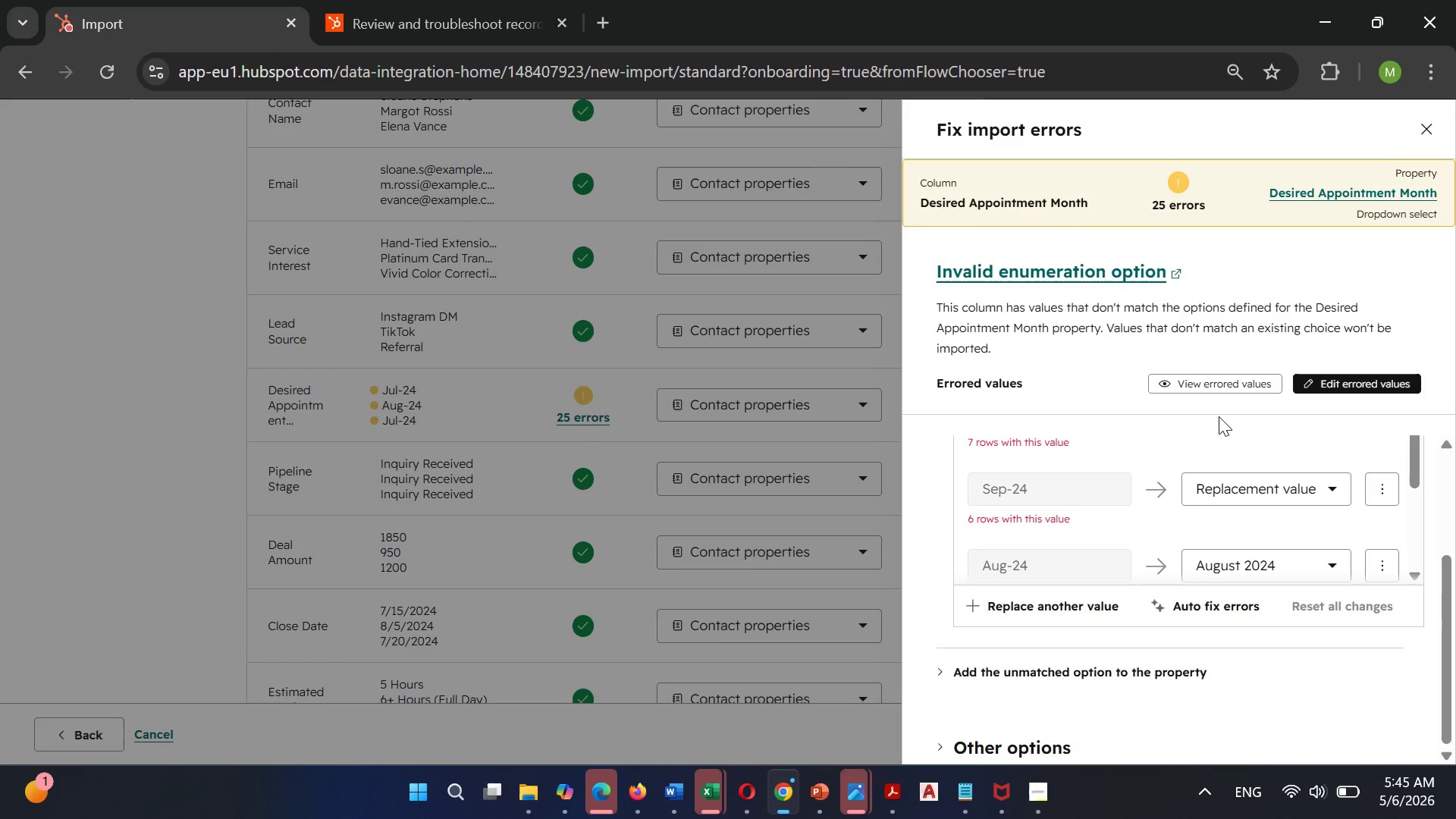 
left_click([1219, 416])
 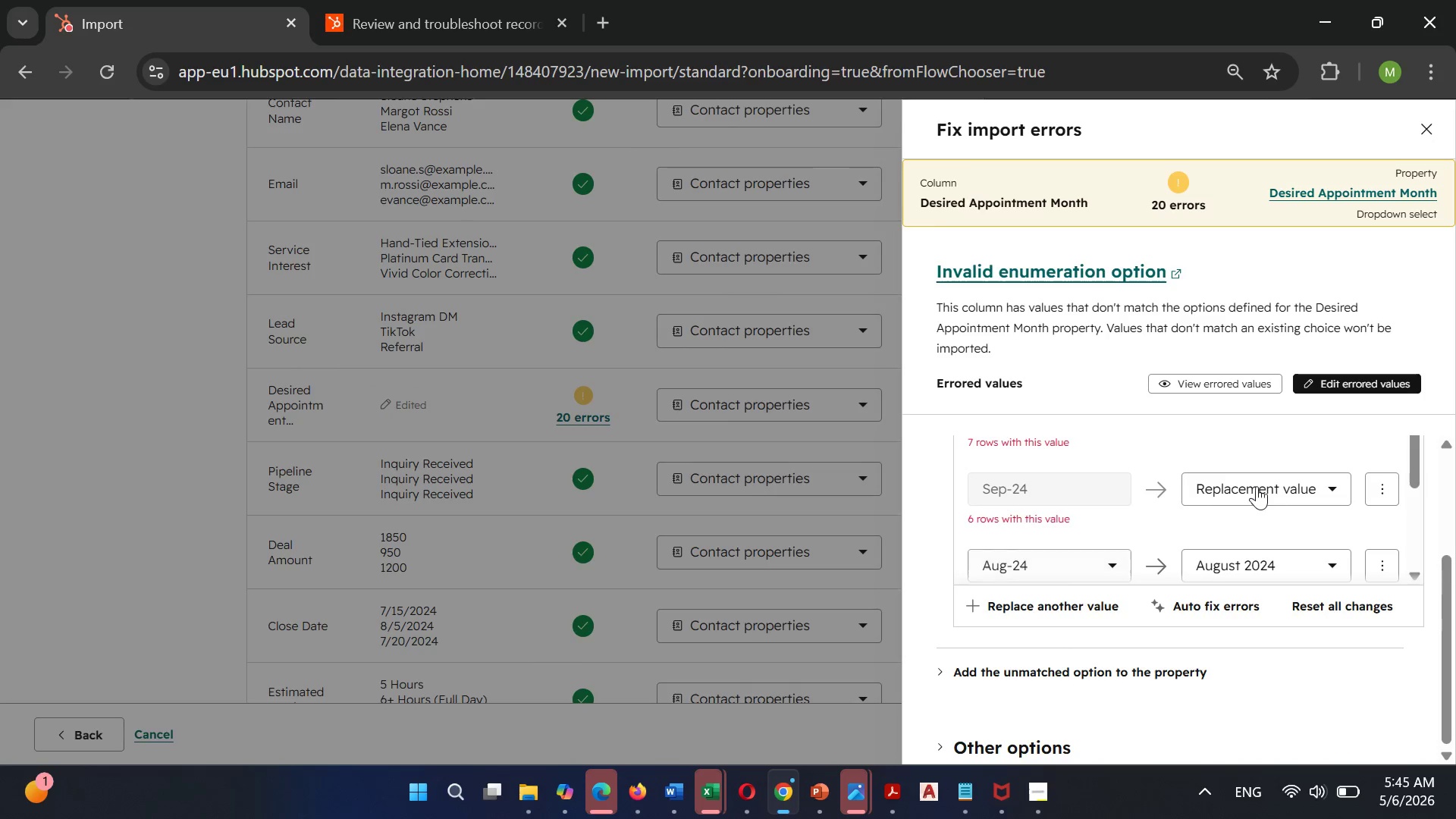 
left_click([1257, 486])
 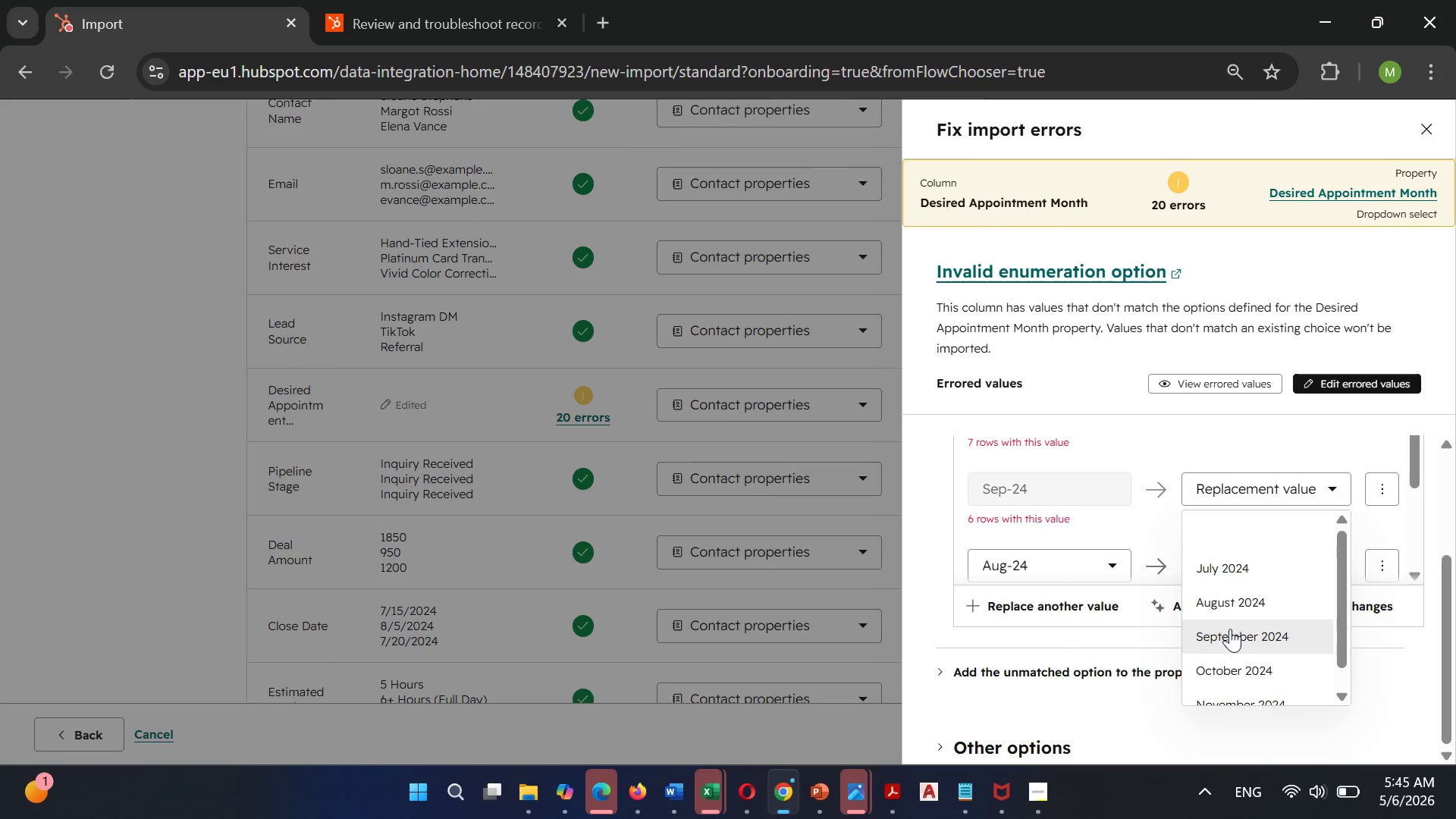 
left_click([1225, 625])
 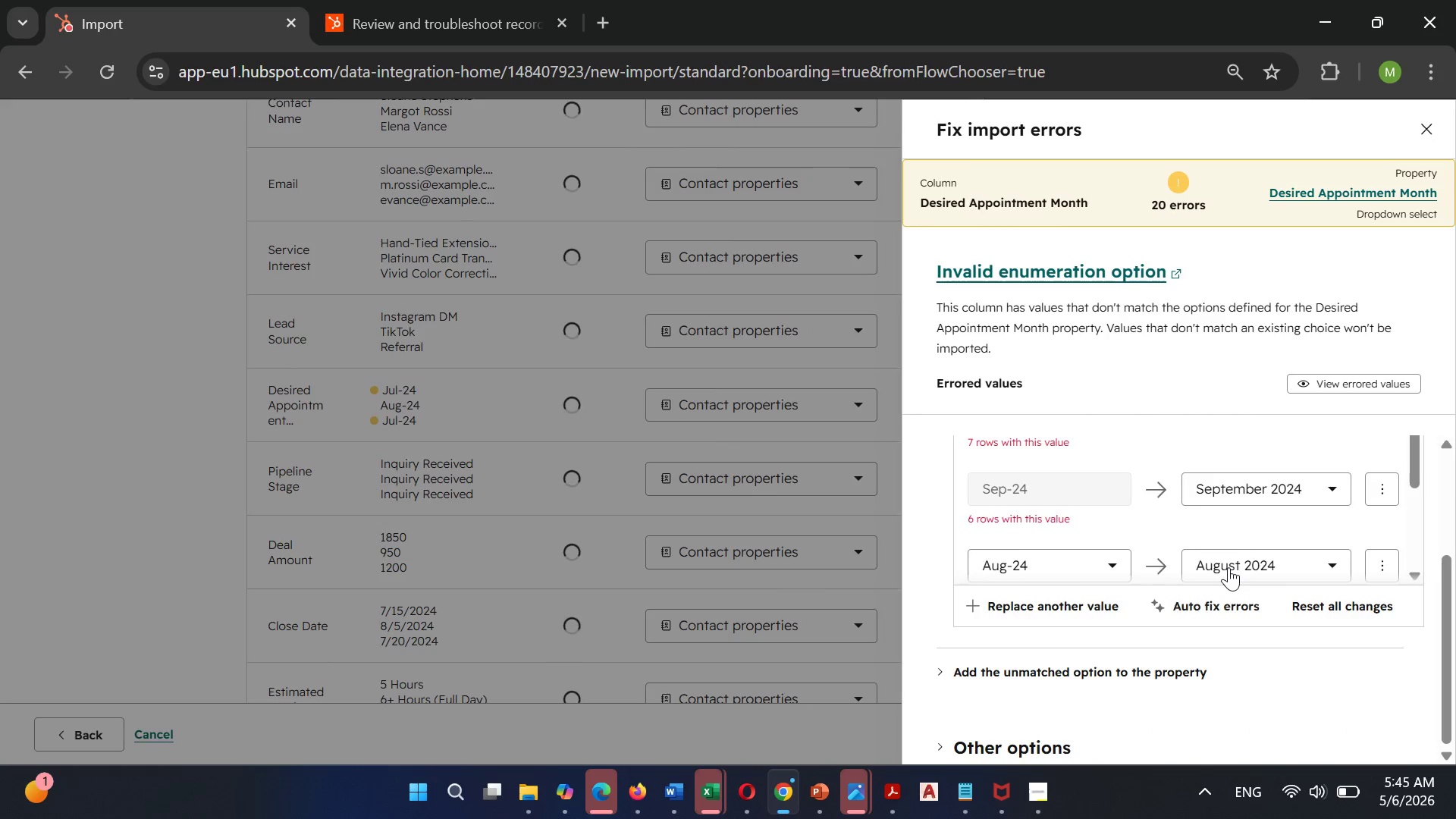 
scroll: coordinate [1228, 567], scroll_direction: none, amount: 0.0
 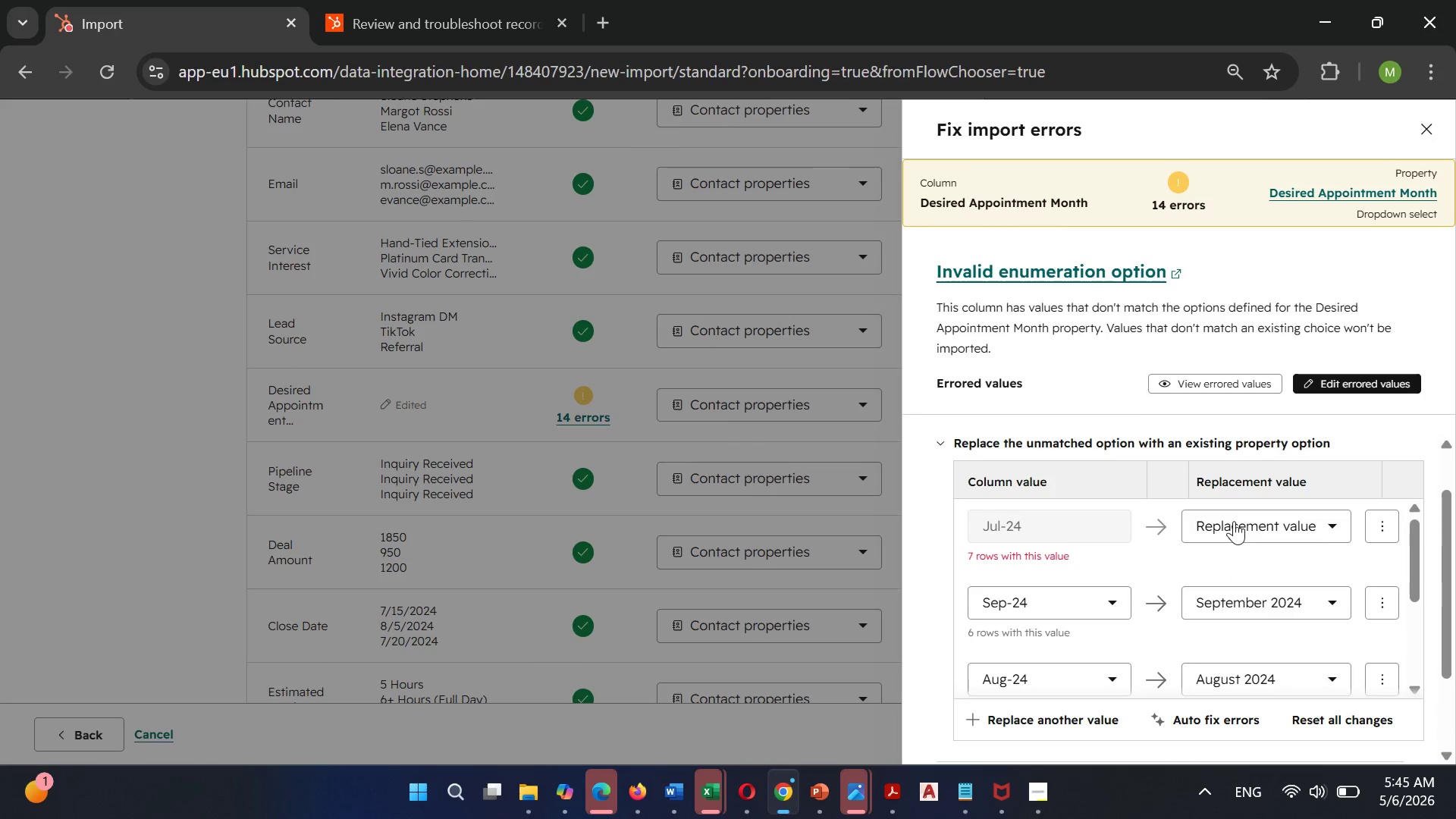 
left_click([1233, 520])
 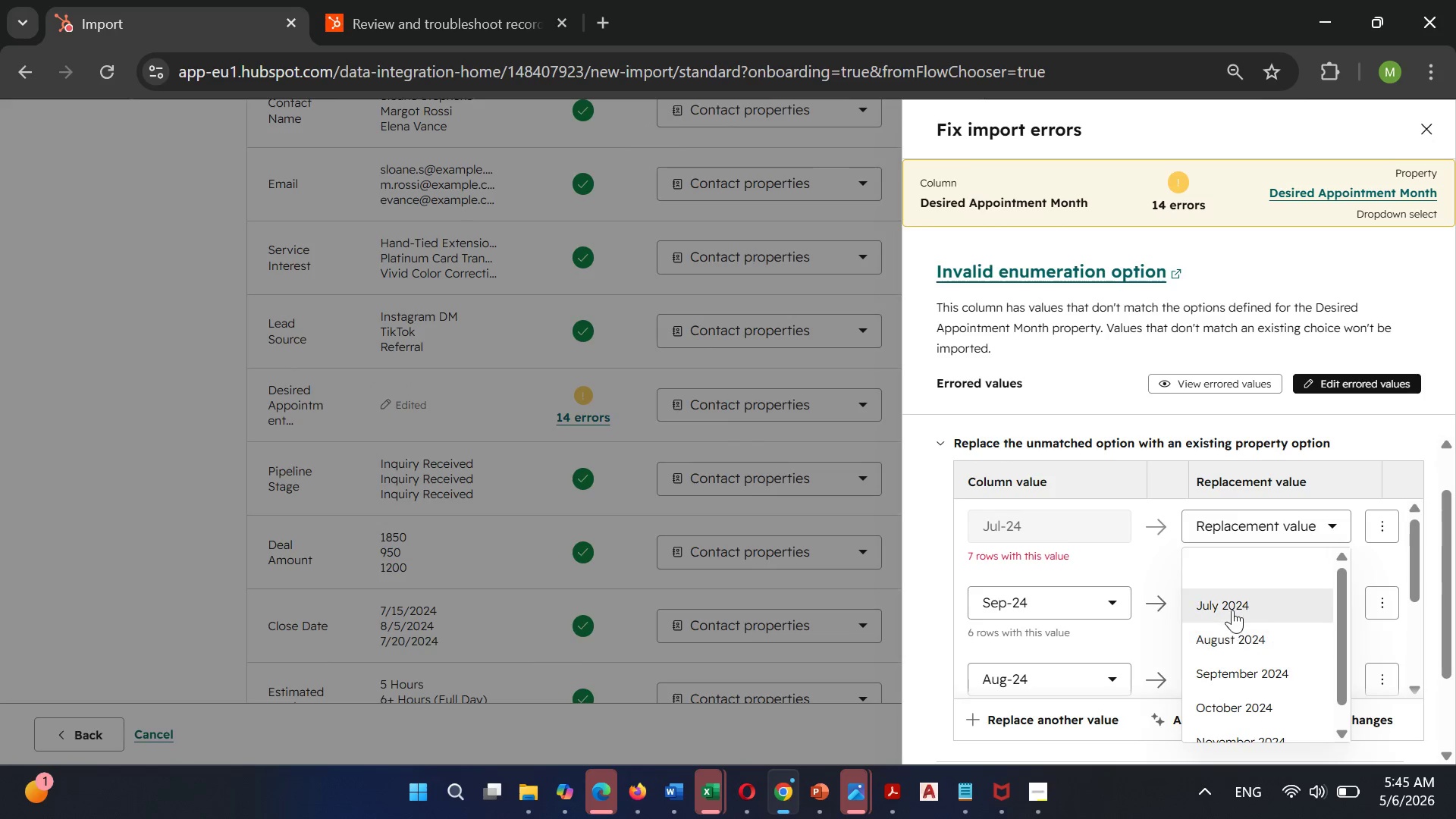 
left_click([1233, 606])
 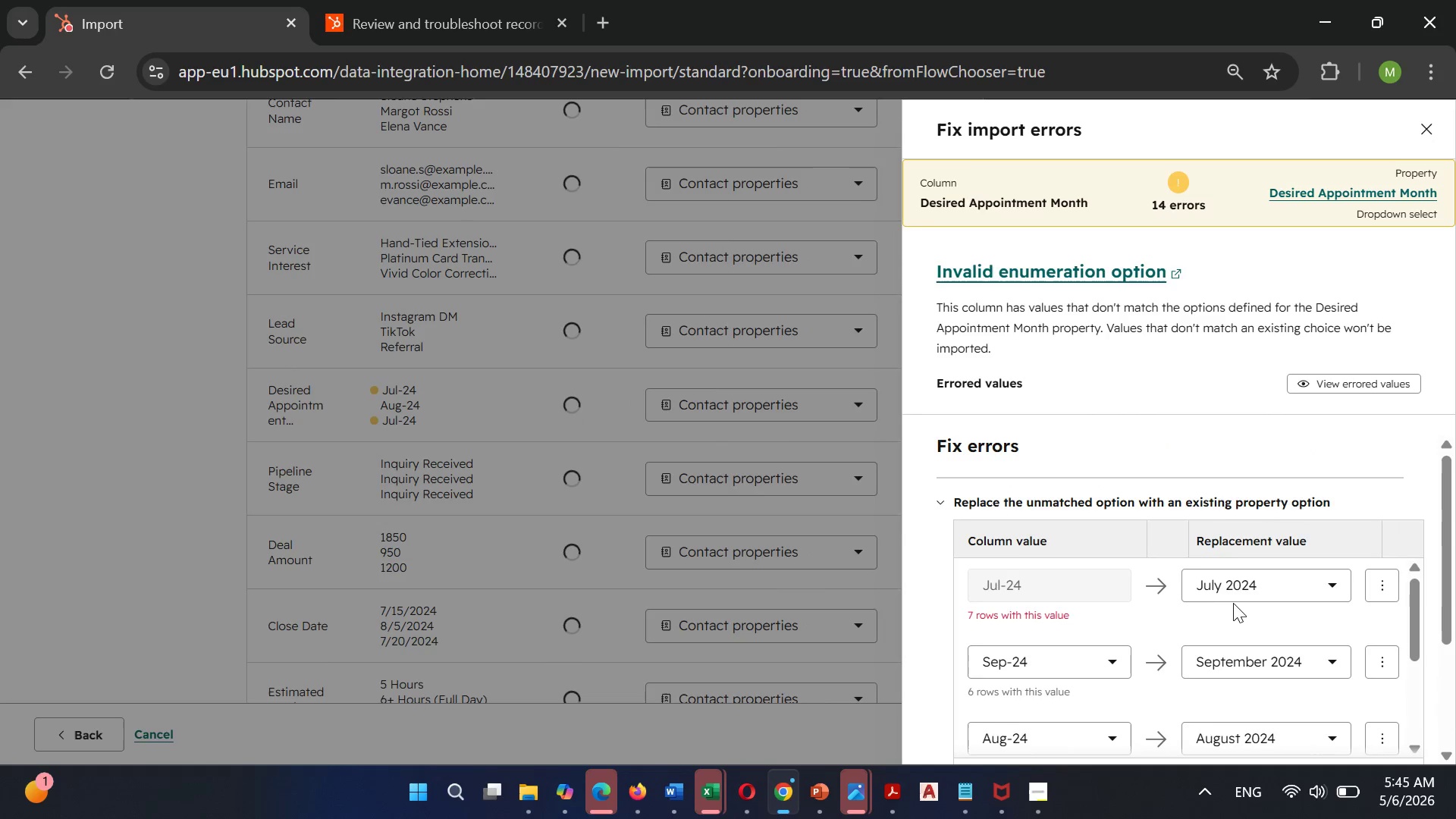 
scroll: coordinate [1233, 603], scroll_direction: up, amount: 2.0
 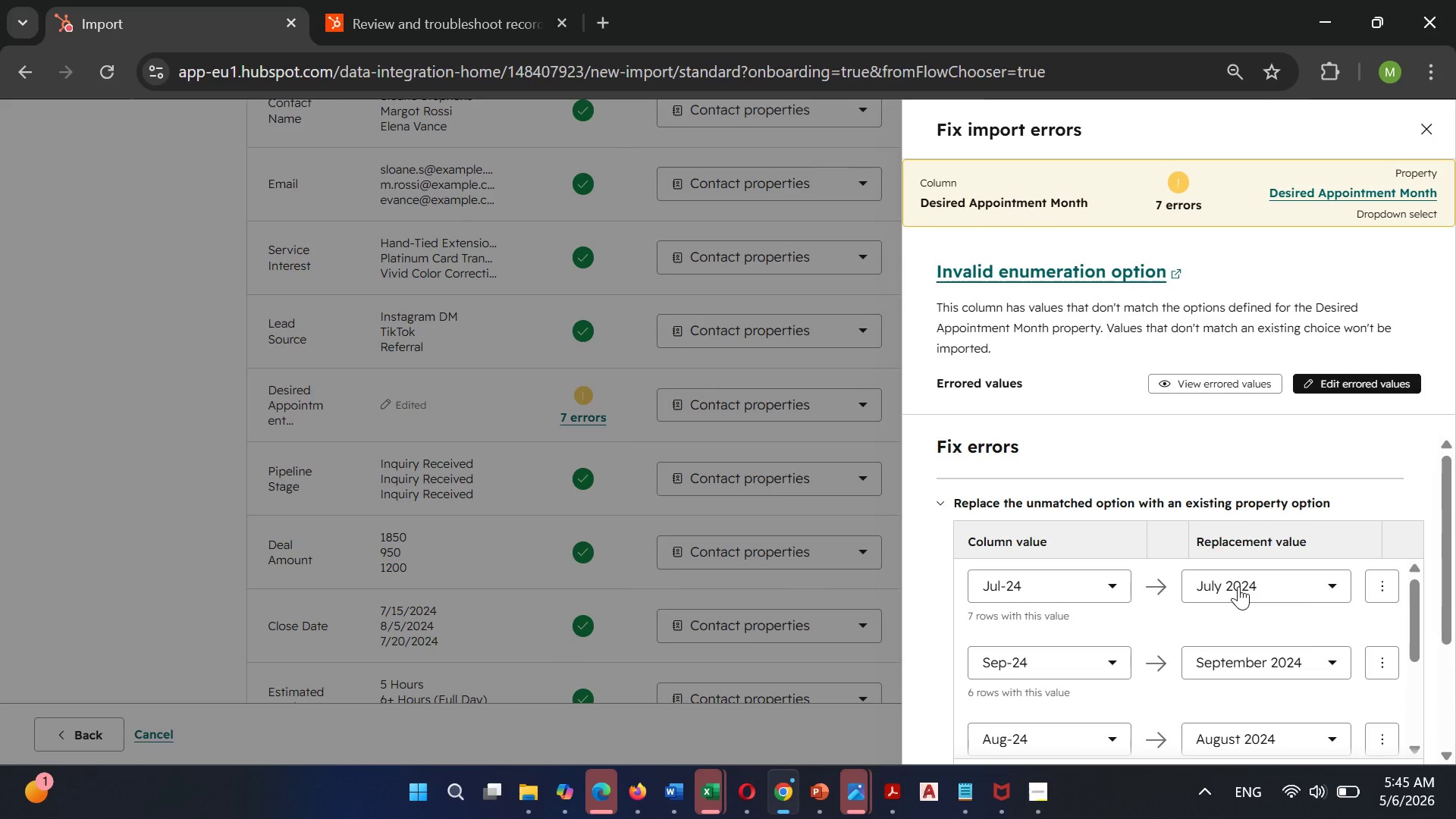 
left_click([1238, 586])
 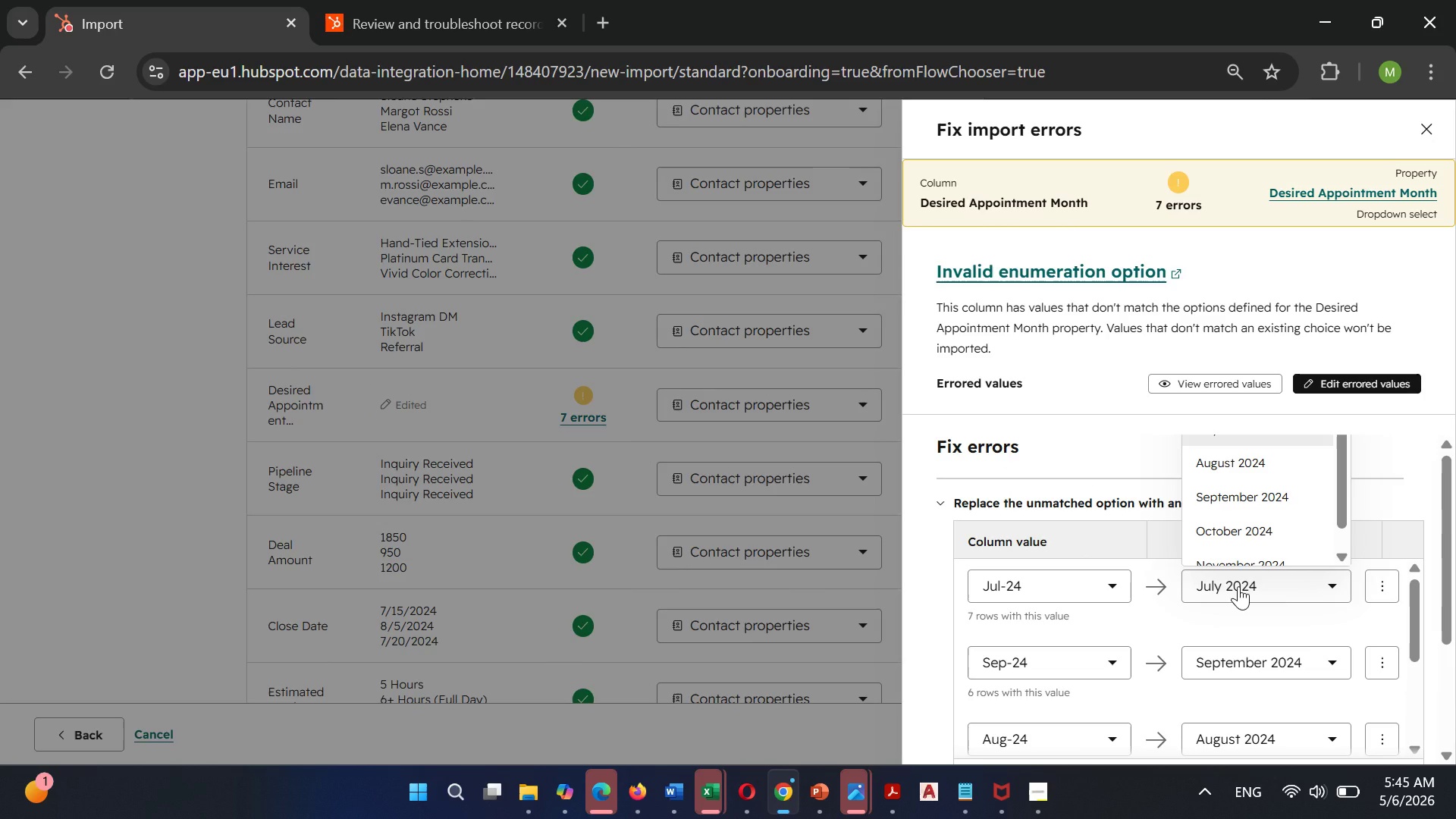 
scroll: coordinate [1238, 586], scroll_direction: up, amount: 4.0
 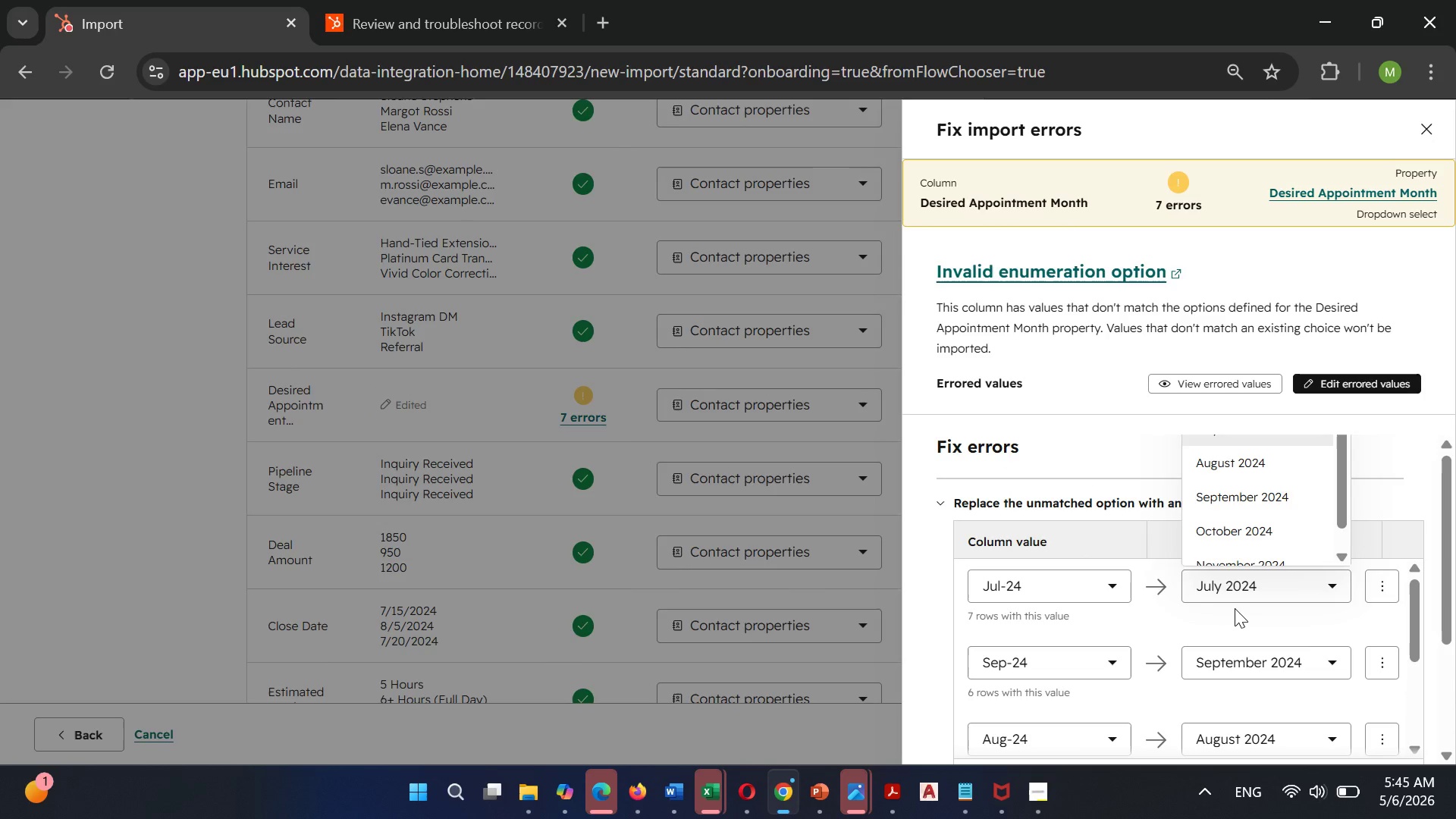 
left_click([1235, 608])
 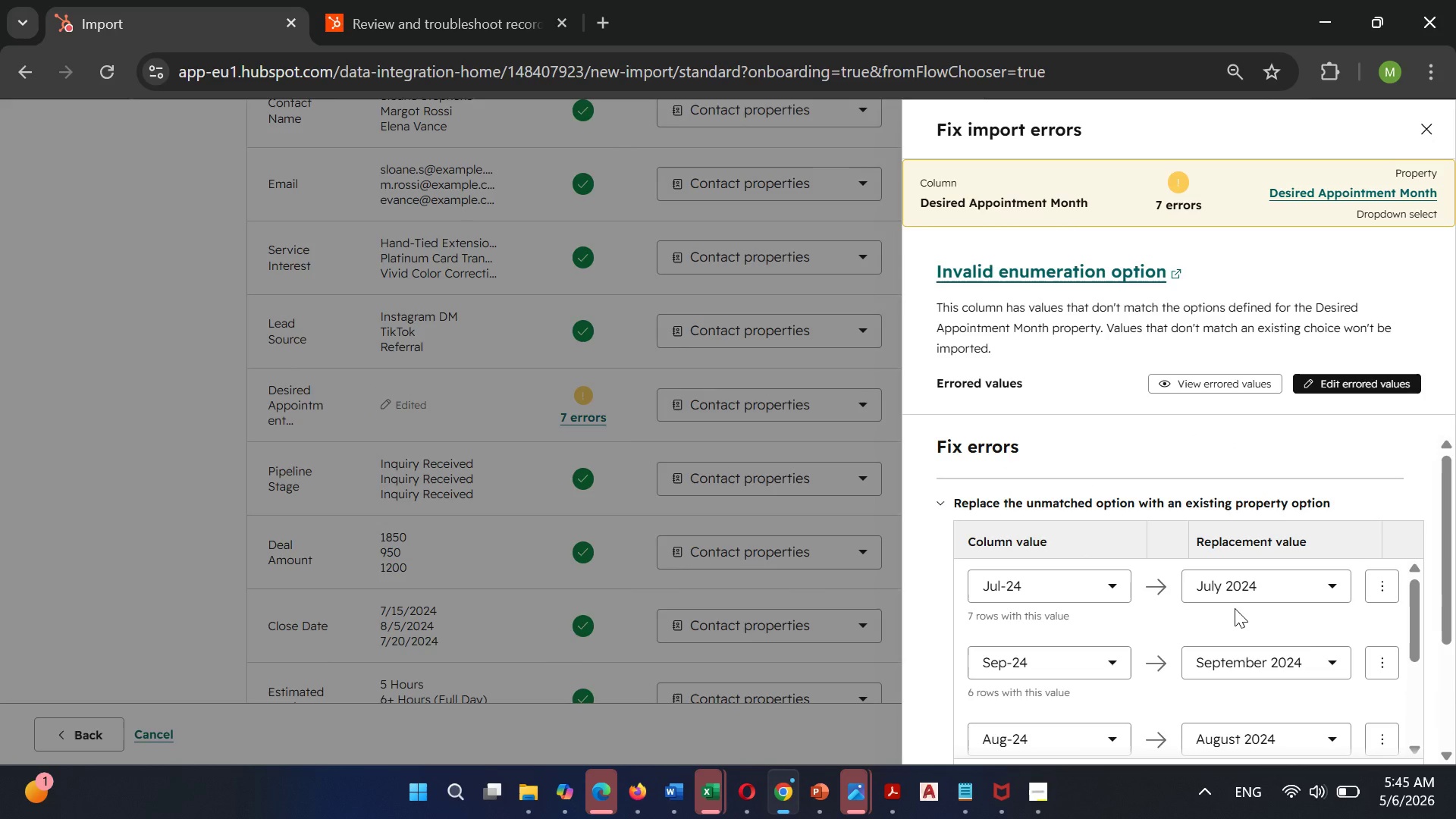 
scroll: coordinate [1235, 608], scroll_direction: up, amount: 2.0
 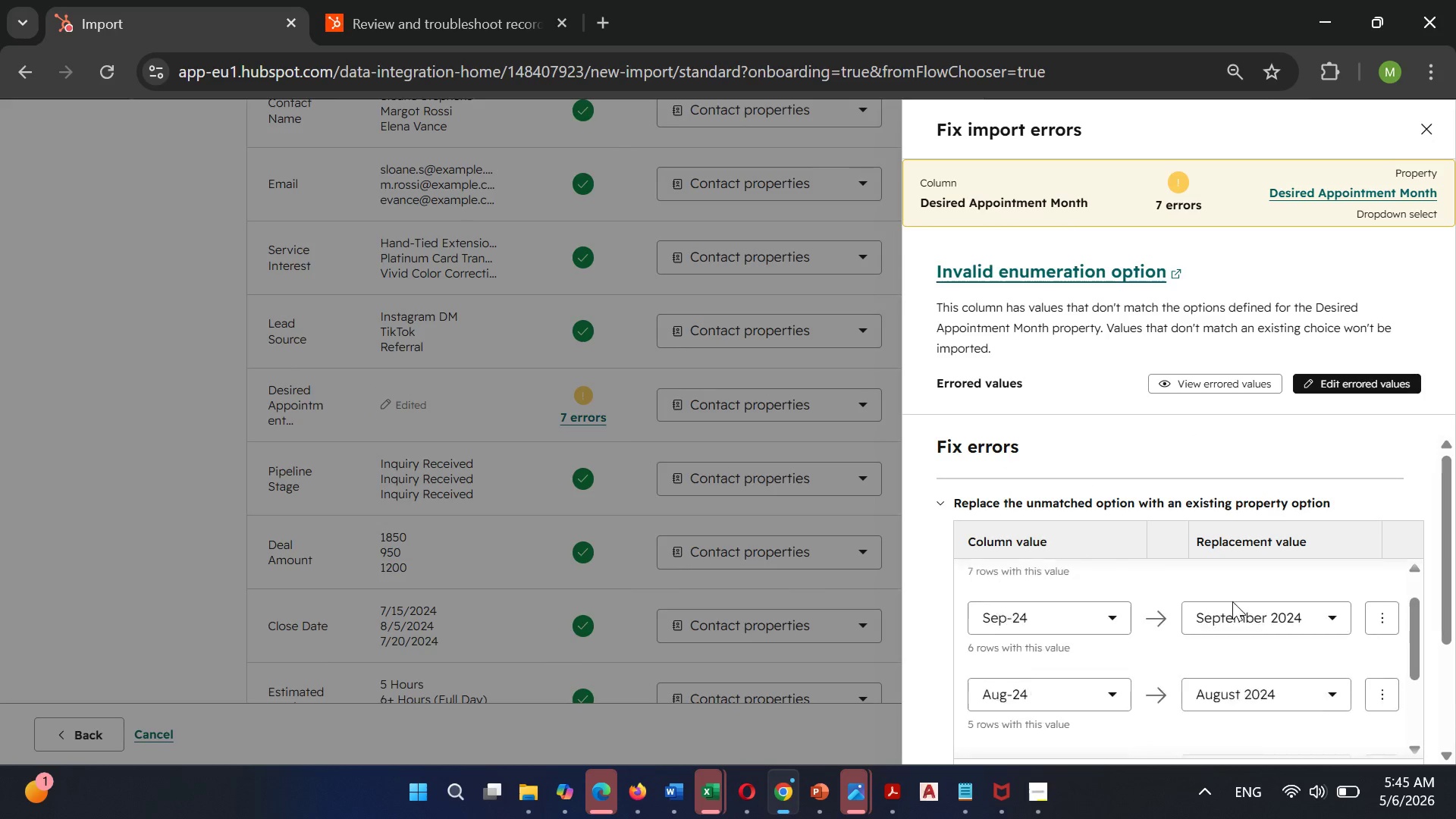 
scroll: coordinate [1232, 601], scroll_direction: none, amount: 0.0
 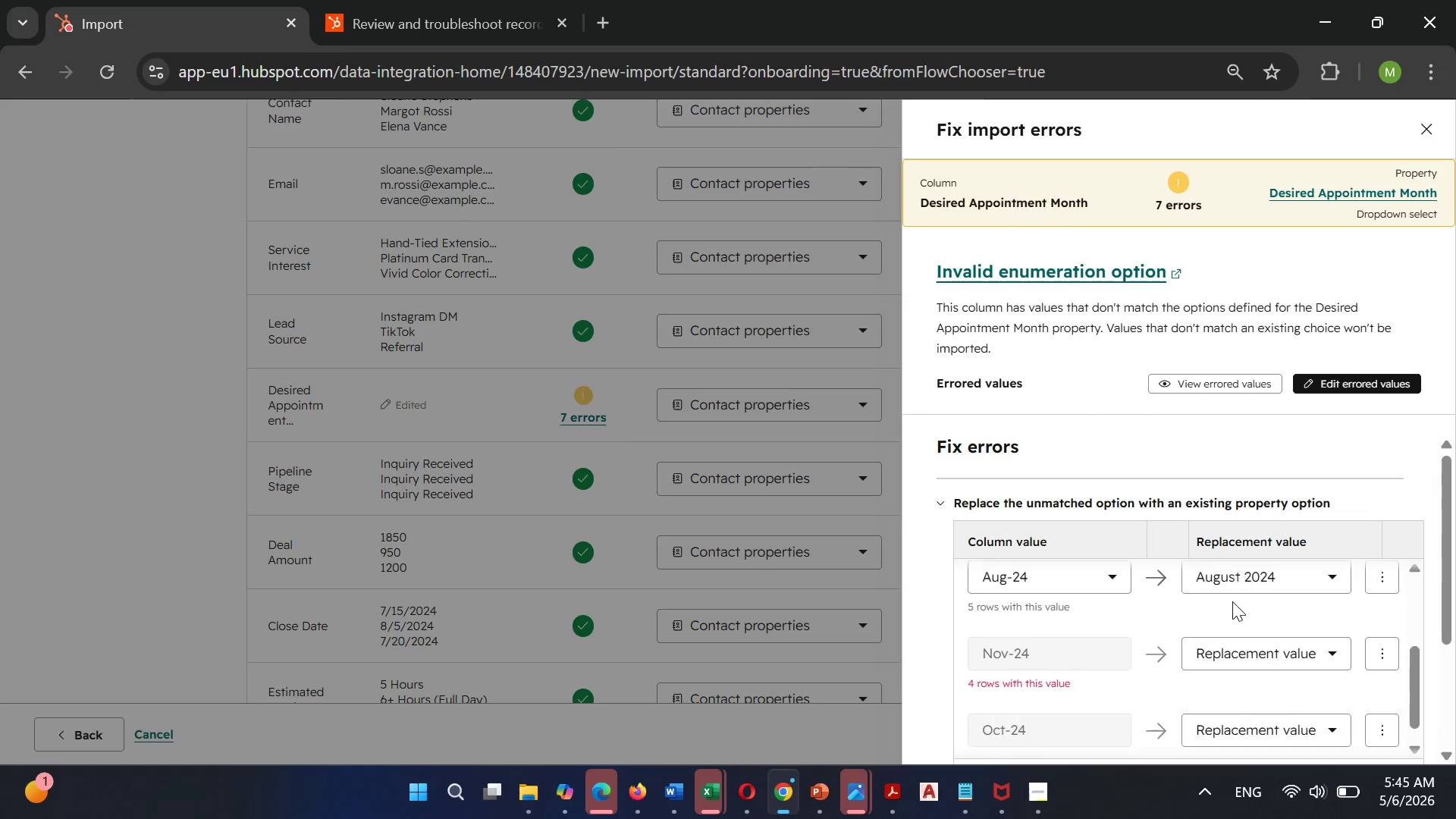 
scroll: coordinate [1232, 601], scroll_direction: down, amount: 2.0
 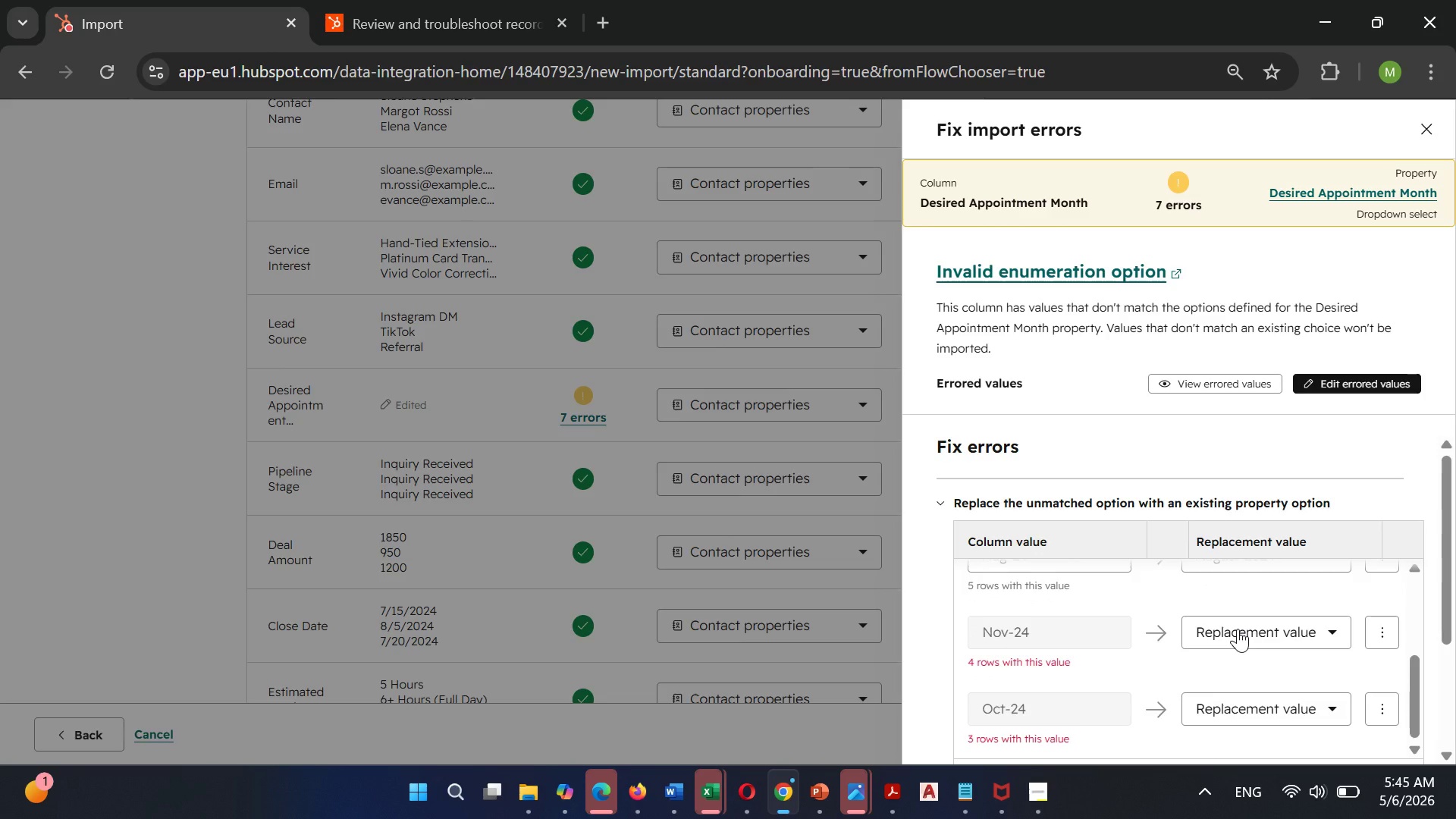 
left_click([1238, 629])
 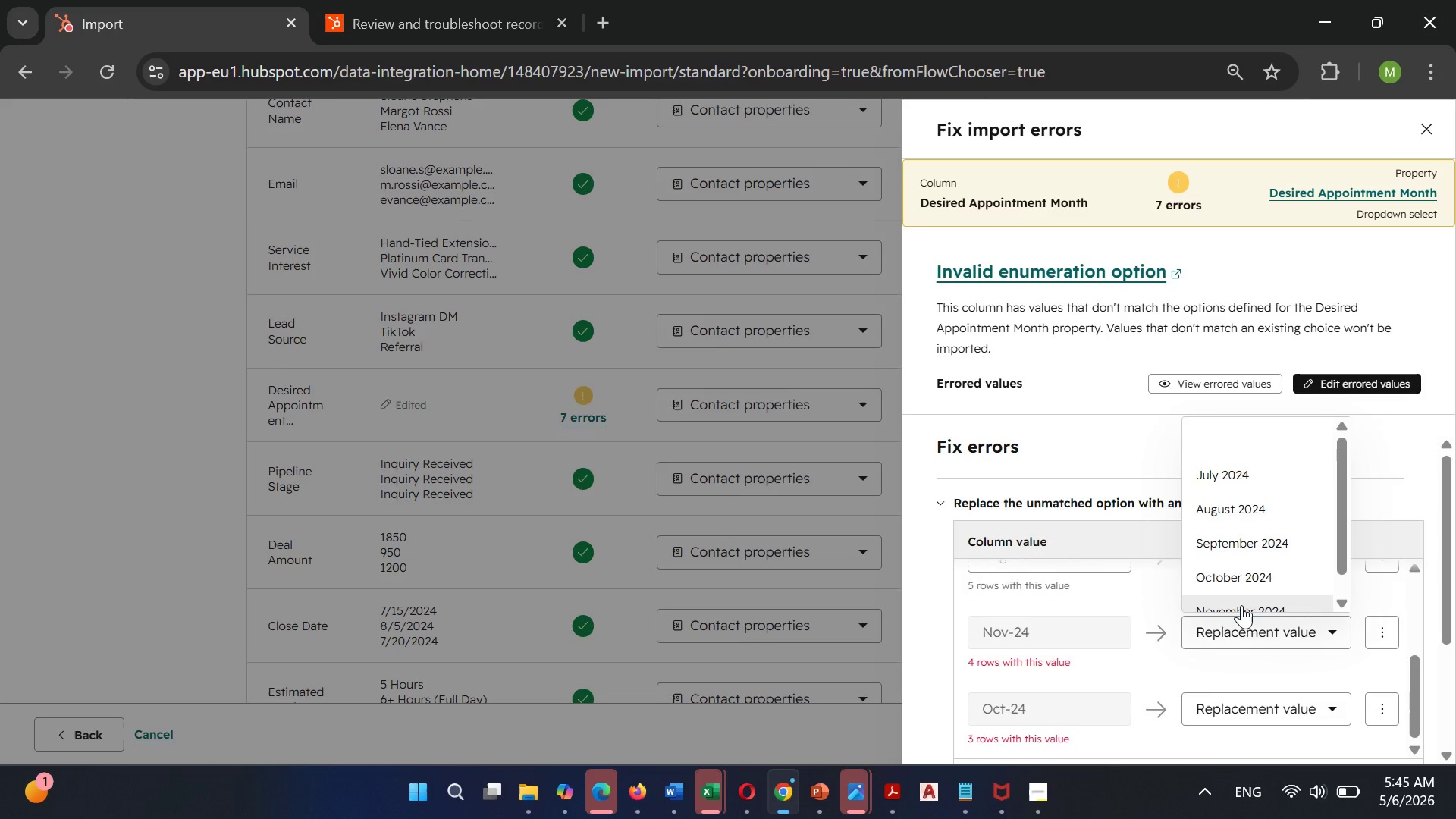 
left_click([1241, 605])
 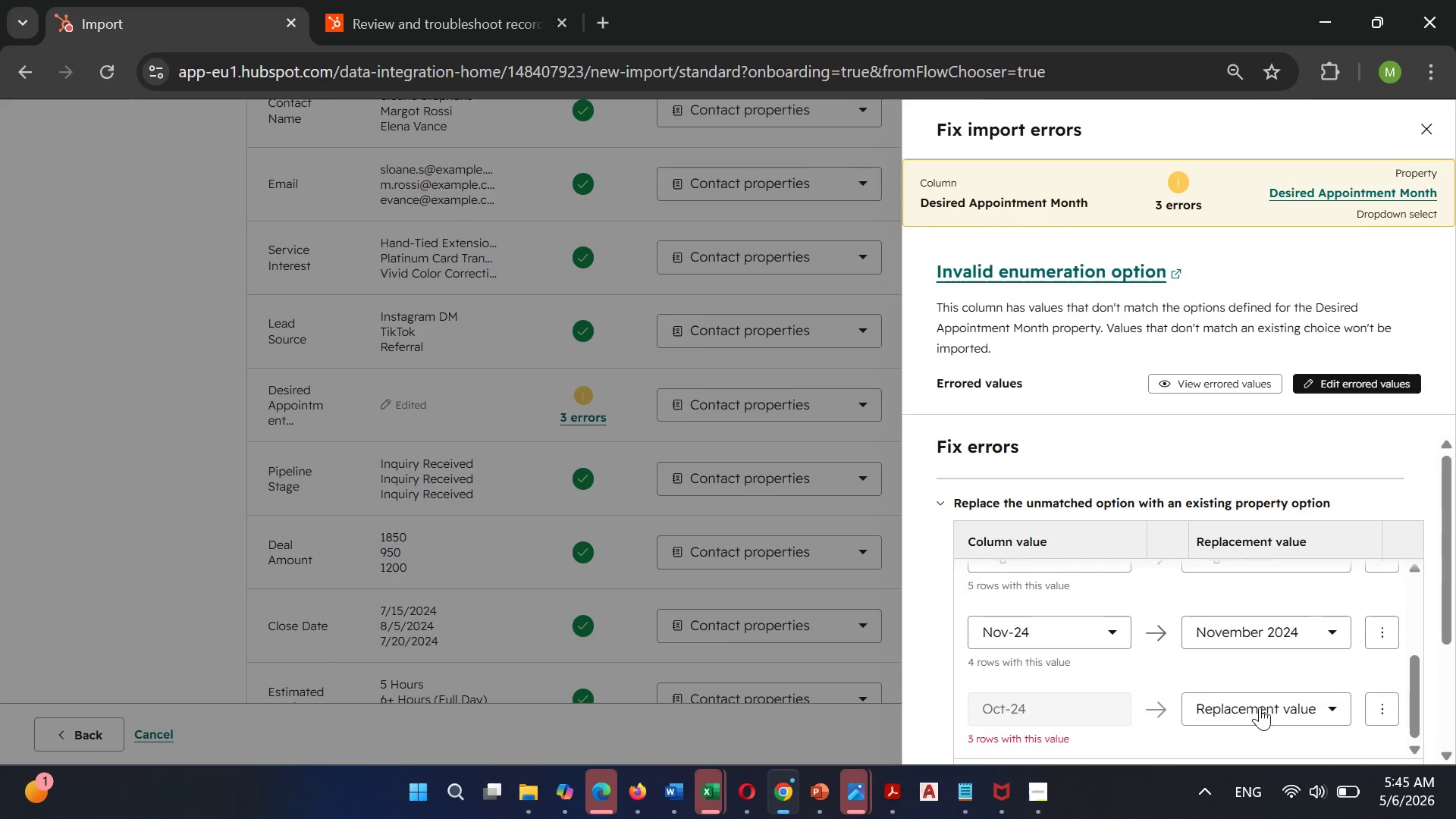 
left_click([1262, 707])
 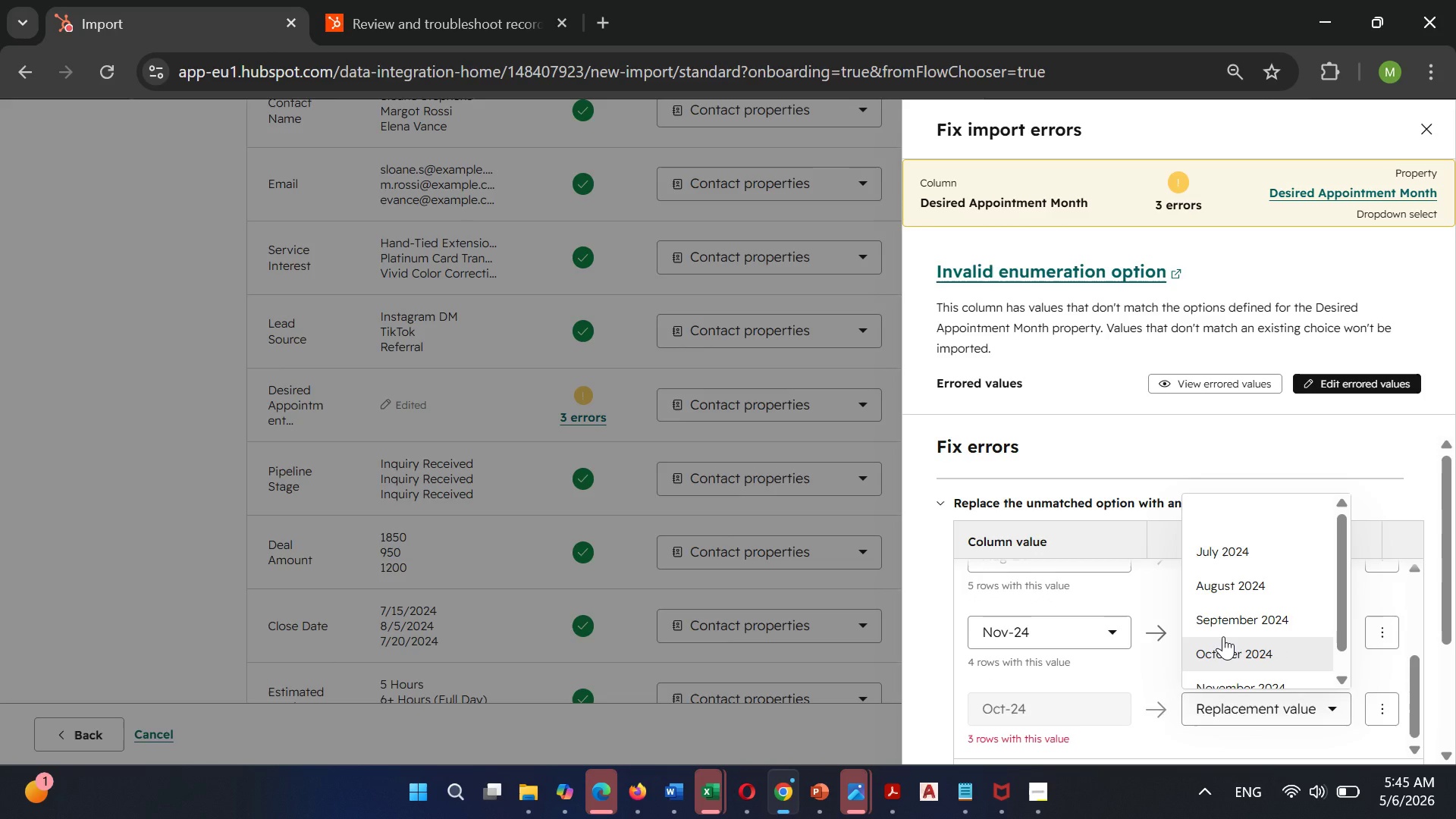 
left_click([1223, 636])
 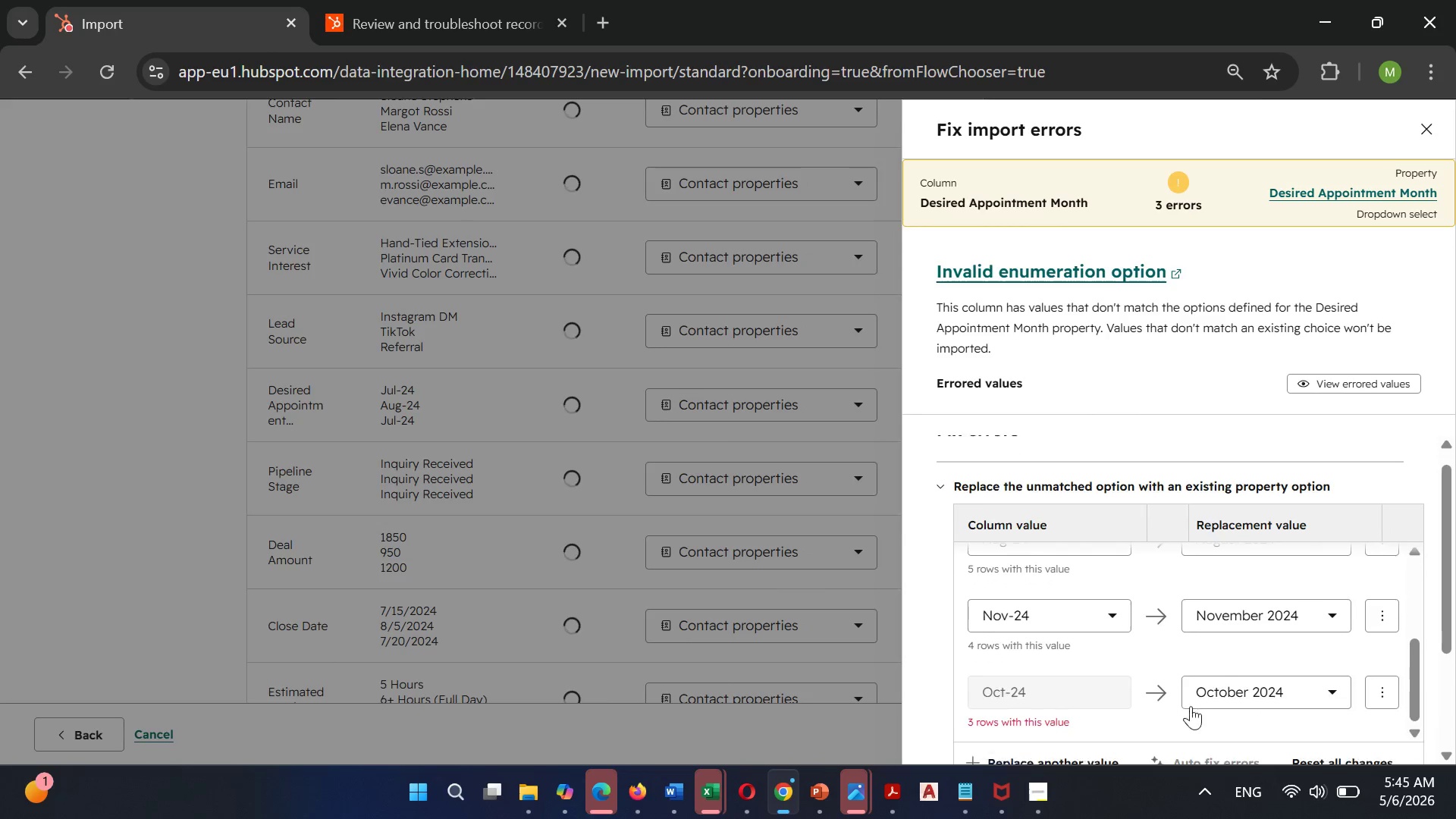 
scroll: coordinate [1194, 690], scroll_direction: down, amount: 2.0
 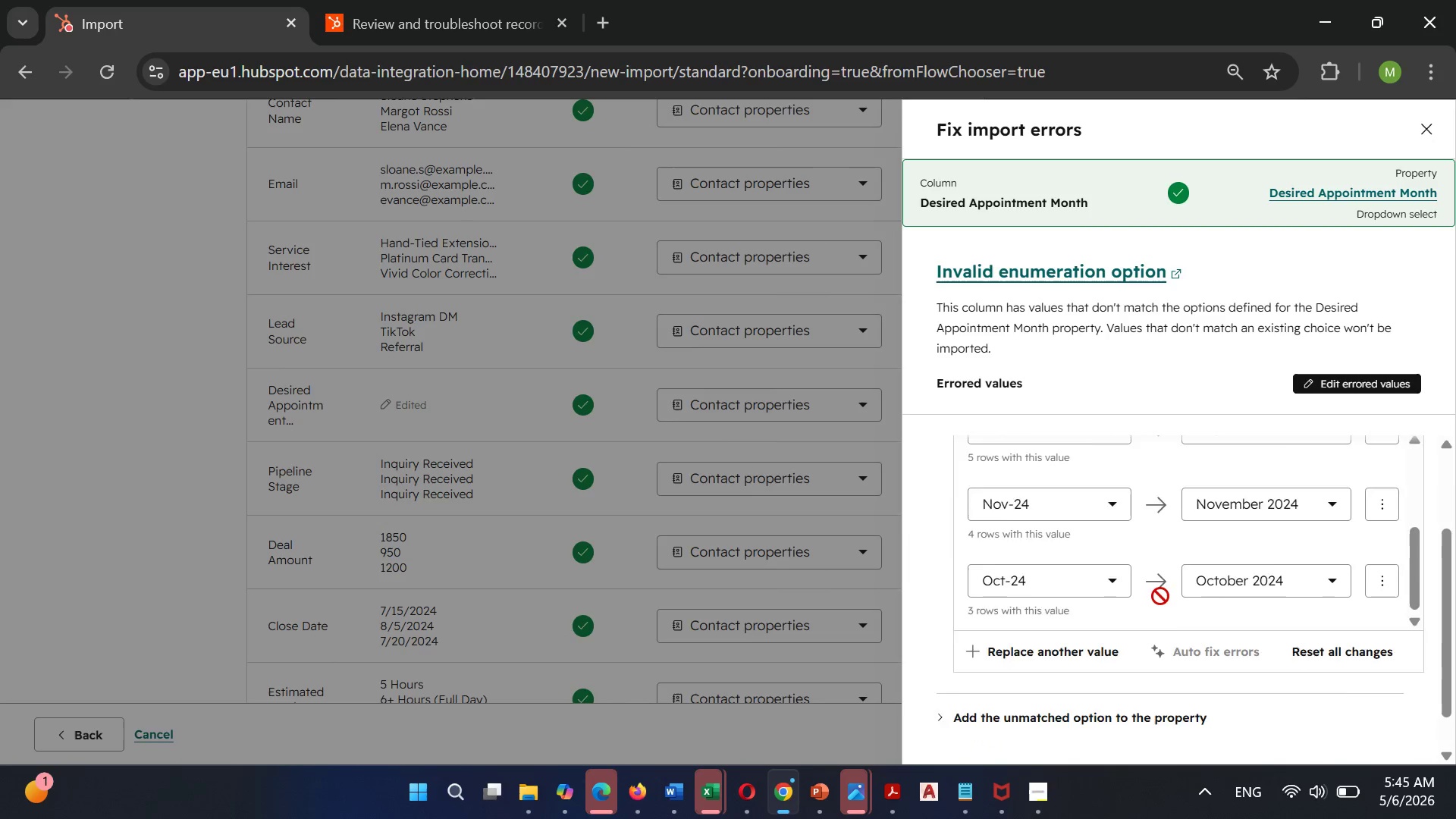 
scroll: coordinate [1160, 597], scroll_direction: up, amount: 1.0
 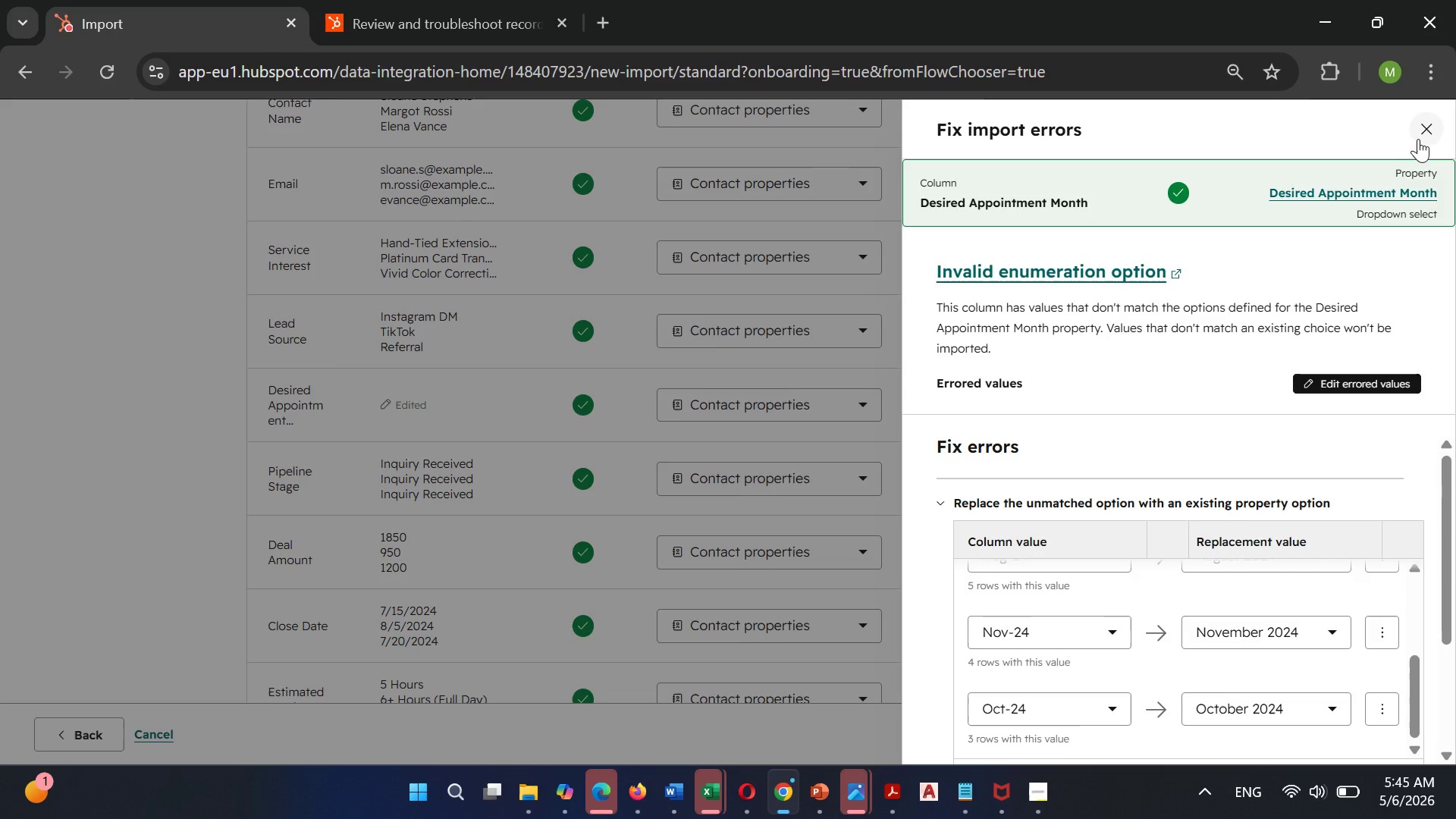 
left_click([1419, 138])
 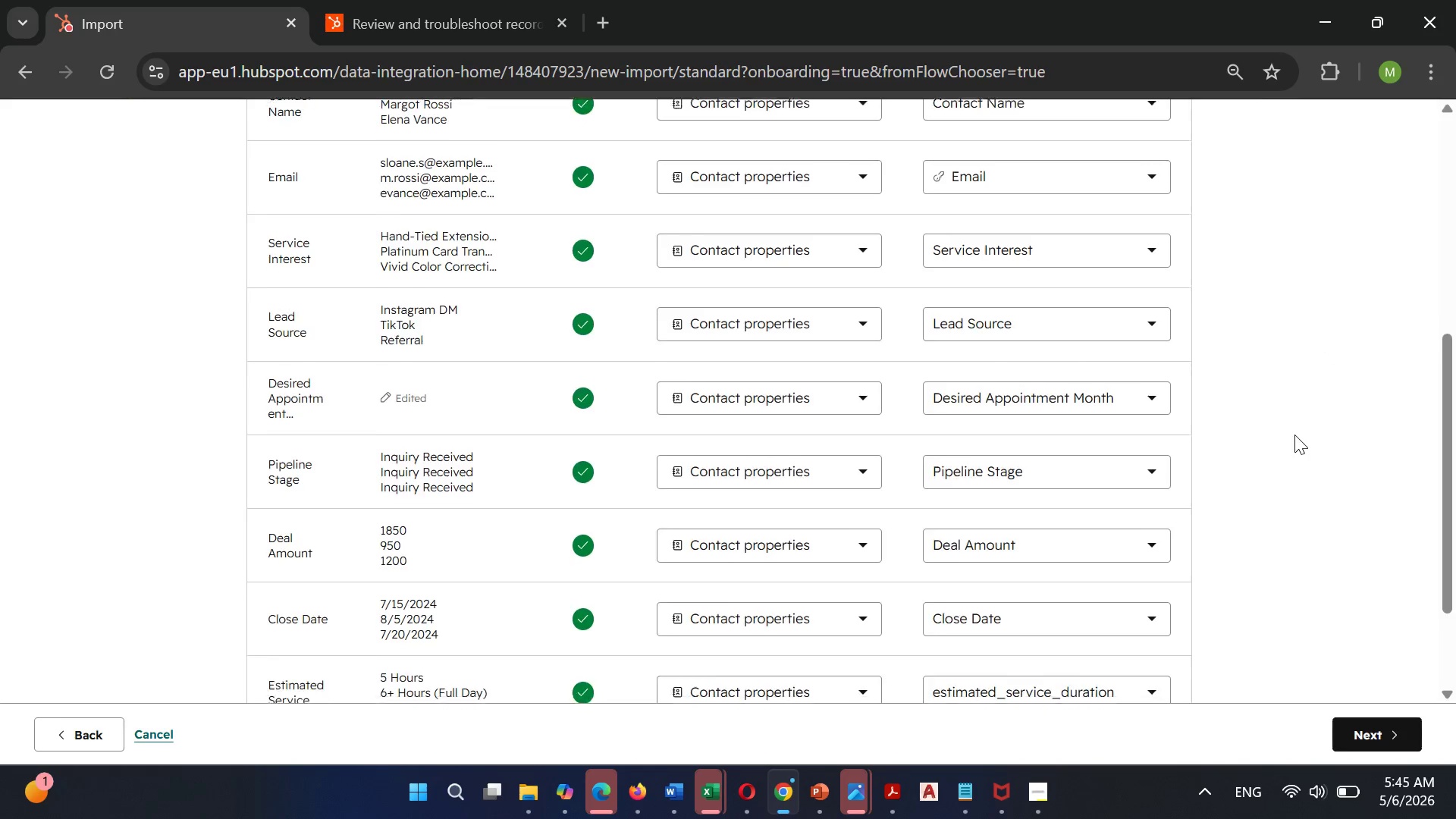 
scroll: coordinate [1295, 433], scroll_direction: down, amount: 3.0
 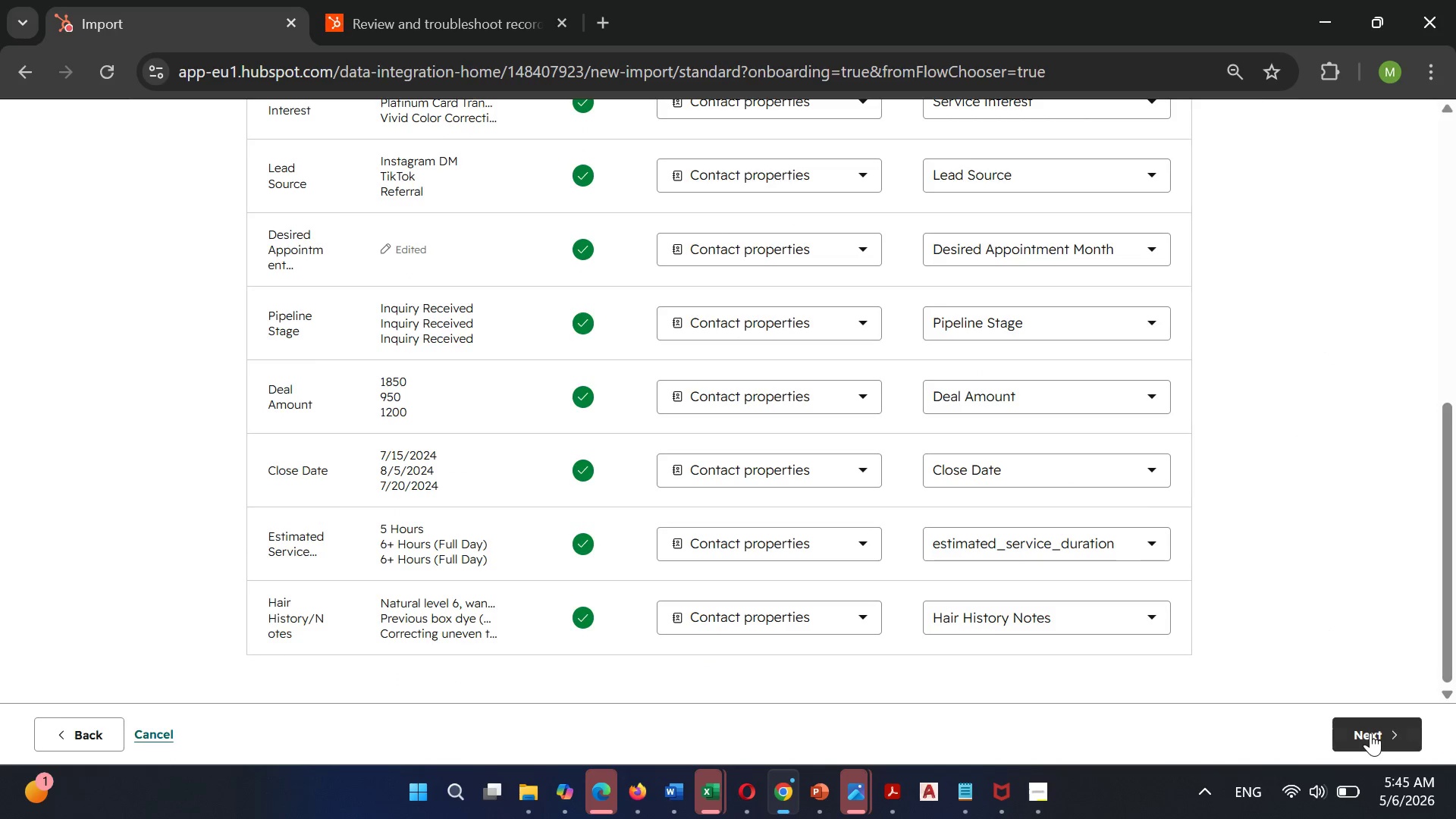 
left_click([1370, 733])
 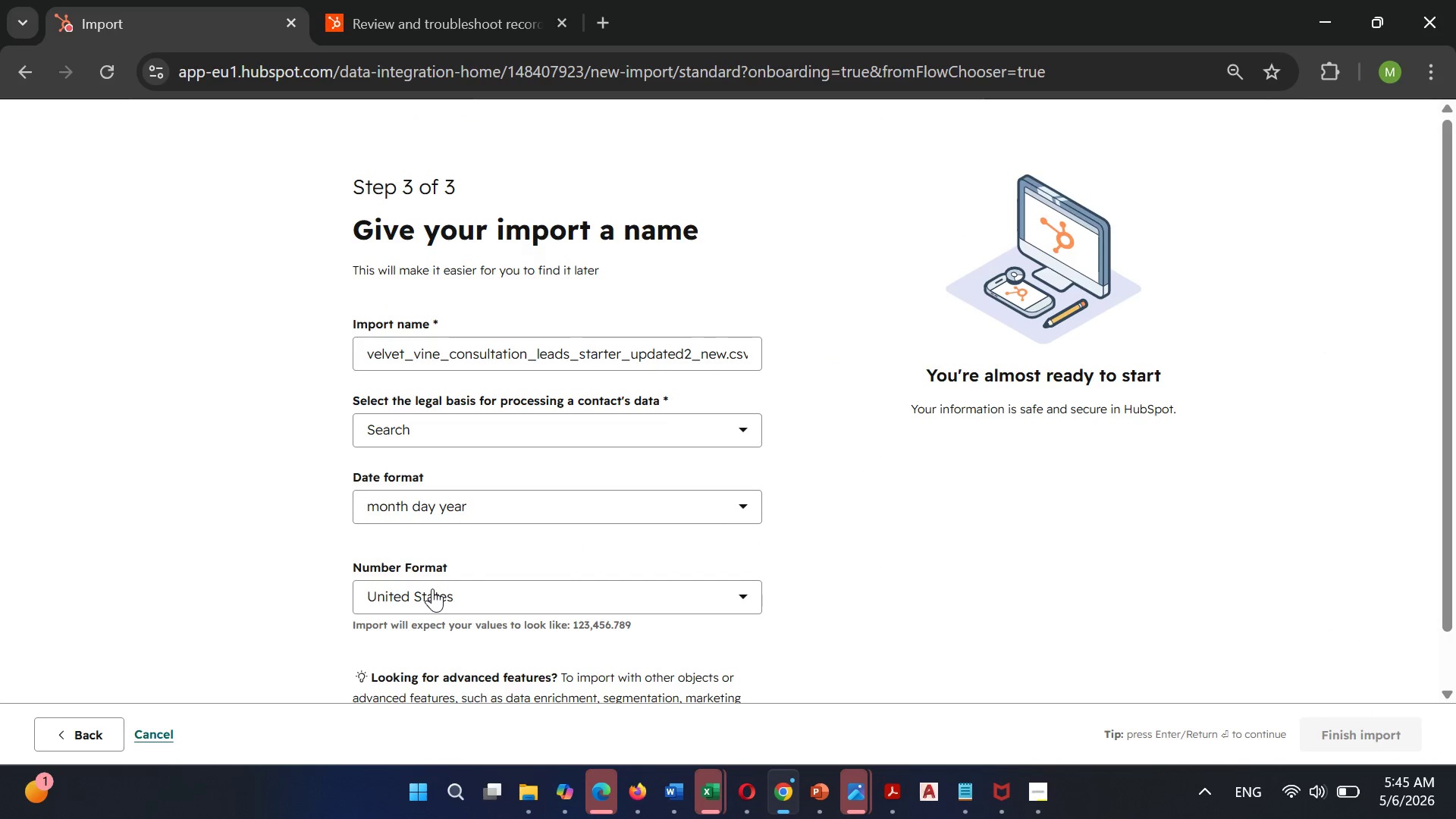 
left_click([450, 430])
 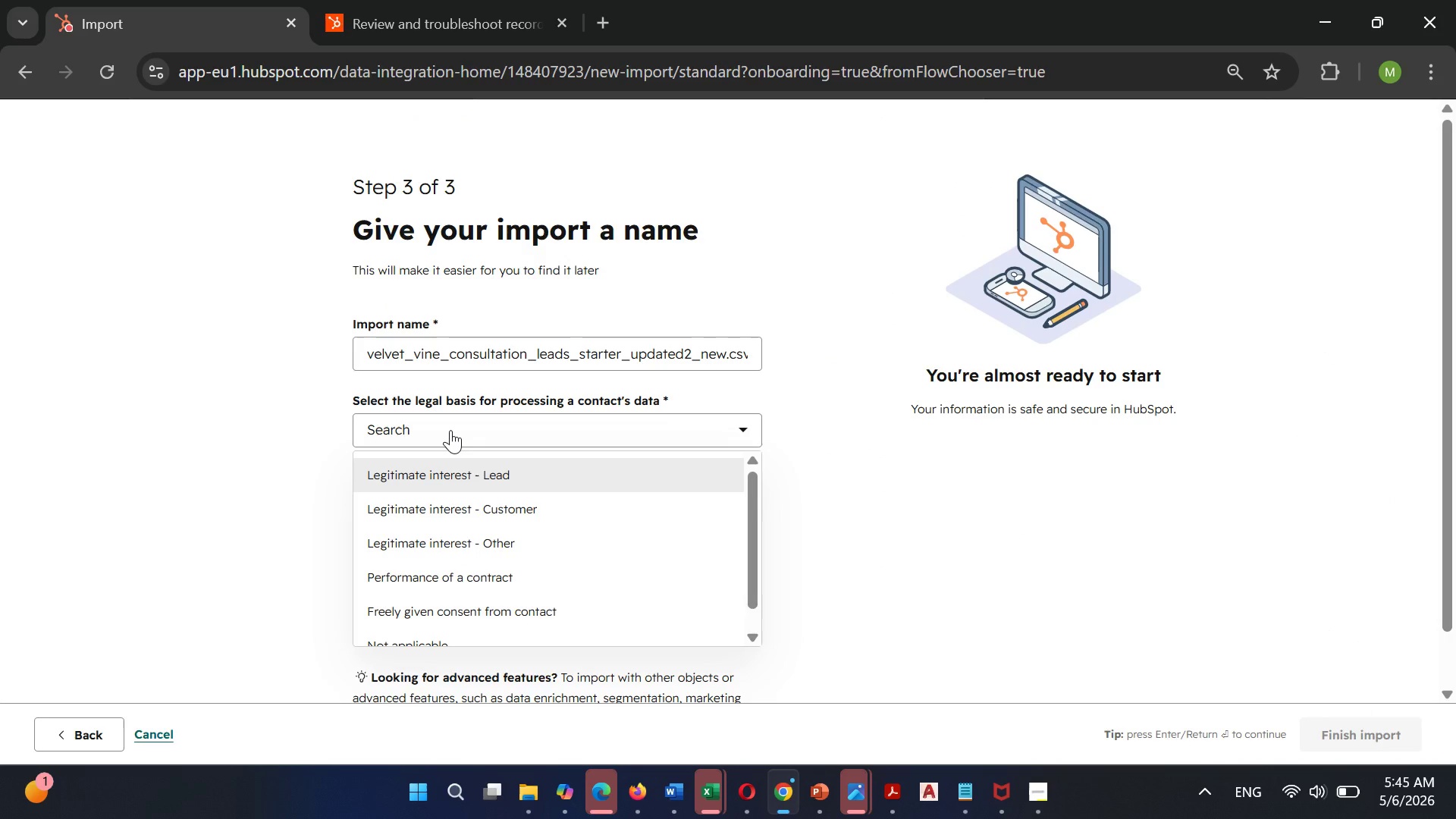 
mouse_move([500, 576])
 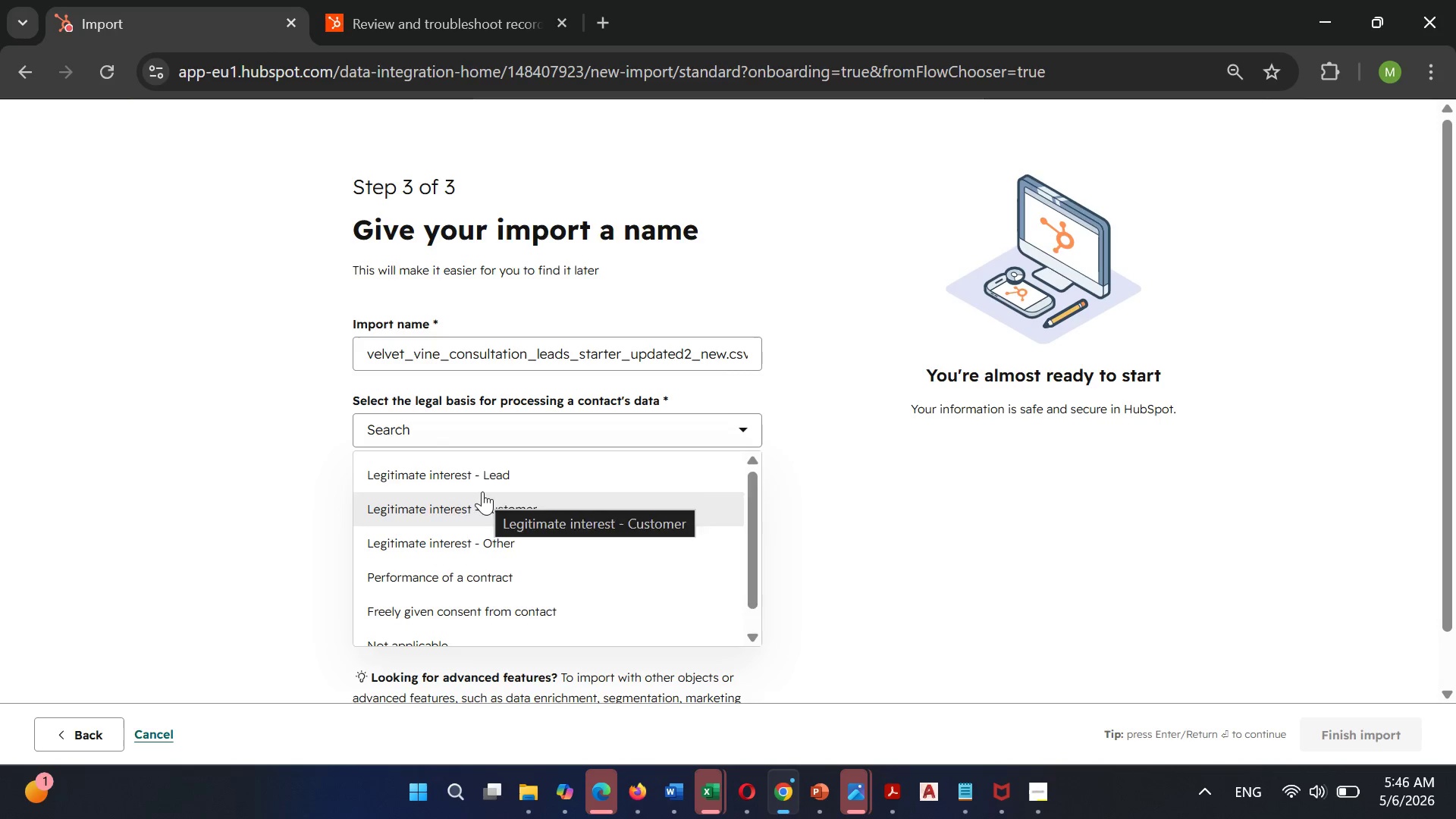 
left_click([472, 475])
 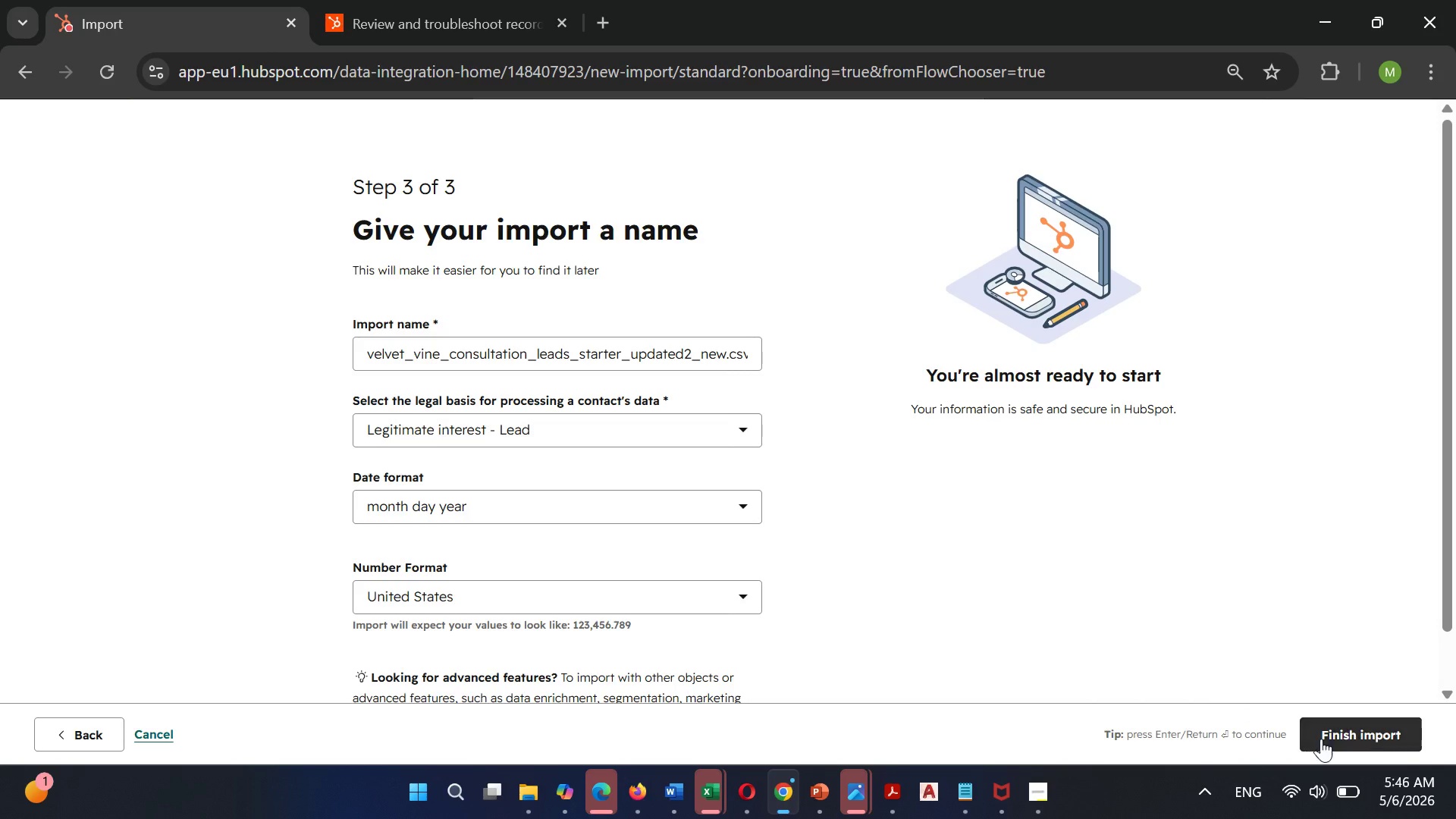 
left_click([1346, 741])
 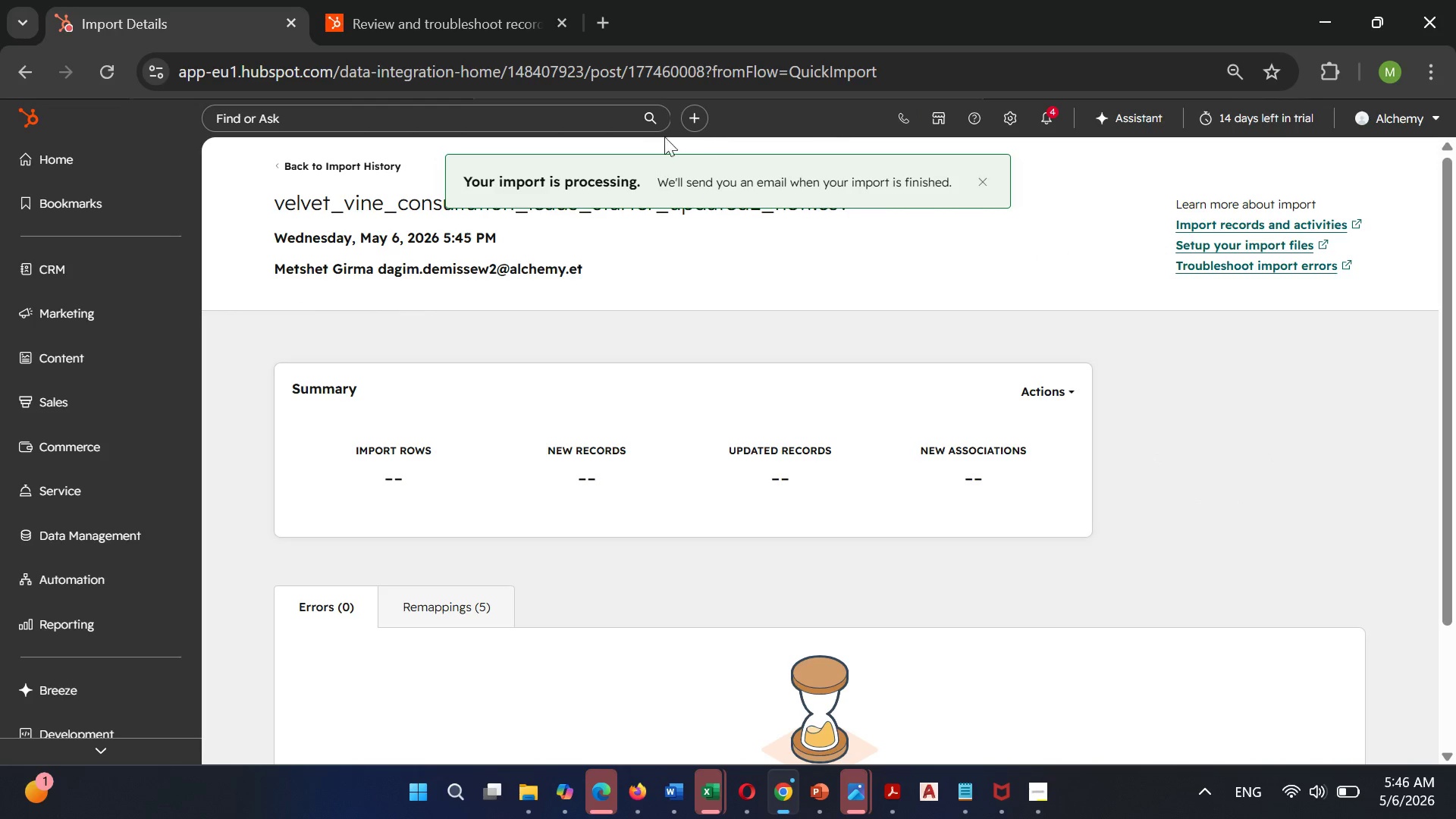 
left_click([560, 176])
 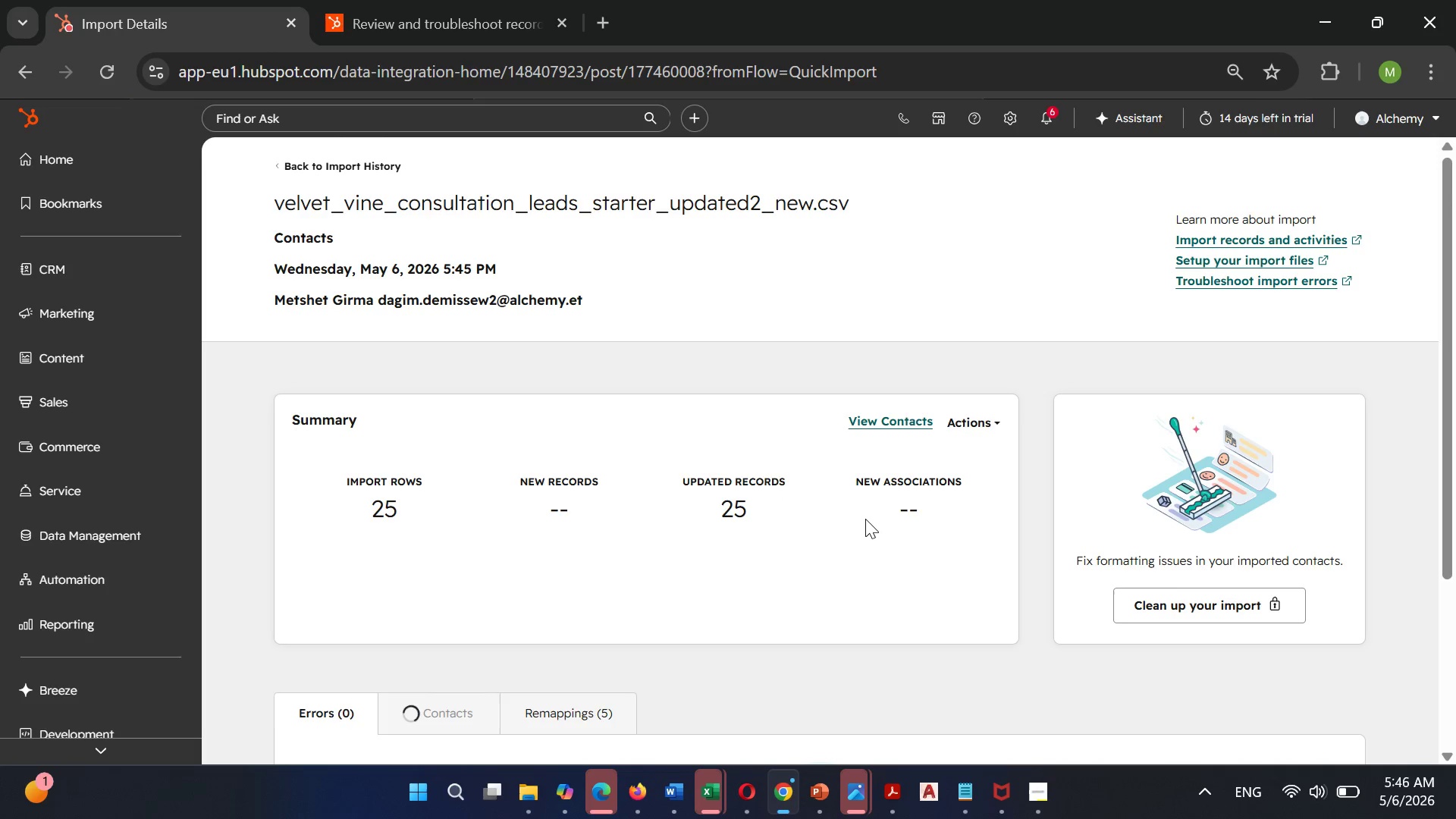 
wait(26.44)
 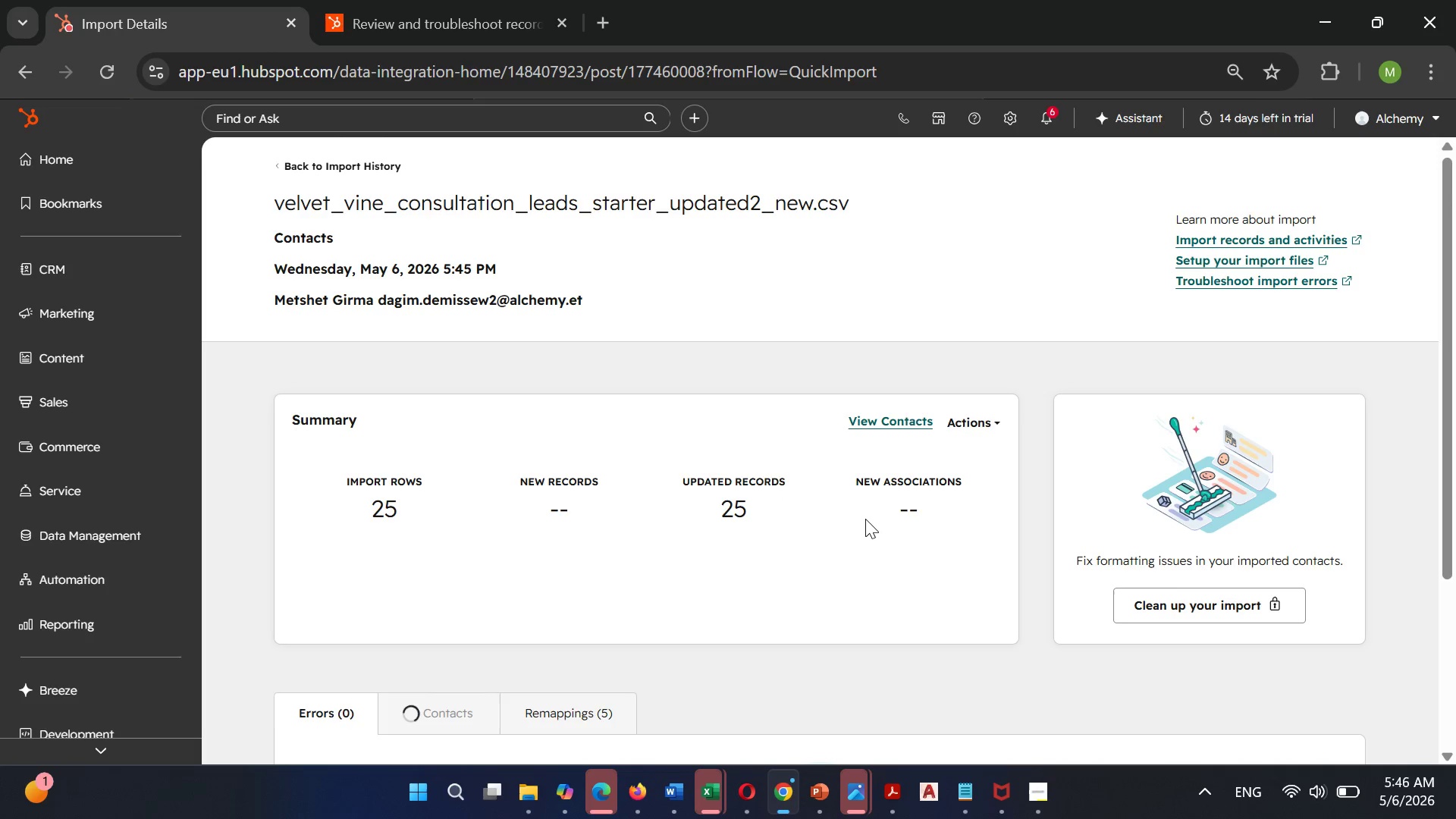 
left_click([89, 272])
 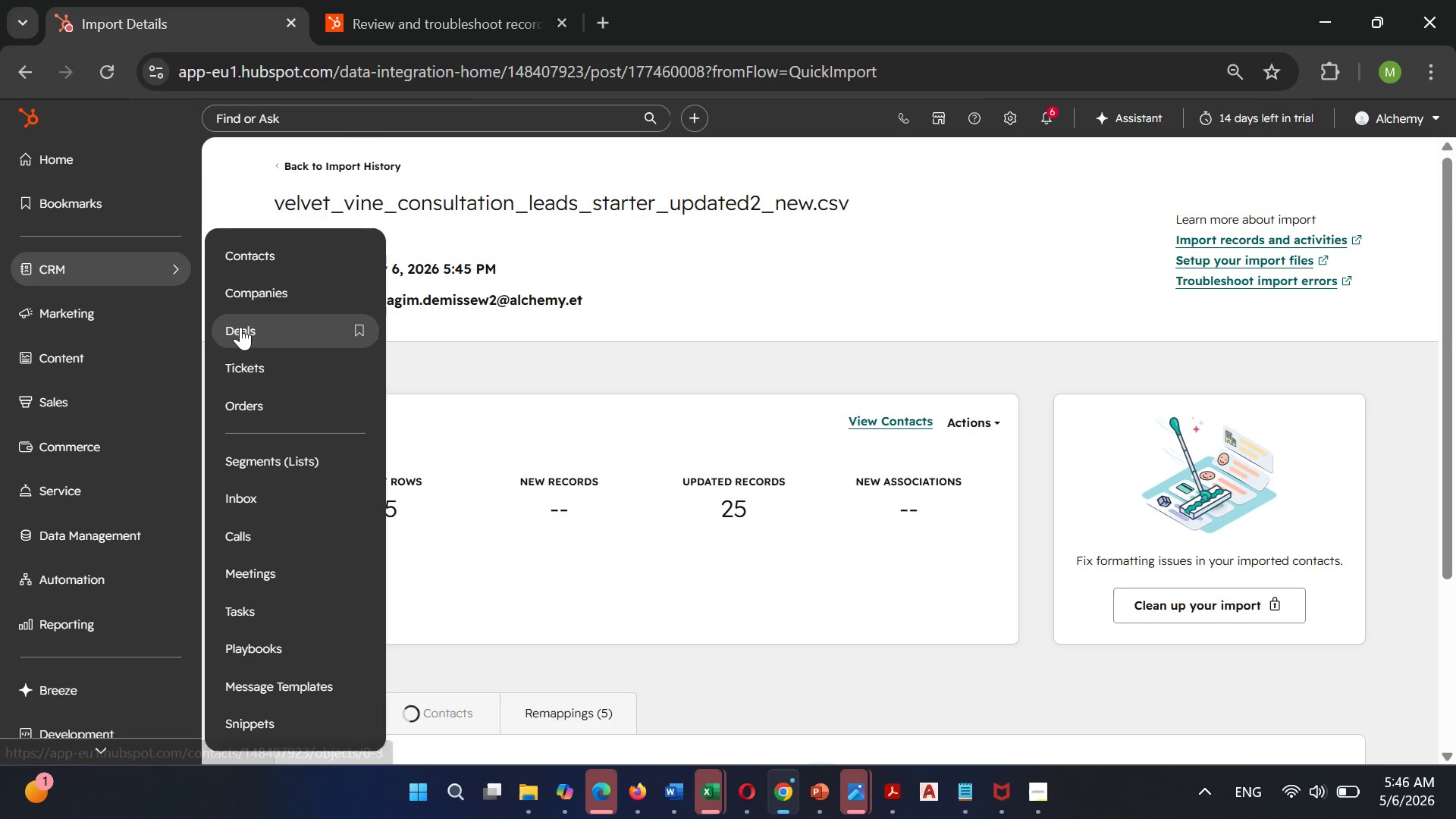 
left_click([240, 327])
 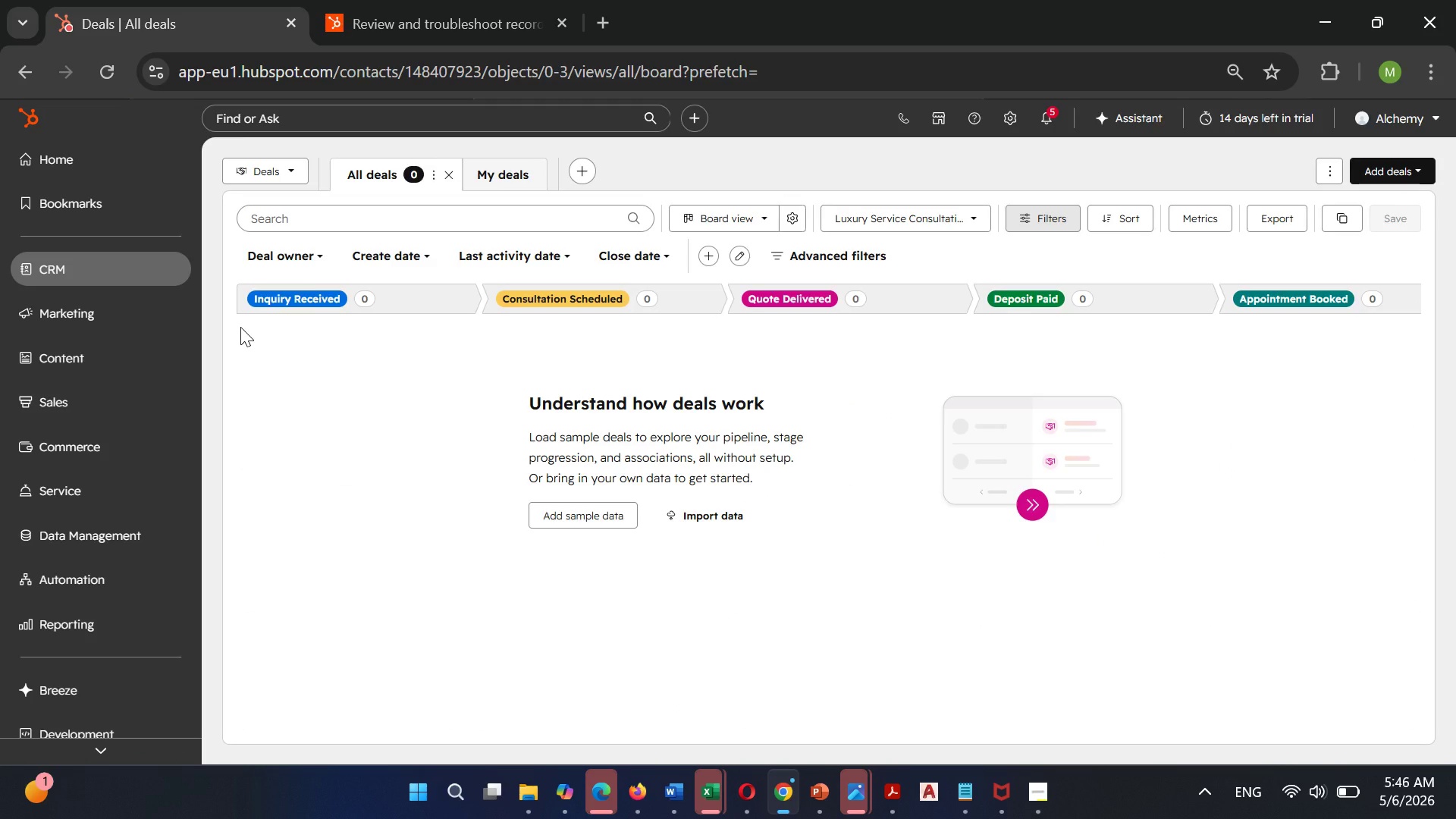 
wait(15.92)
 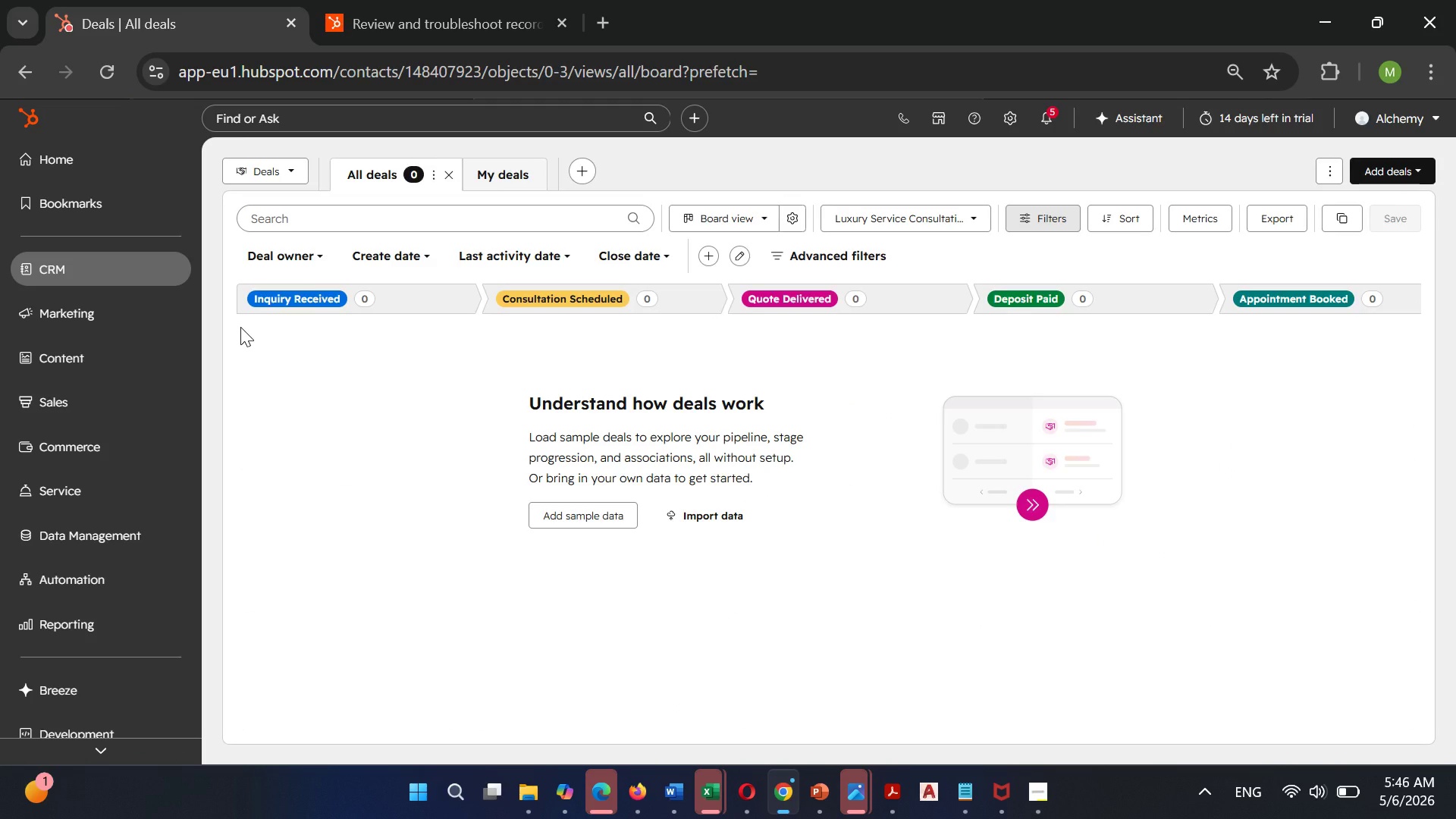 
left_click([363, 171])
 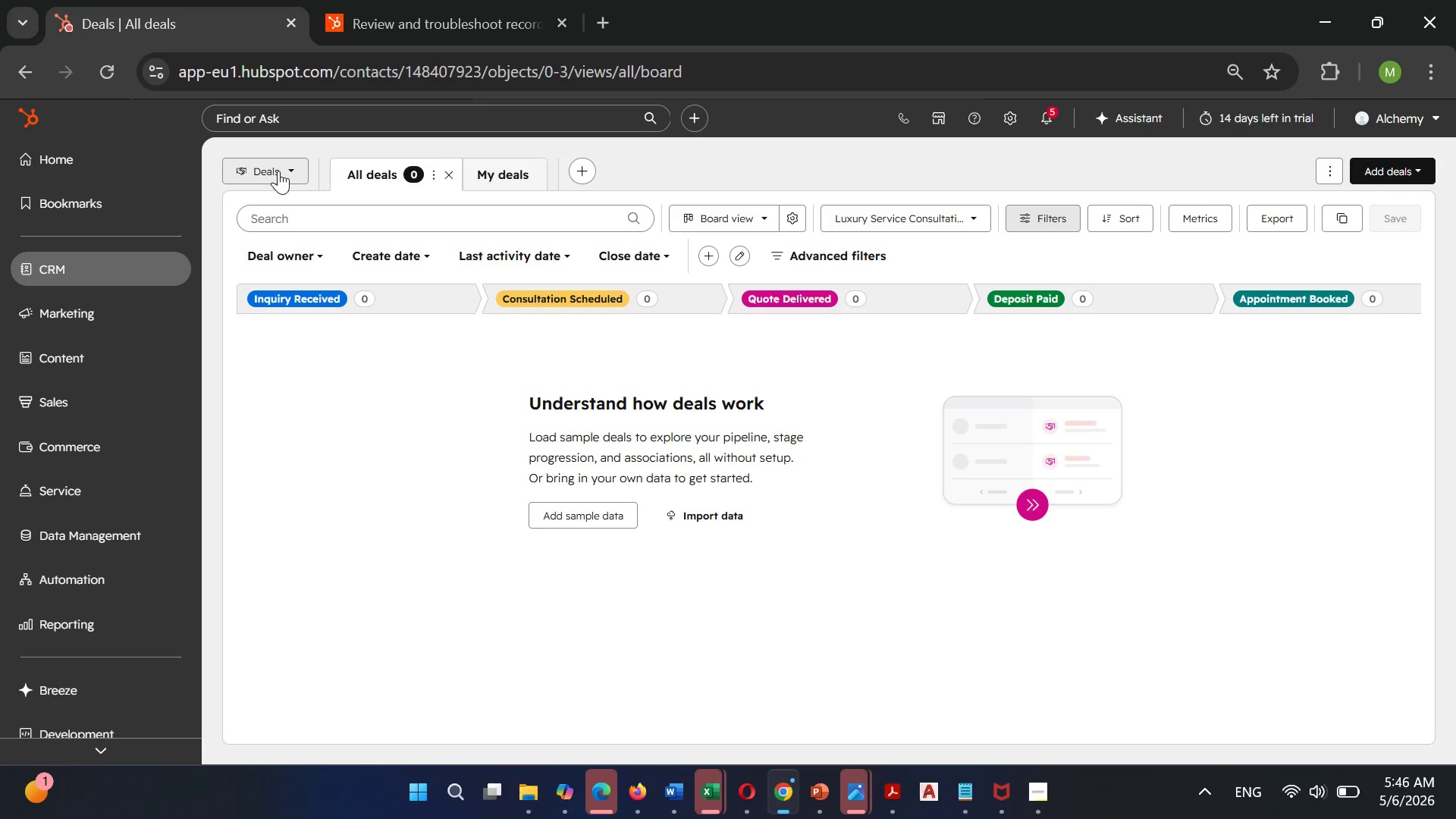 
left_click([278, 171])
 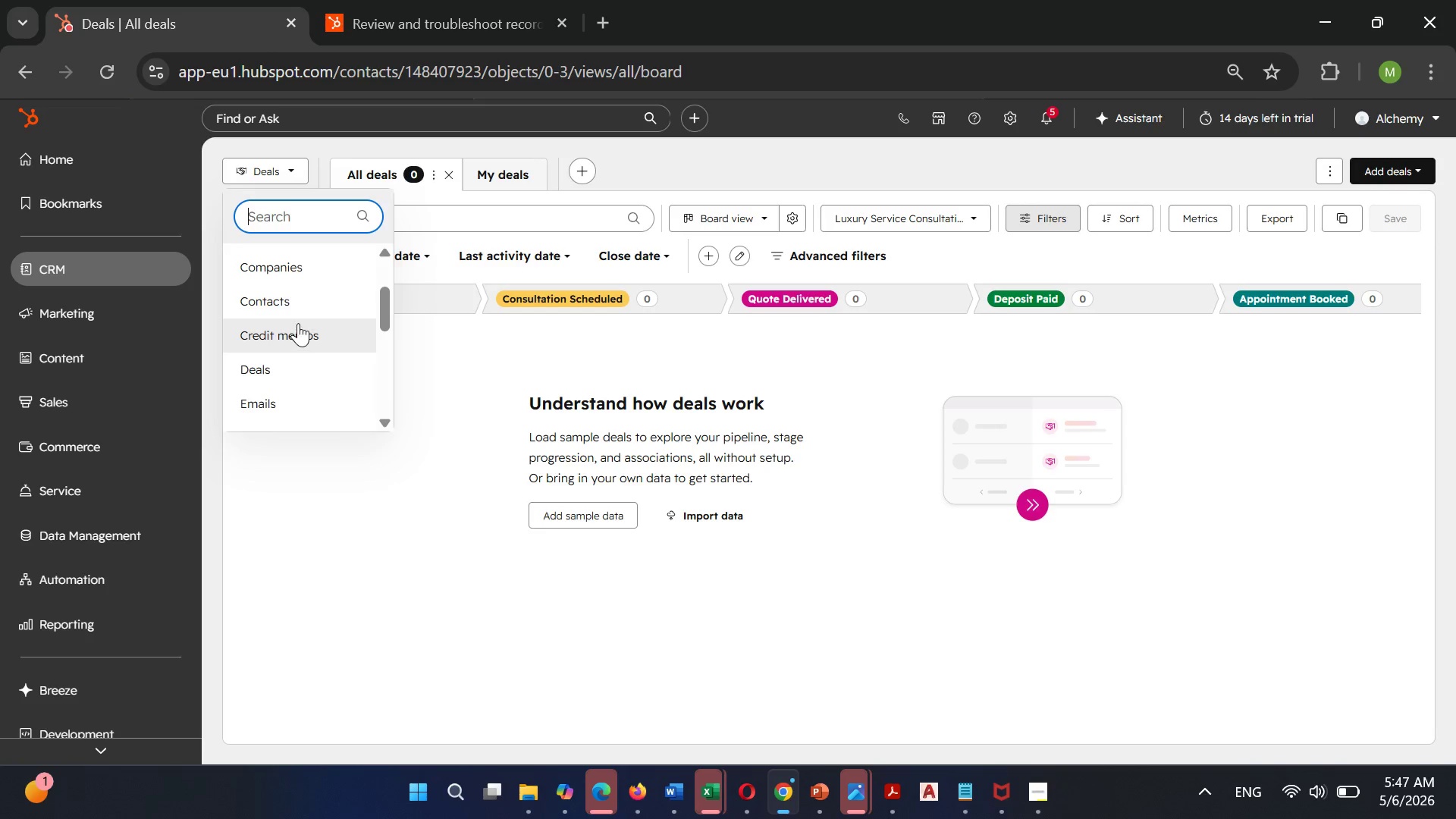 
left_click([290, 306])
 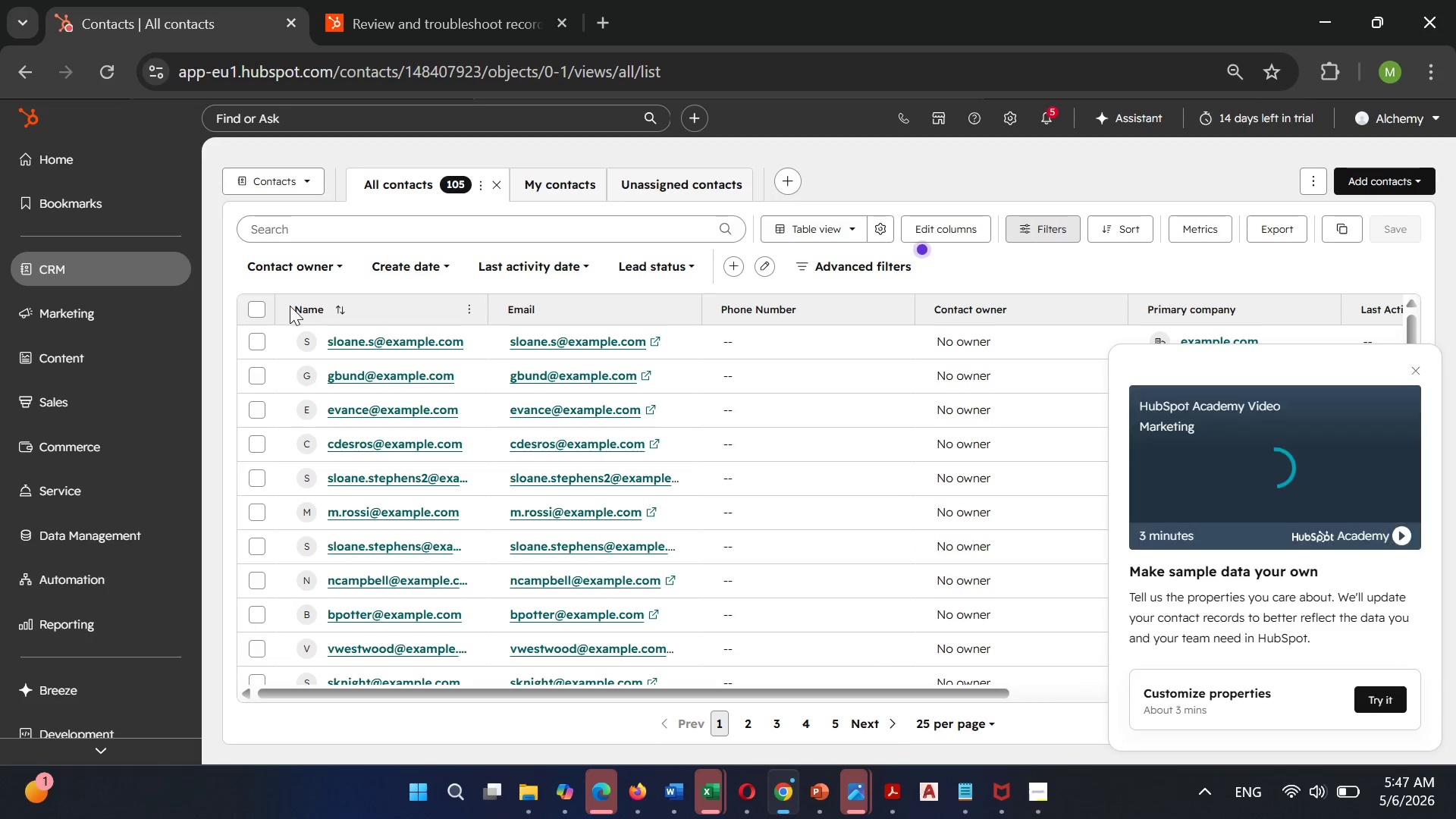 
wait(6.27)
 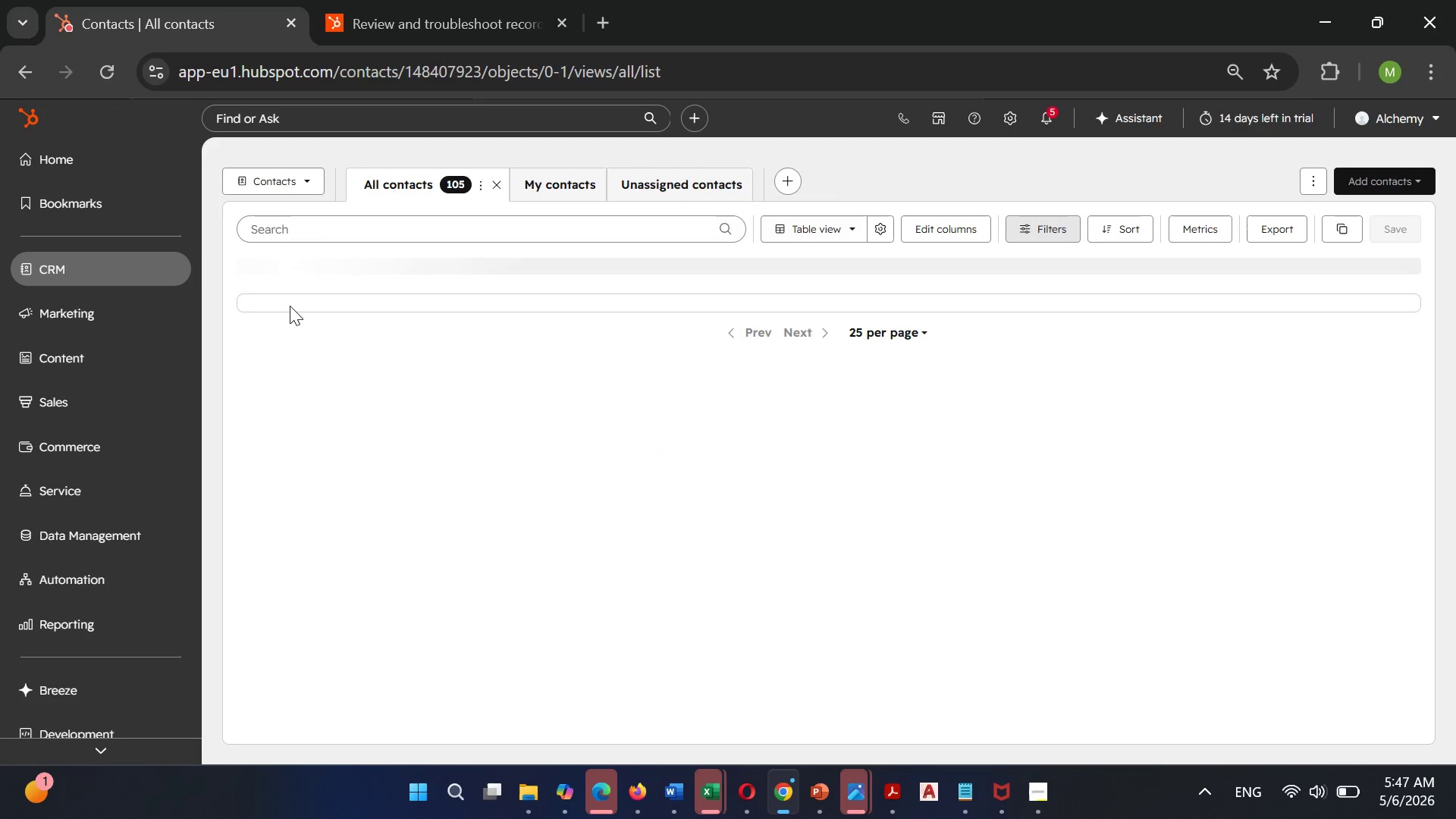 
left_click([304, 174])
 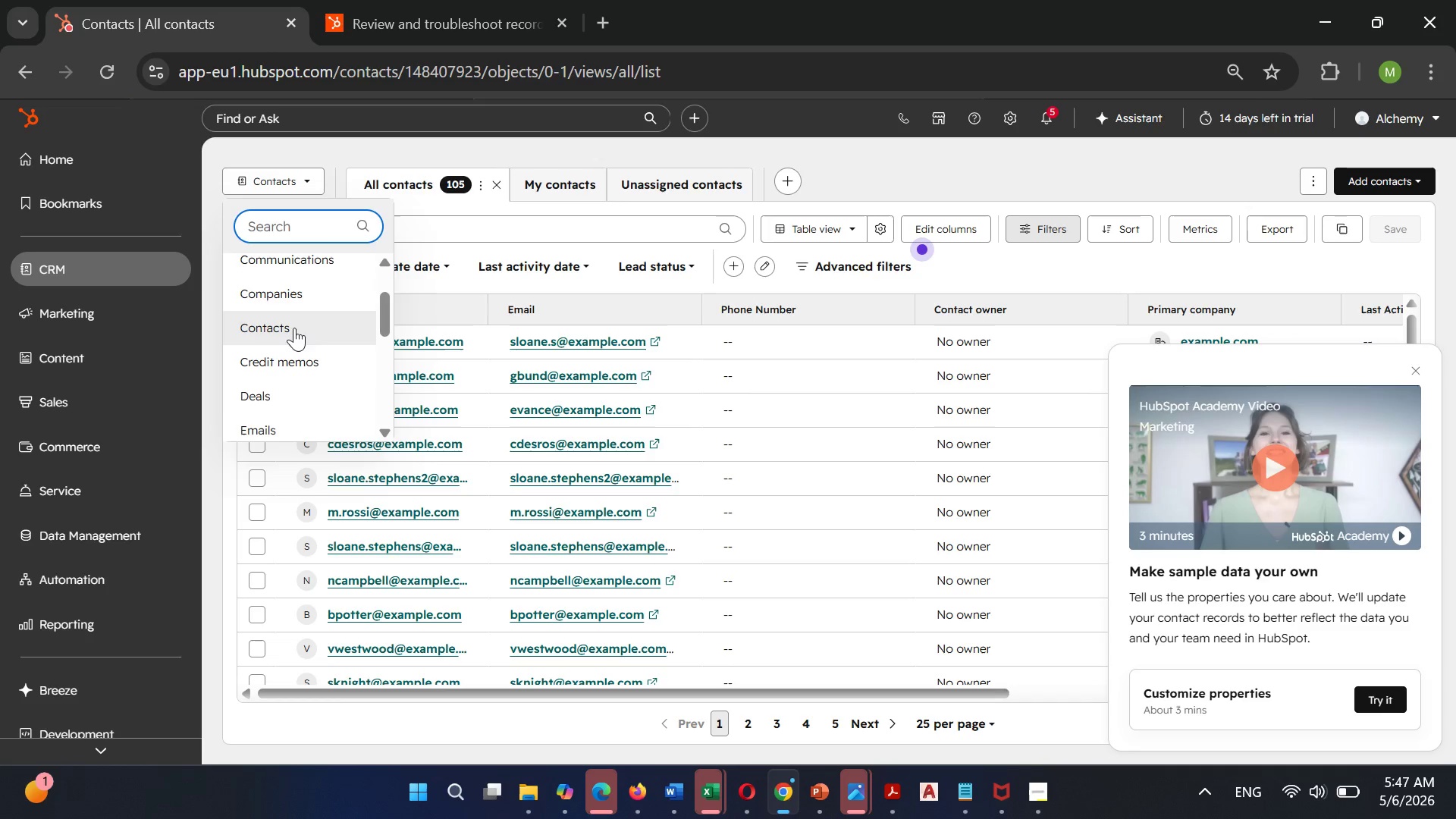 
left_click([275, 407])
 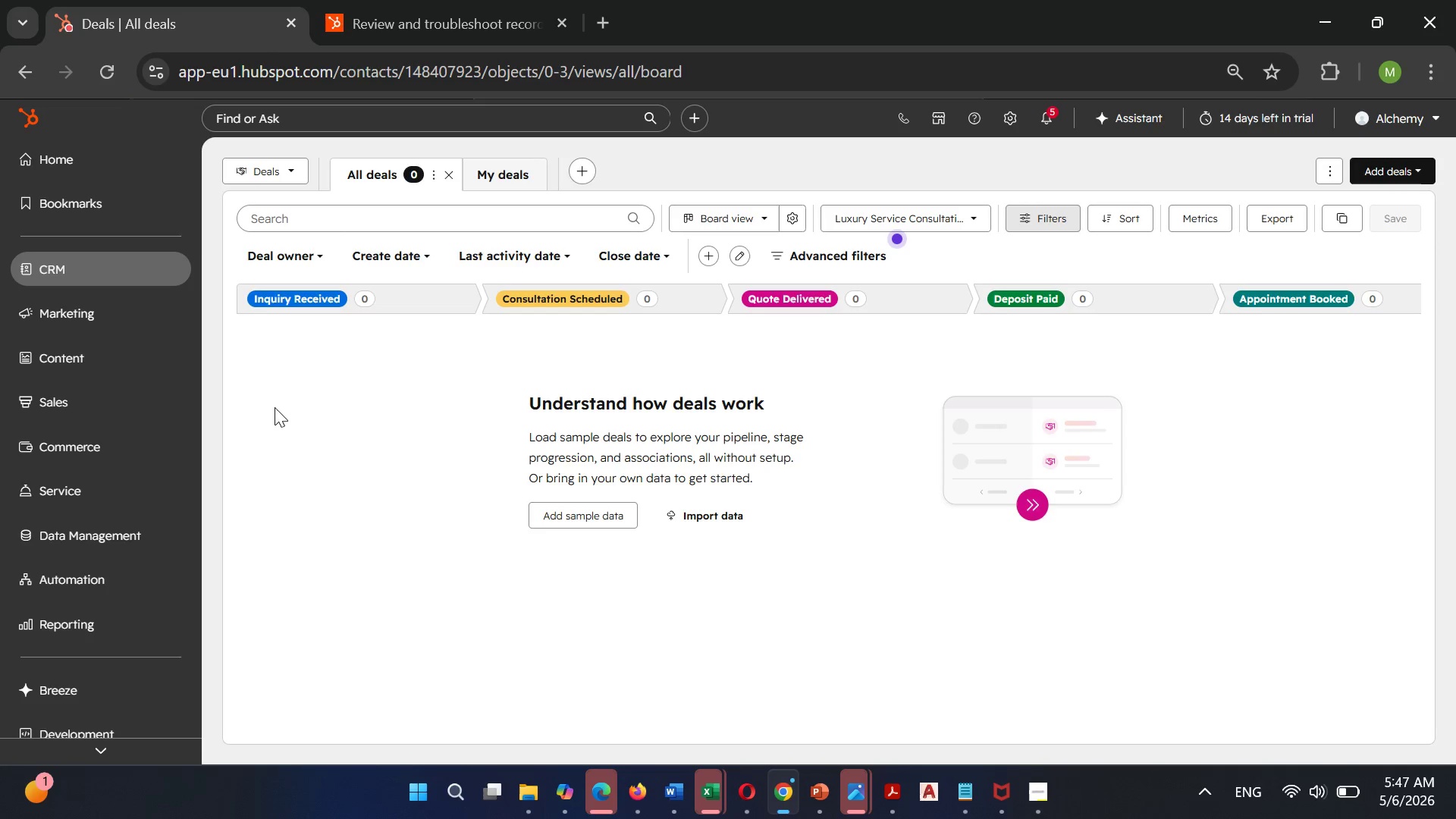 
wait(17.34)
 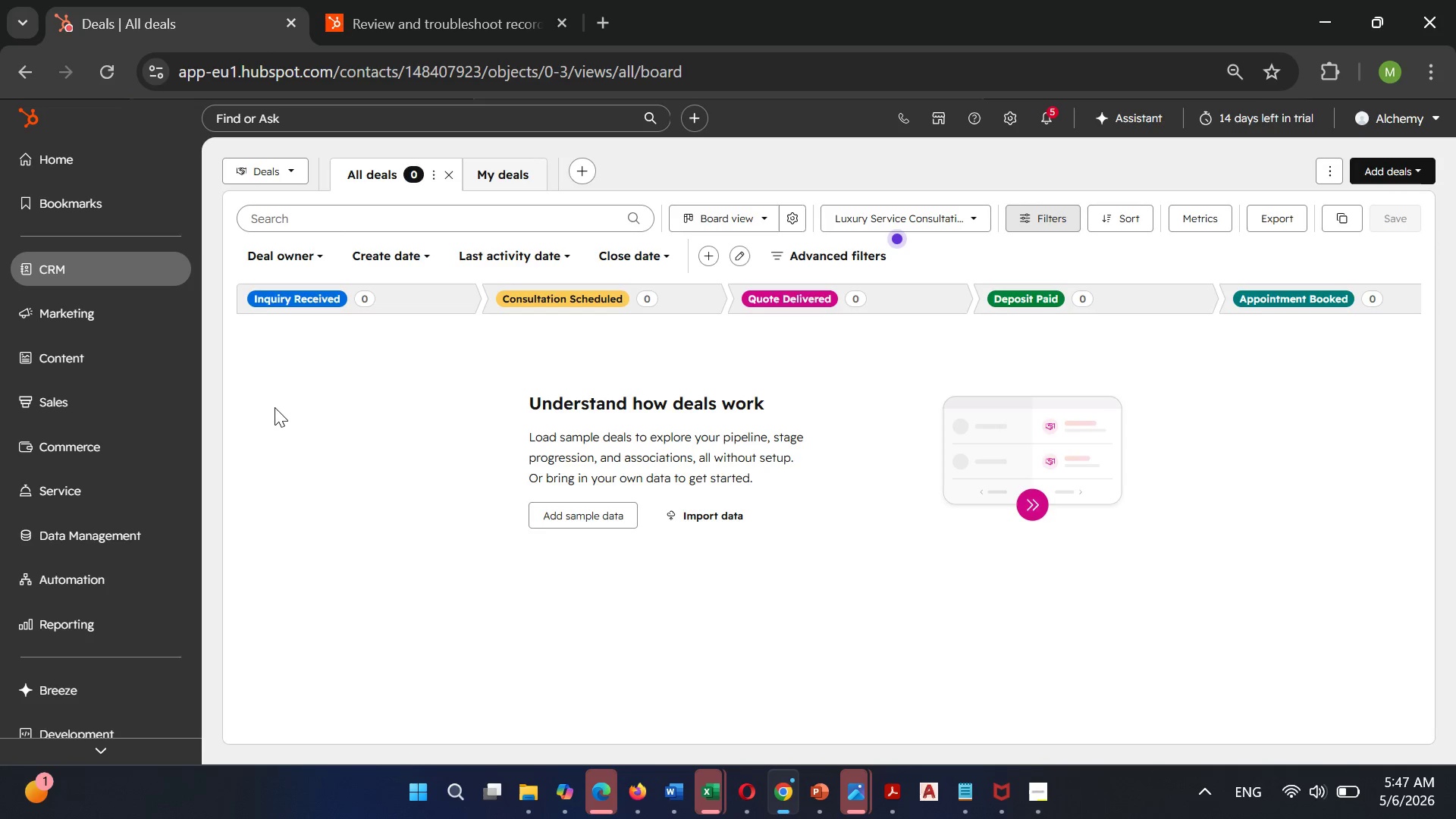 
left_click([1333, 167])
 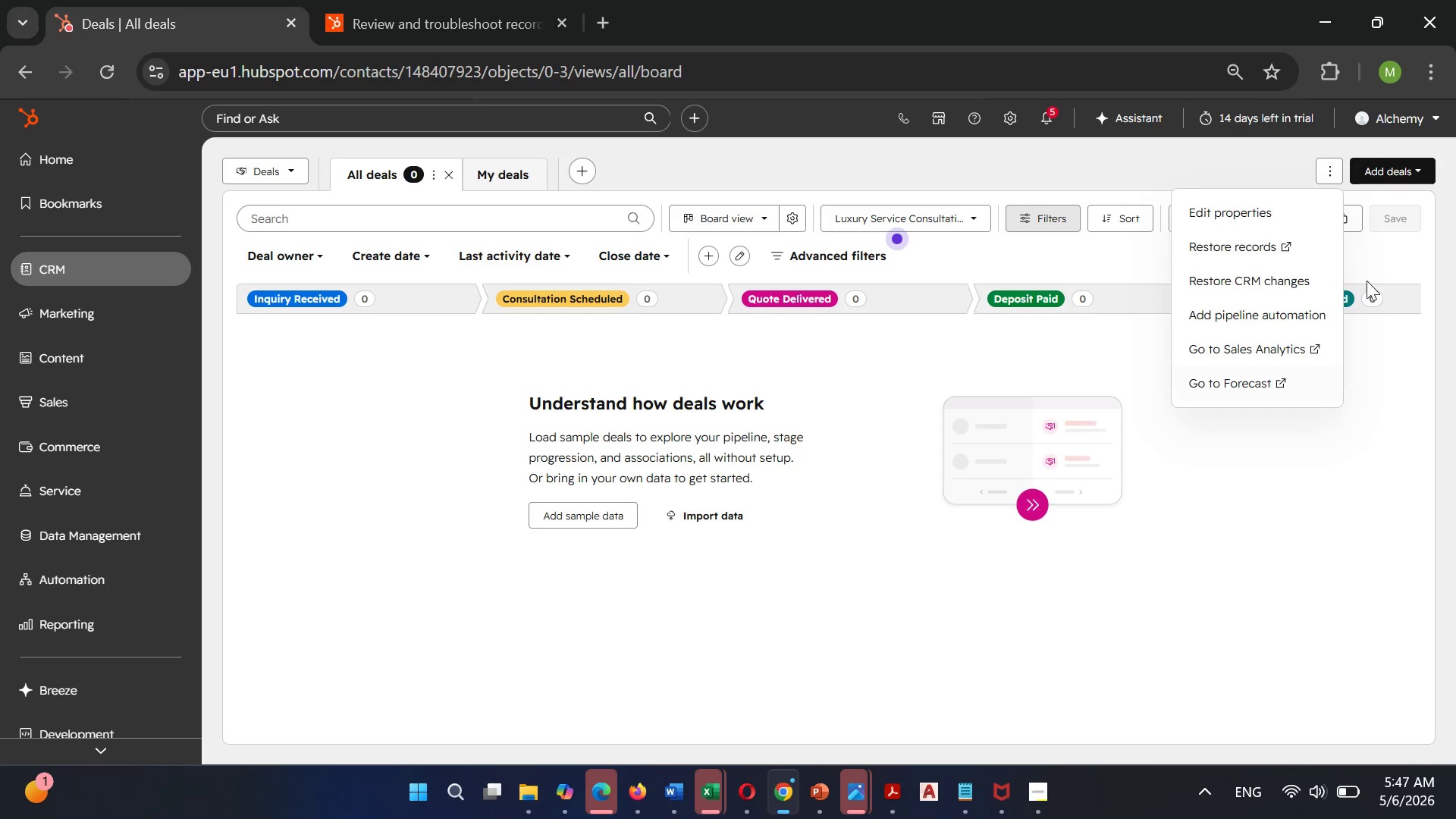 
wait(5.91)
 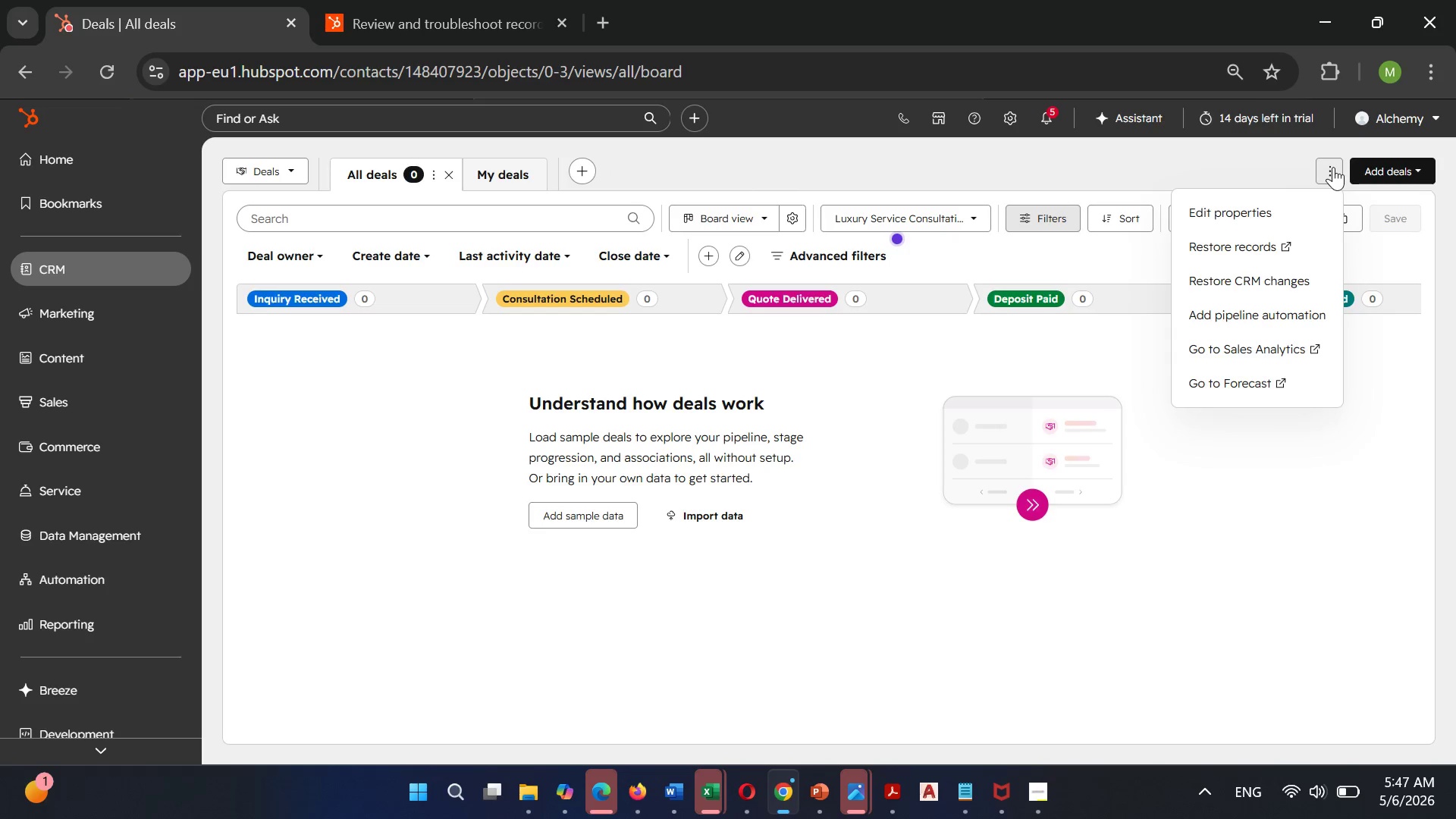 
left_click([1378, 174])
 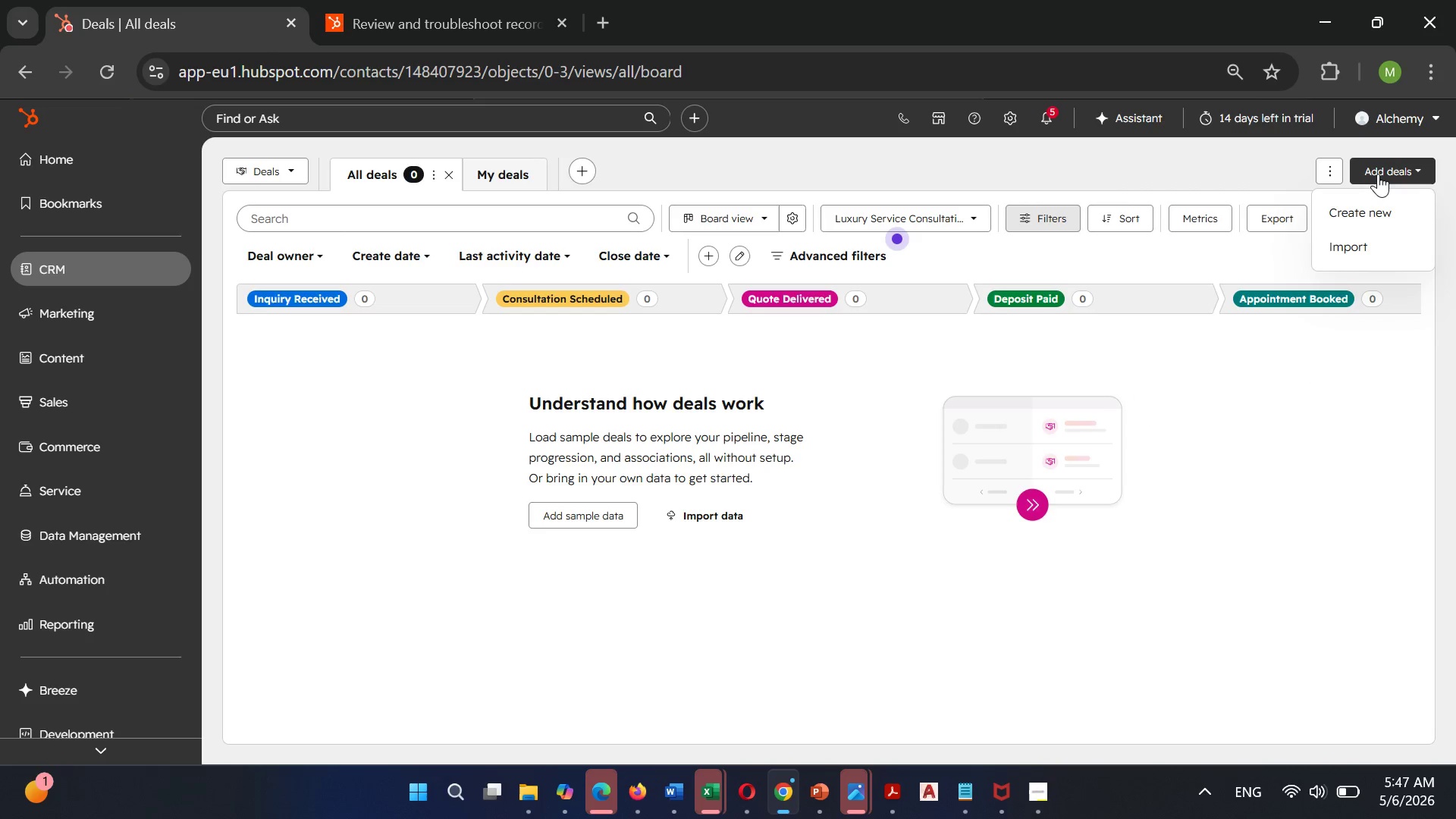 
left_click([1378, 174])
 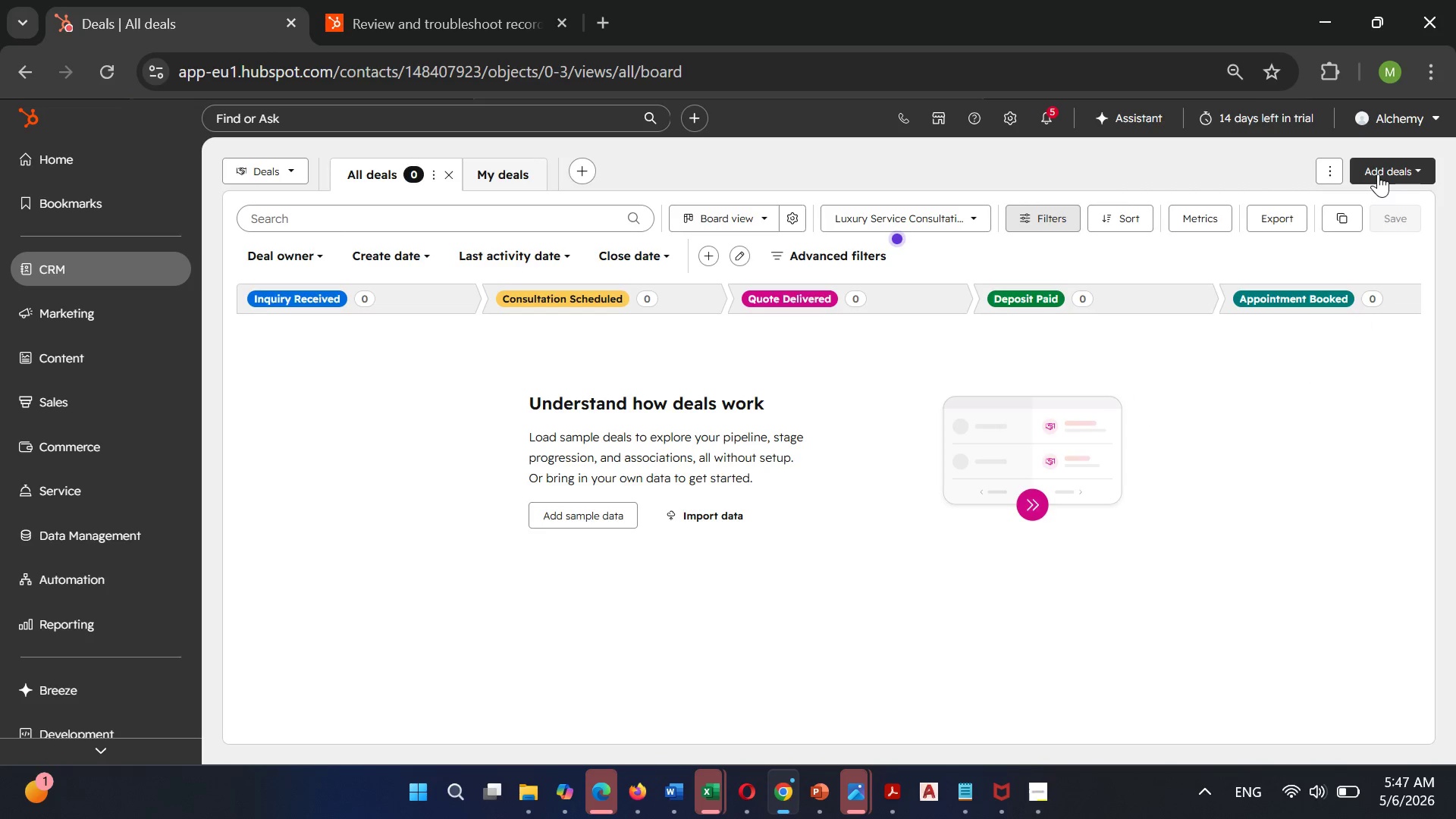 
left_click([1378, 174])
 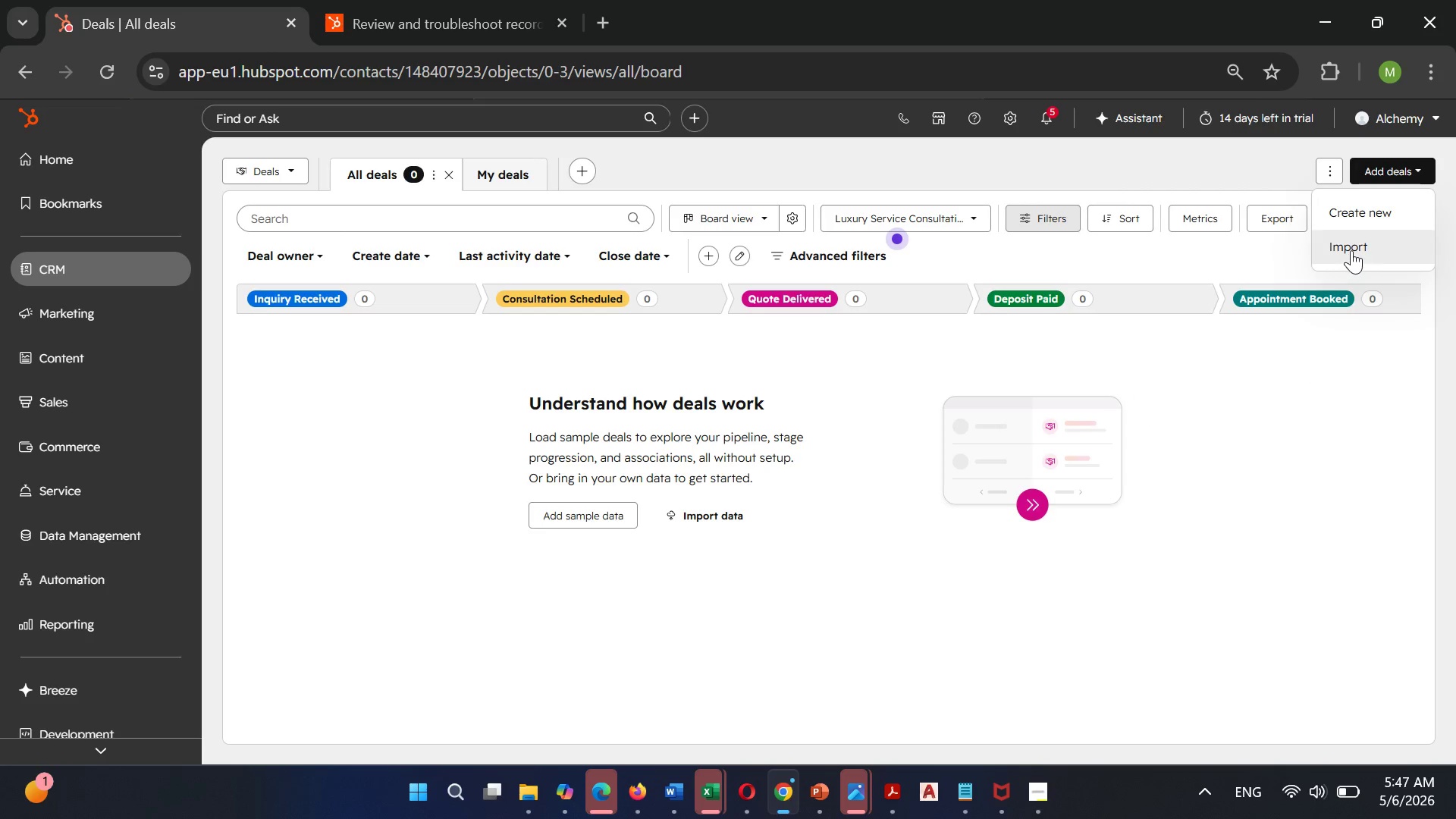 
left_click([1351, 250])
 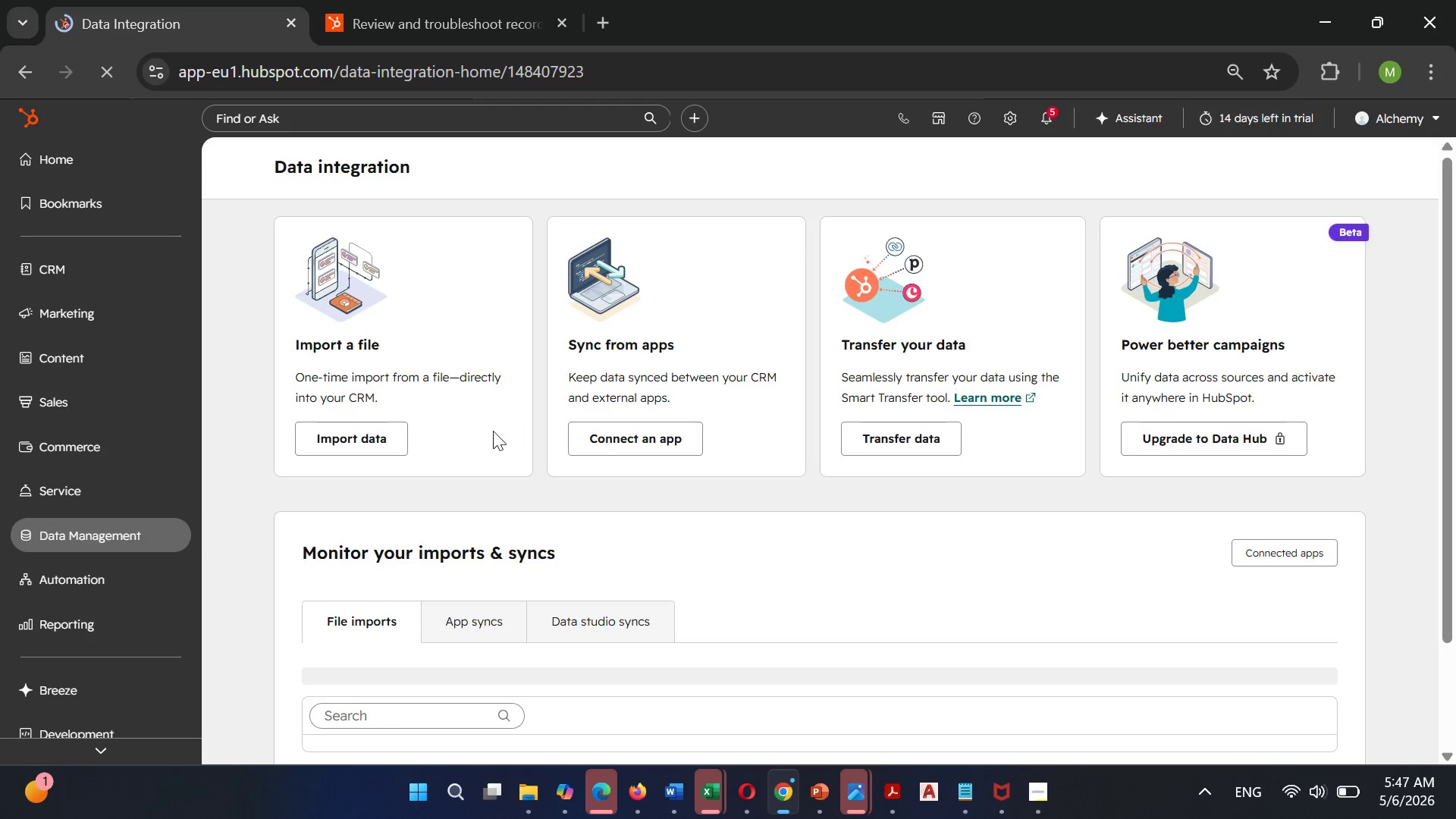 
left_click([378, 430])
 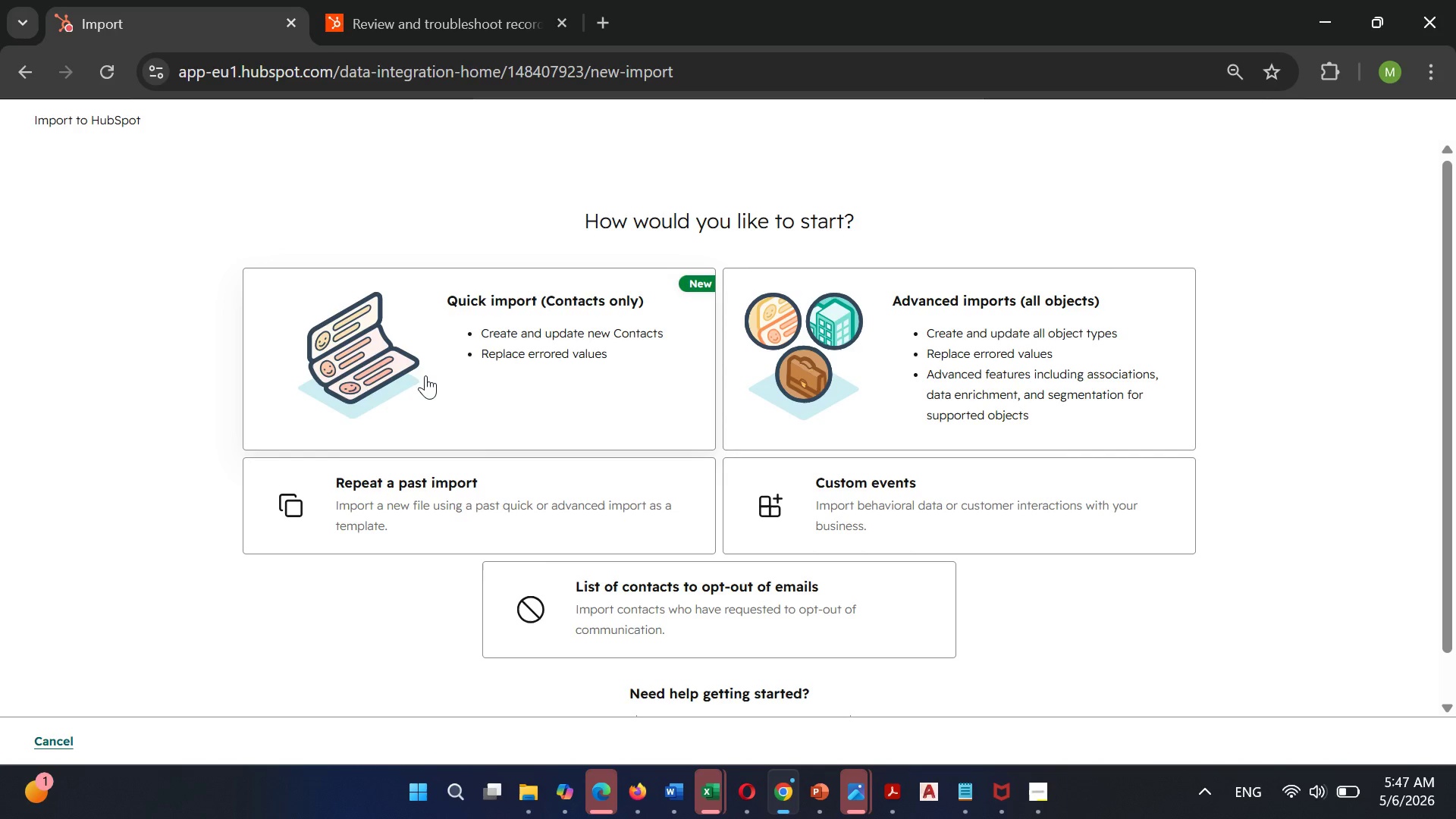 
left_click([435, 369])
 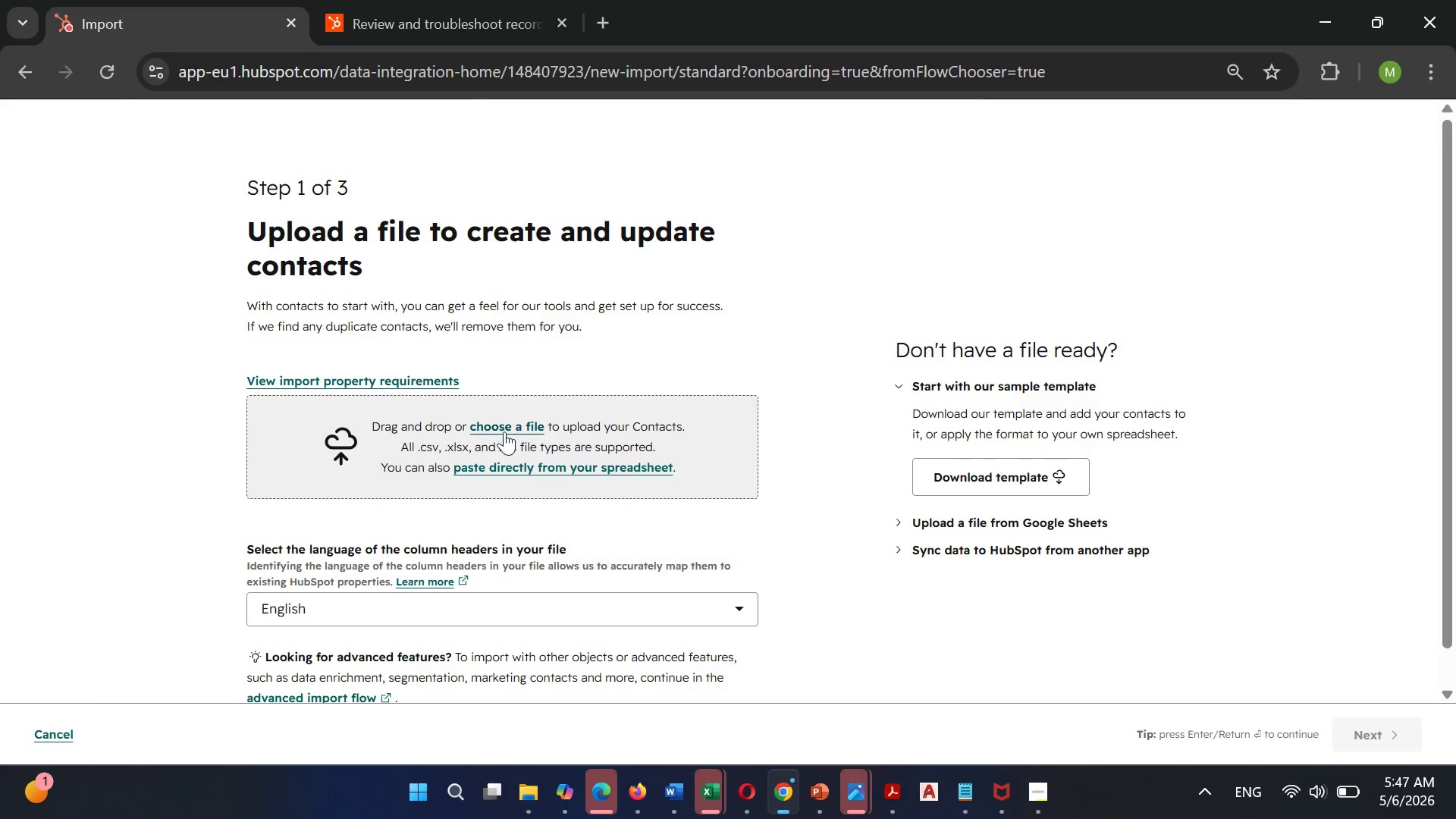 
left_click([508, 423])
 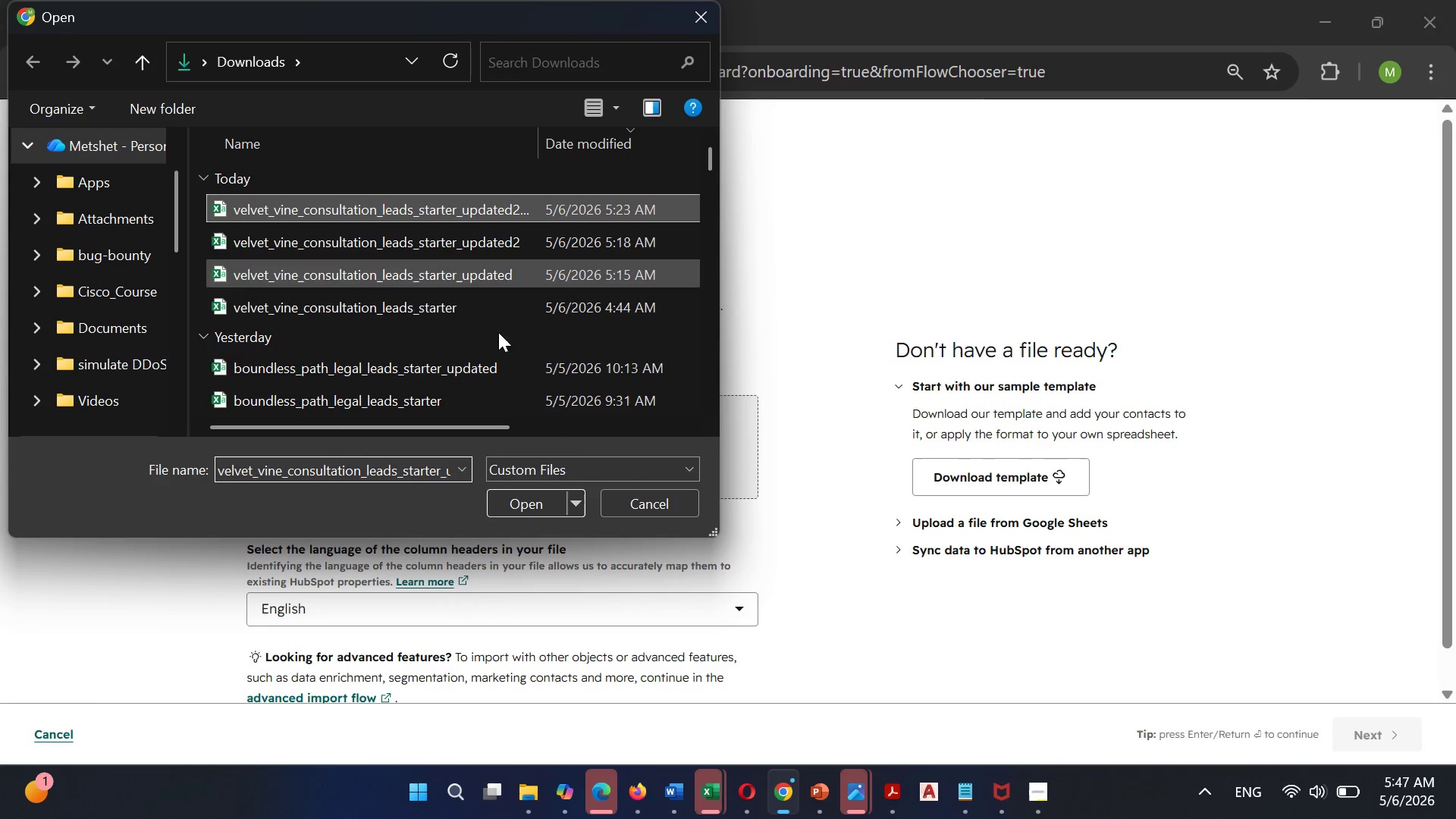 
left_click([548, 503])
 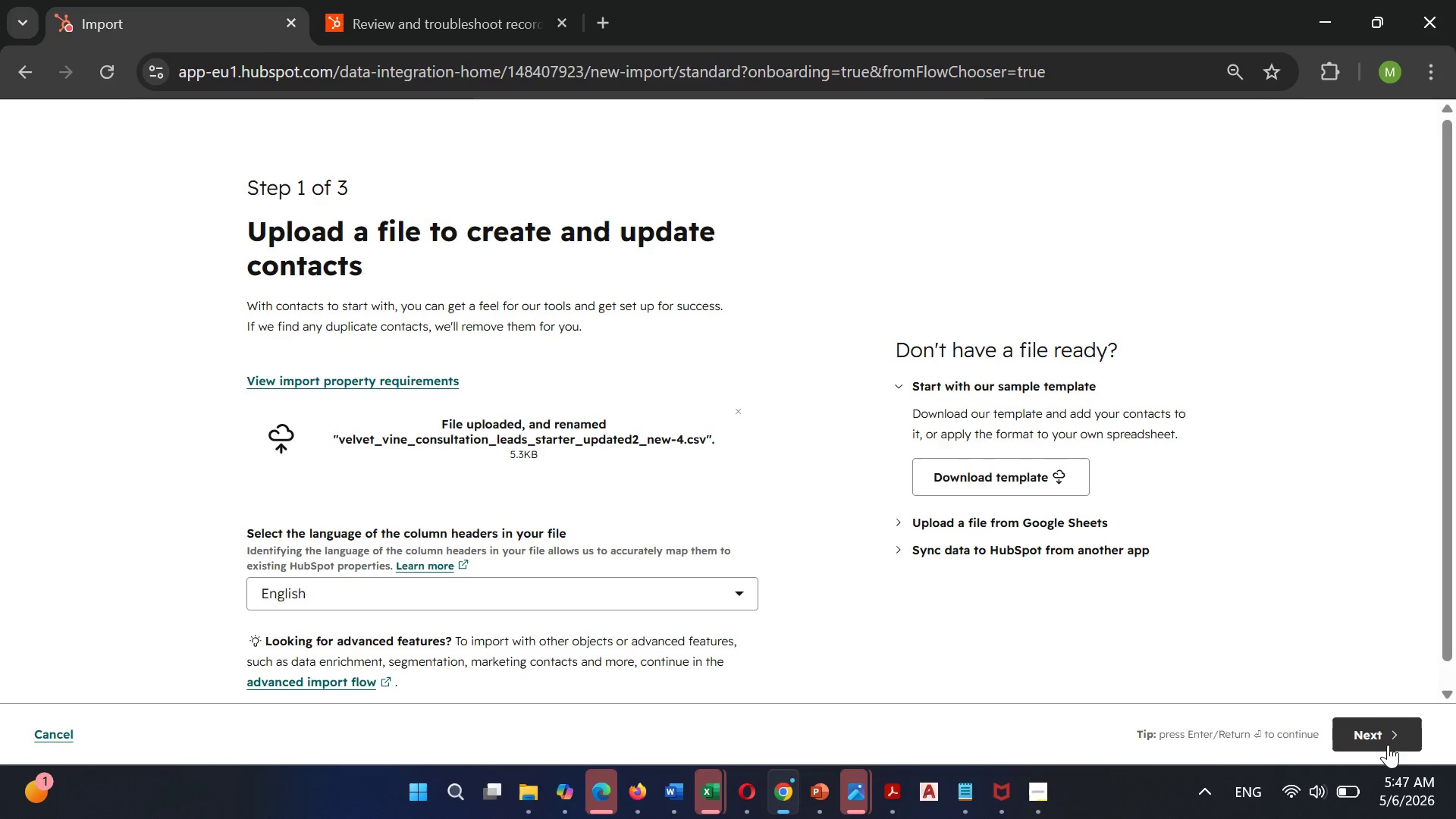 
left_click([1369, 728])
 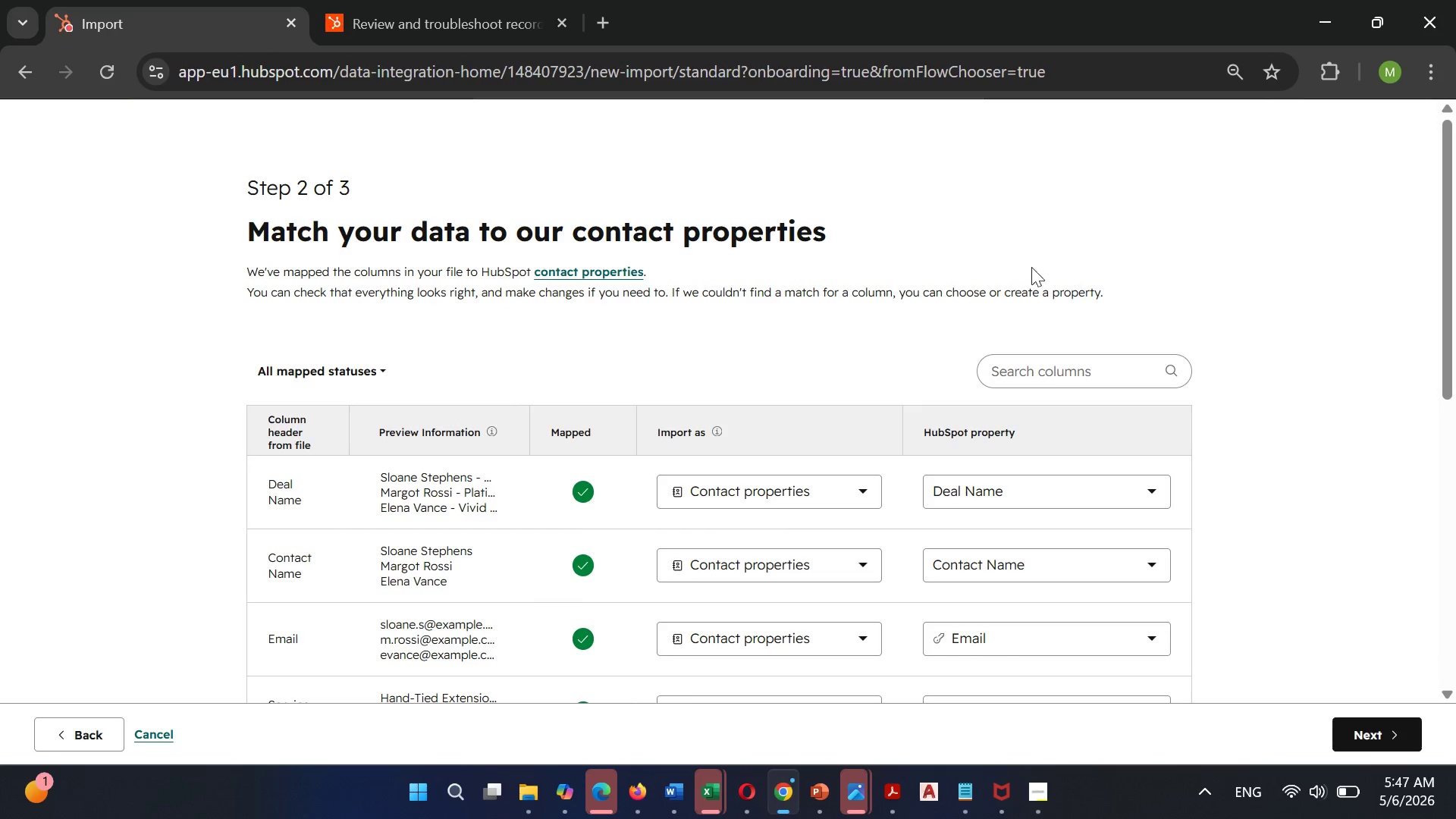 
scroll: coordinate [874, 501], scroll_direction: down, amount: 4.0
 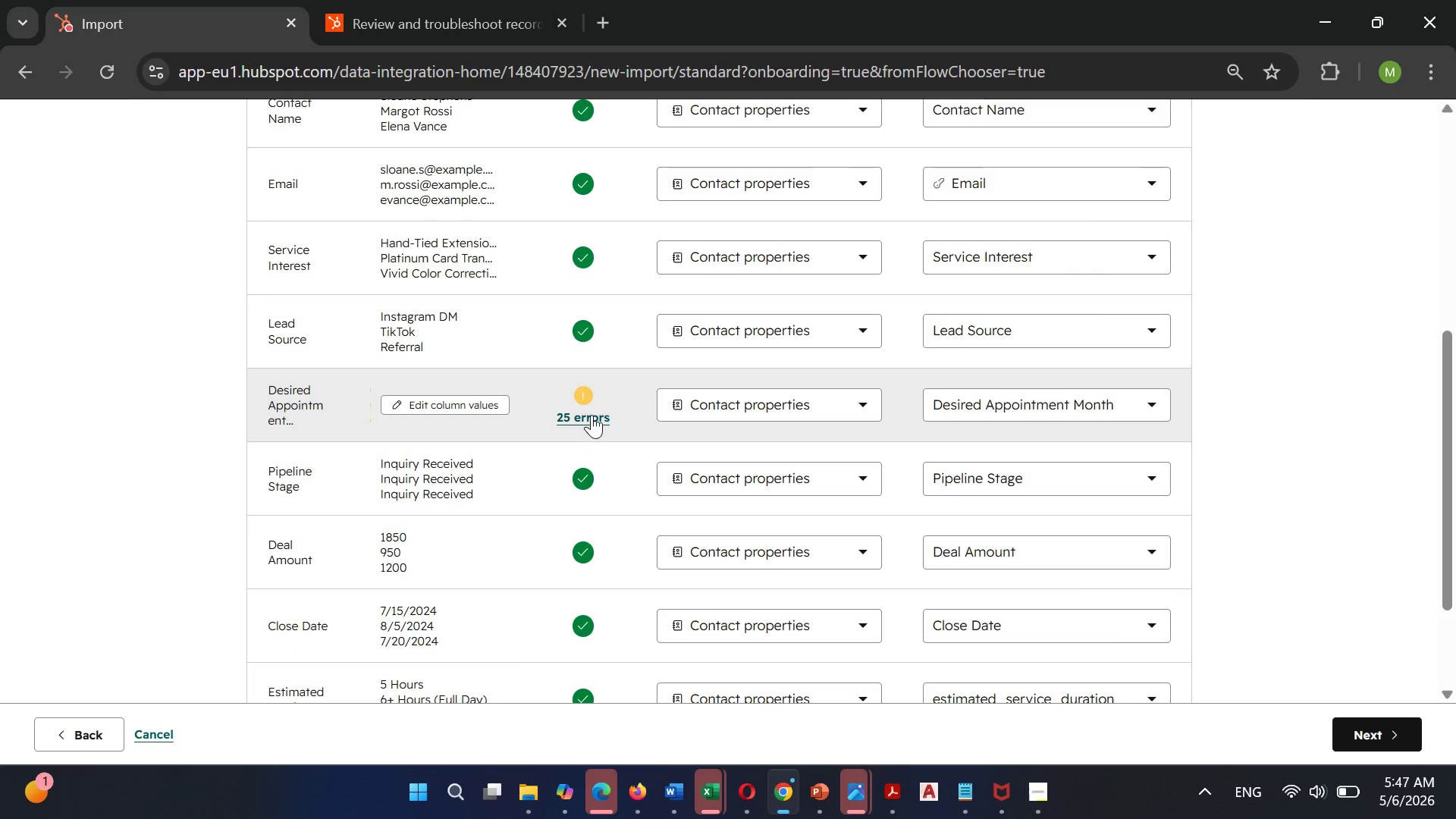 
left_click([592, 415])
 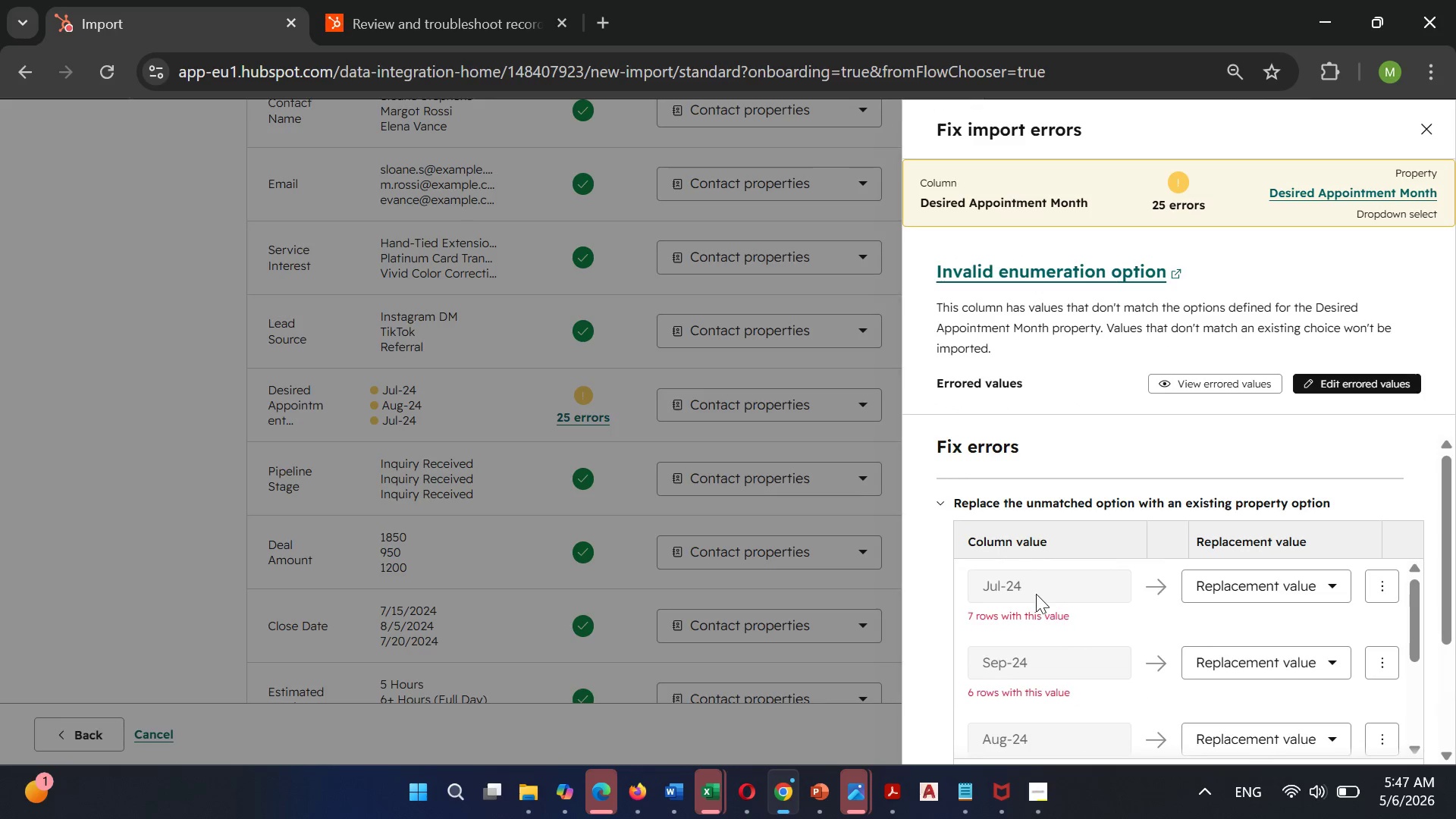 
scroll: coordinate [1181, 664], scroll_direction: down, amount: 3.0
 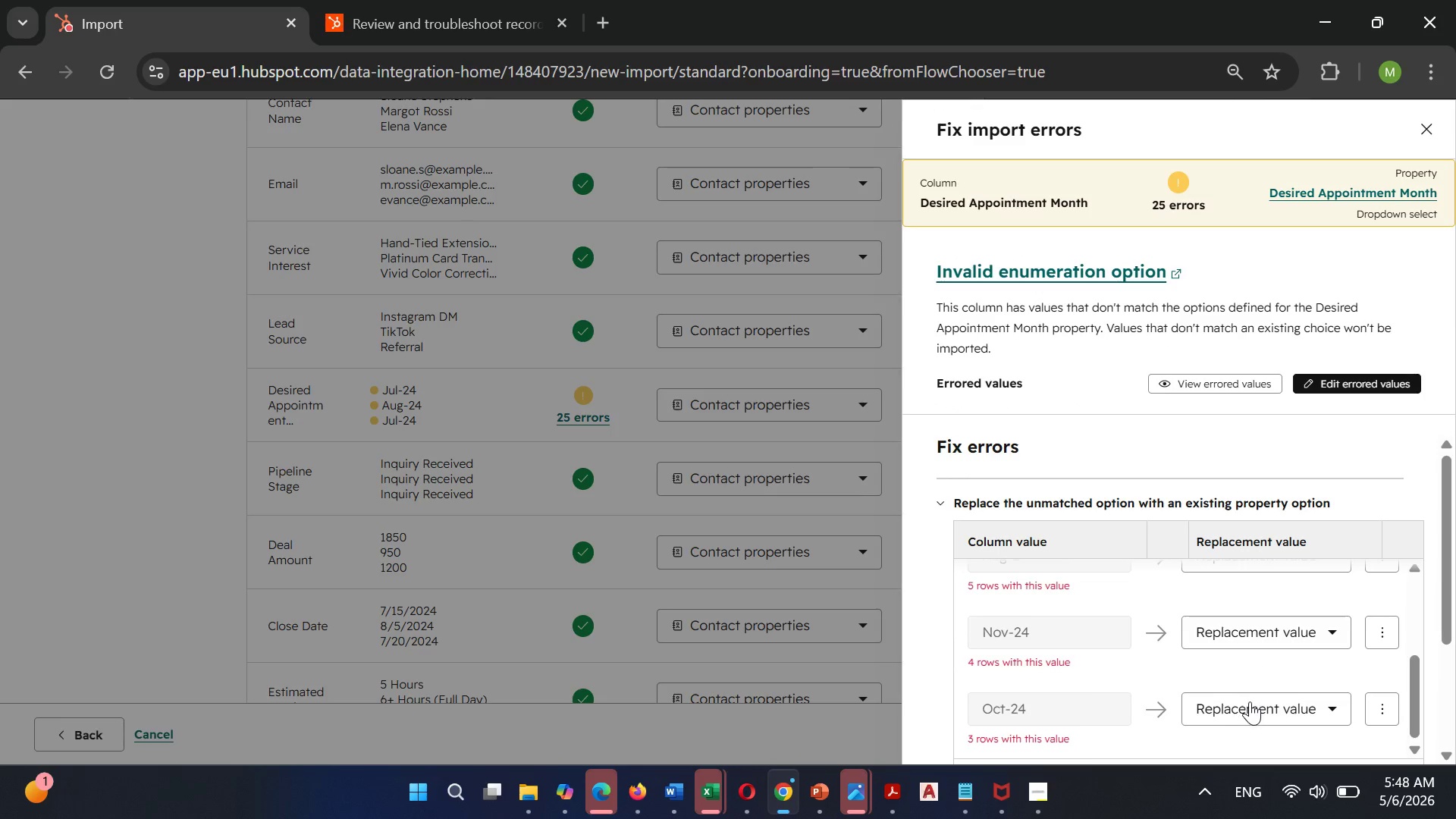 
left_click([1250, 701])
 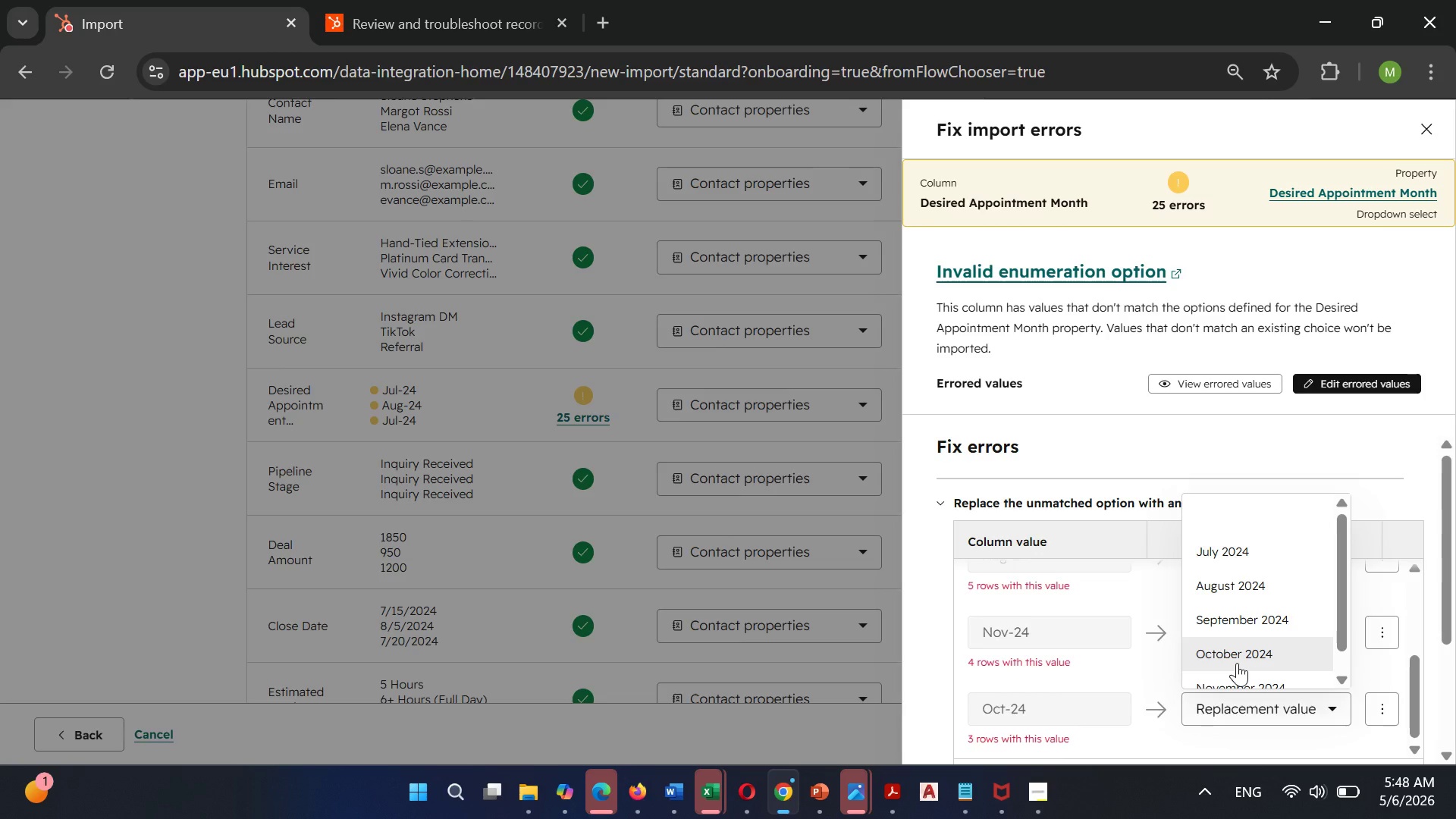 
left_click([1237, 663])
 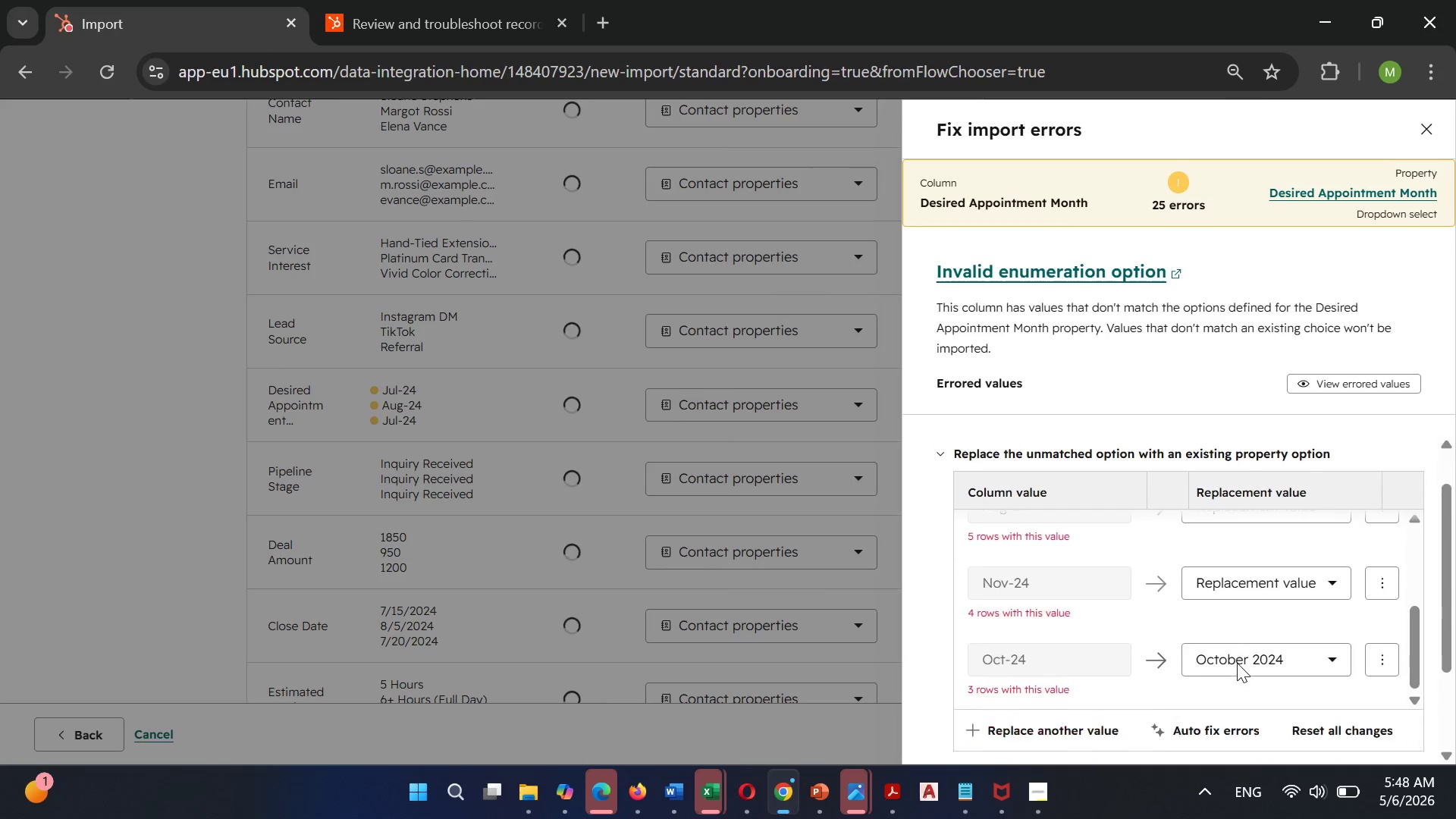 
scroll: coordinate [1237, 663], scroll_direction: down, amount: 1.0
 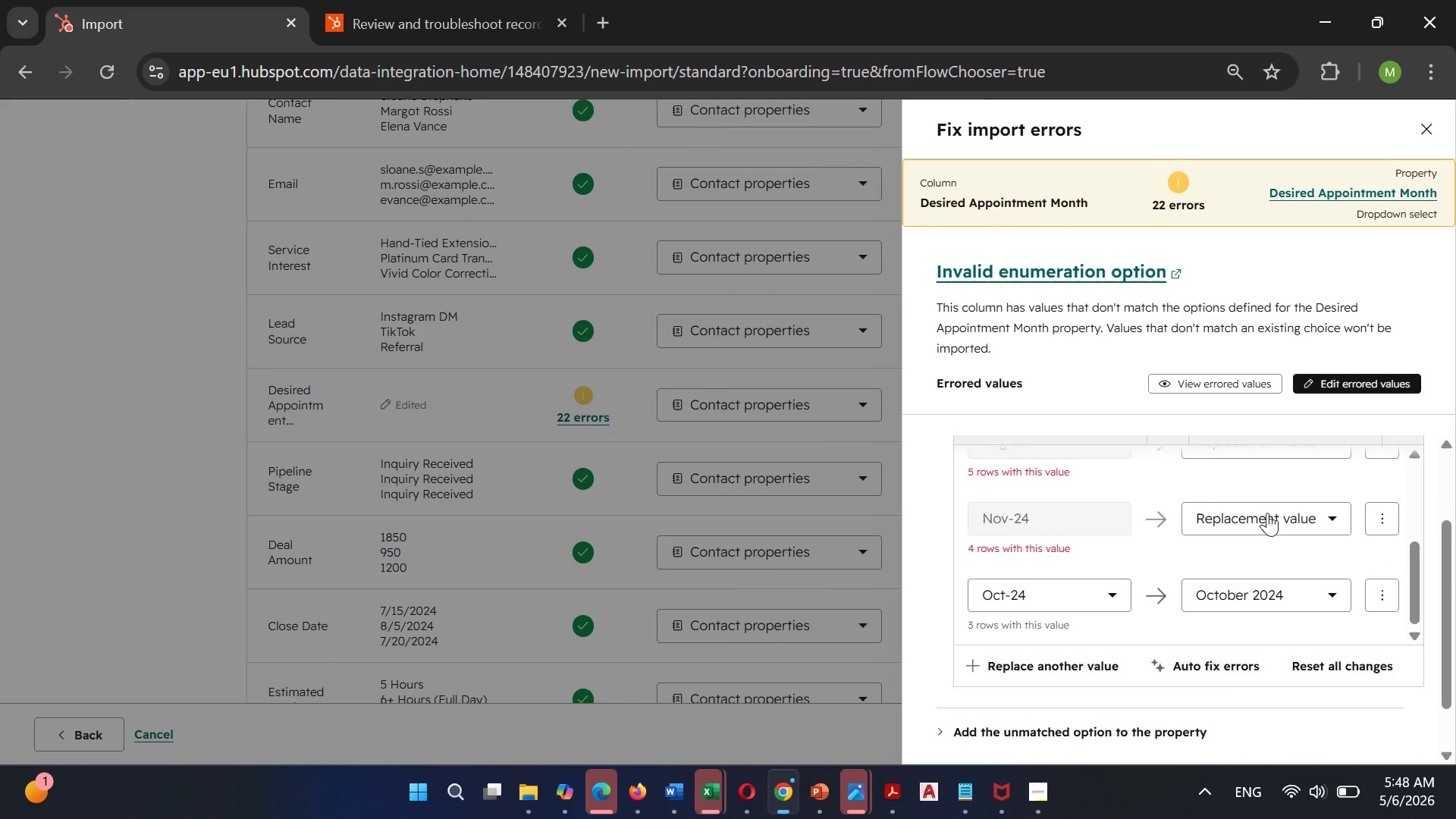 
left_click([1267, 513])
 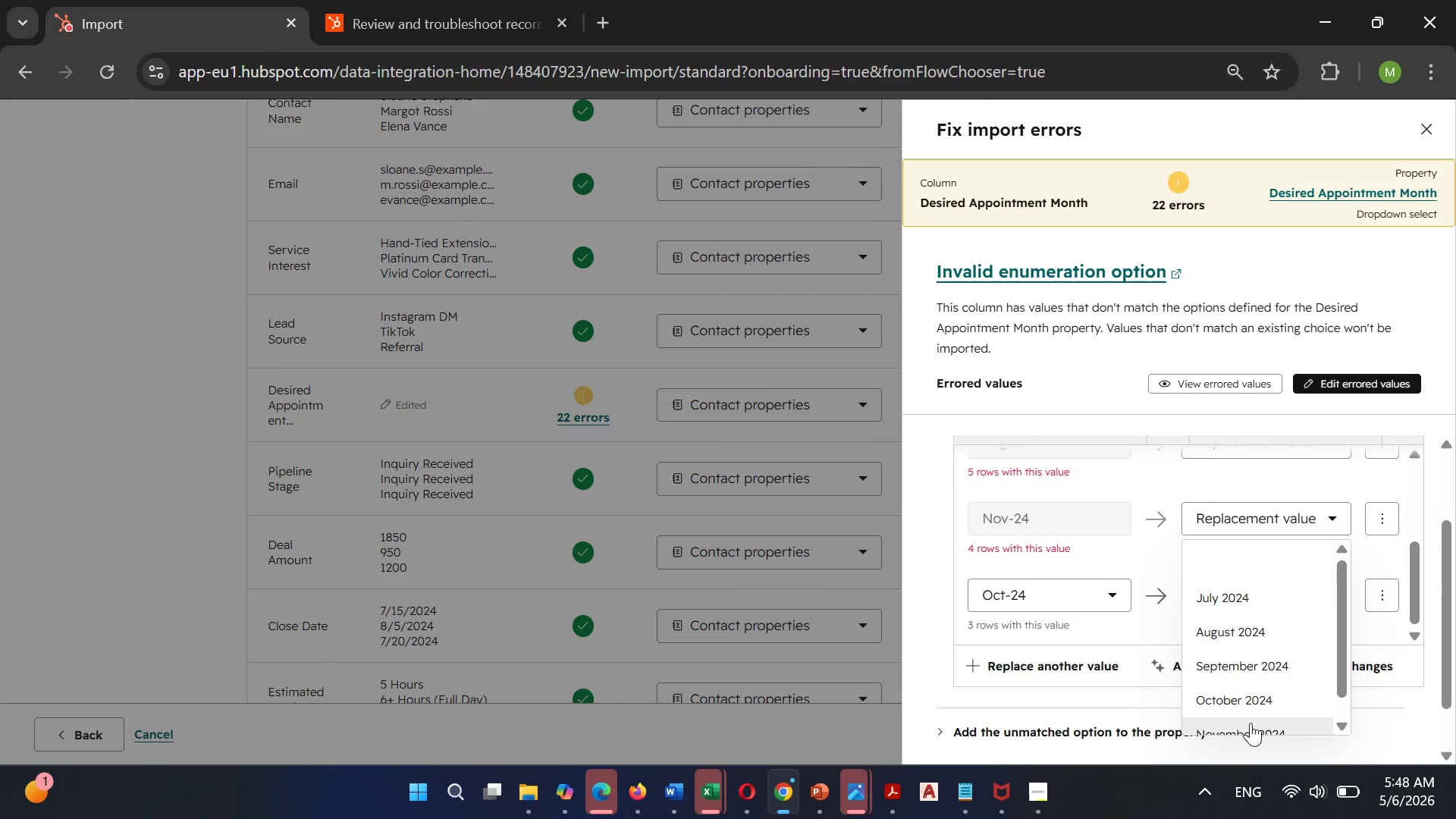 
left_click([1250, 728])
 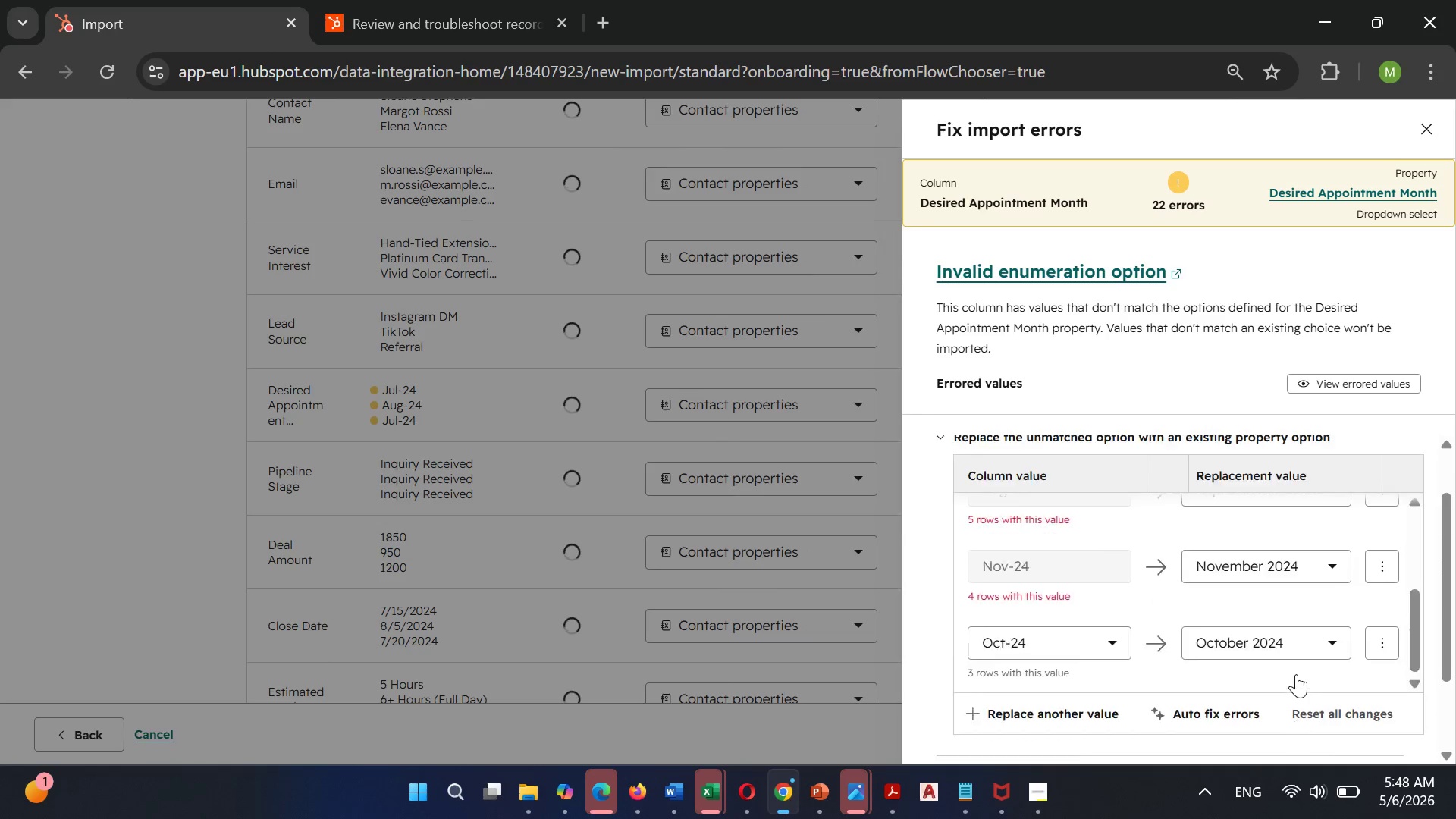 
scroll: coordinate [1296, 674], scroll_direction: none, amount: 0.0
 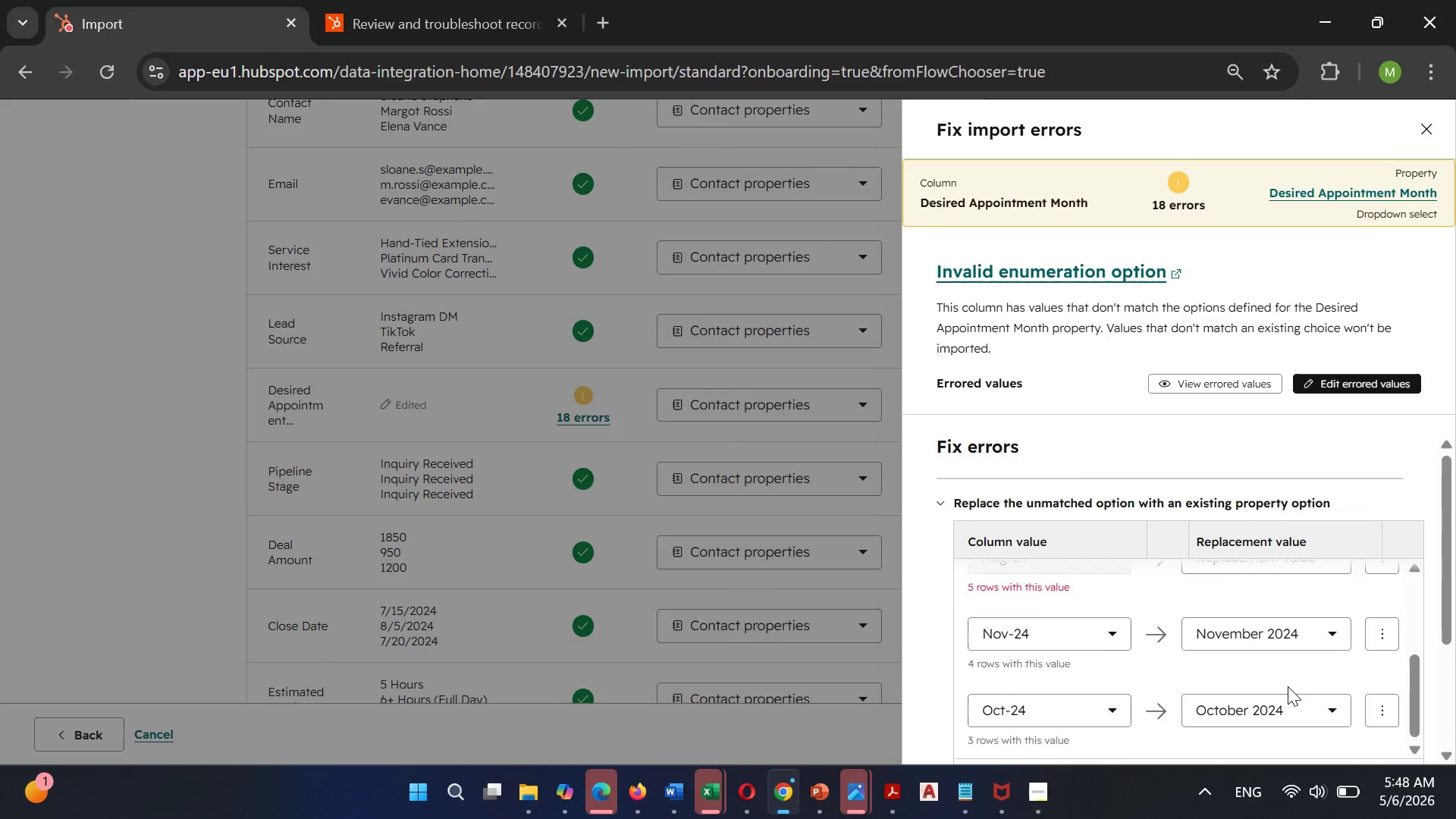 
scroll: coordinate [1288, 686], scroll_direction: up, amount: 2.0
 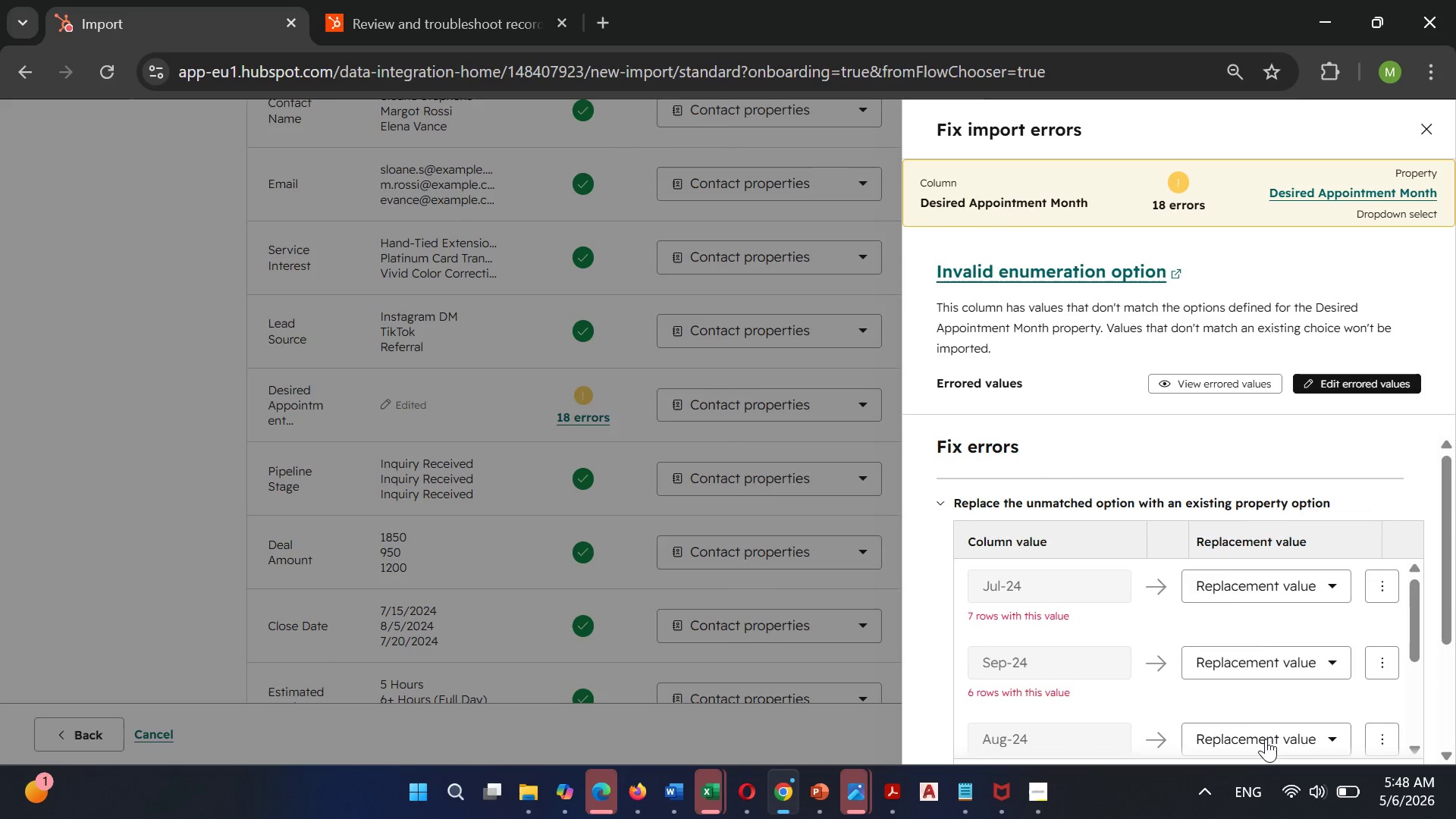 
left_click([1266, 739])
 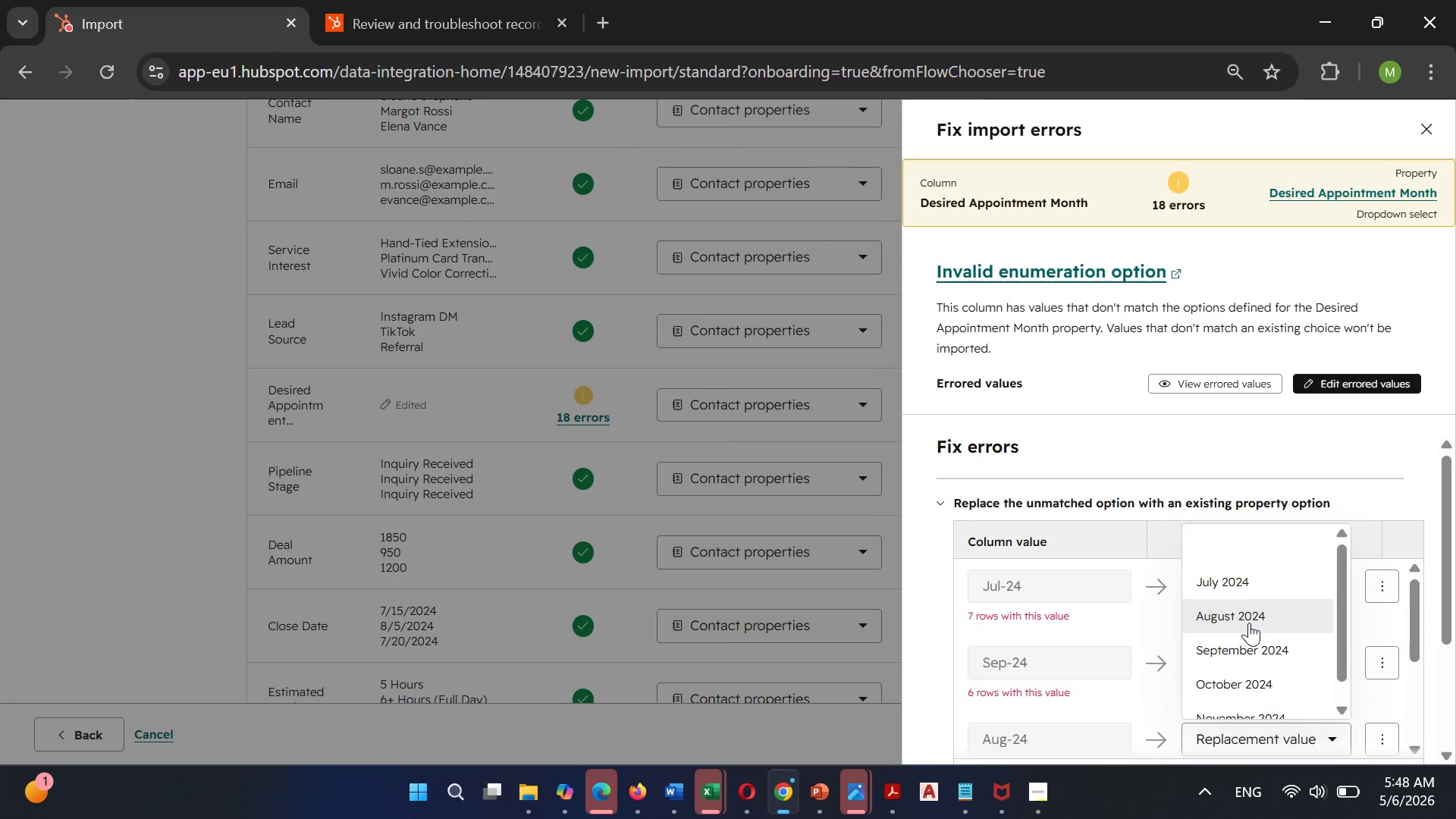 
left_click([1249, 623])
 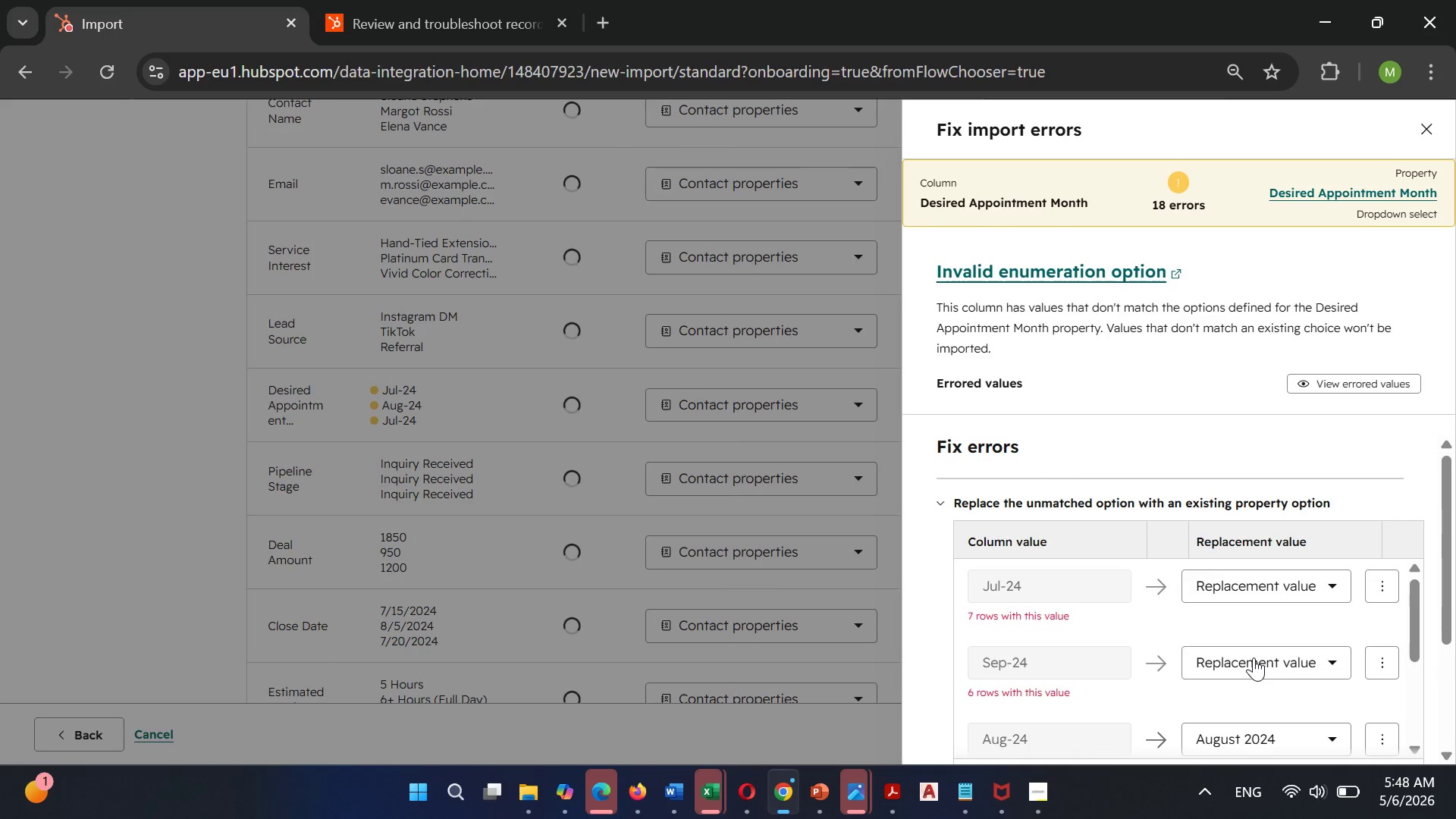 
left_click([1254, 657])
 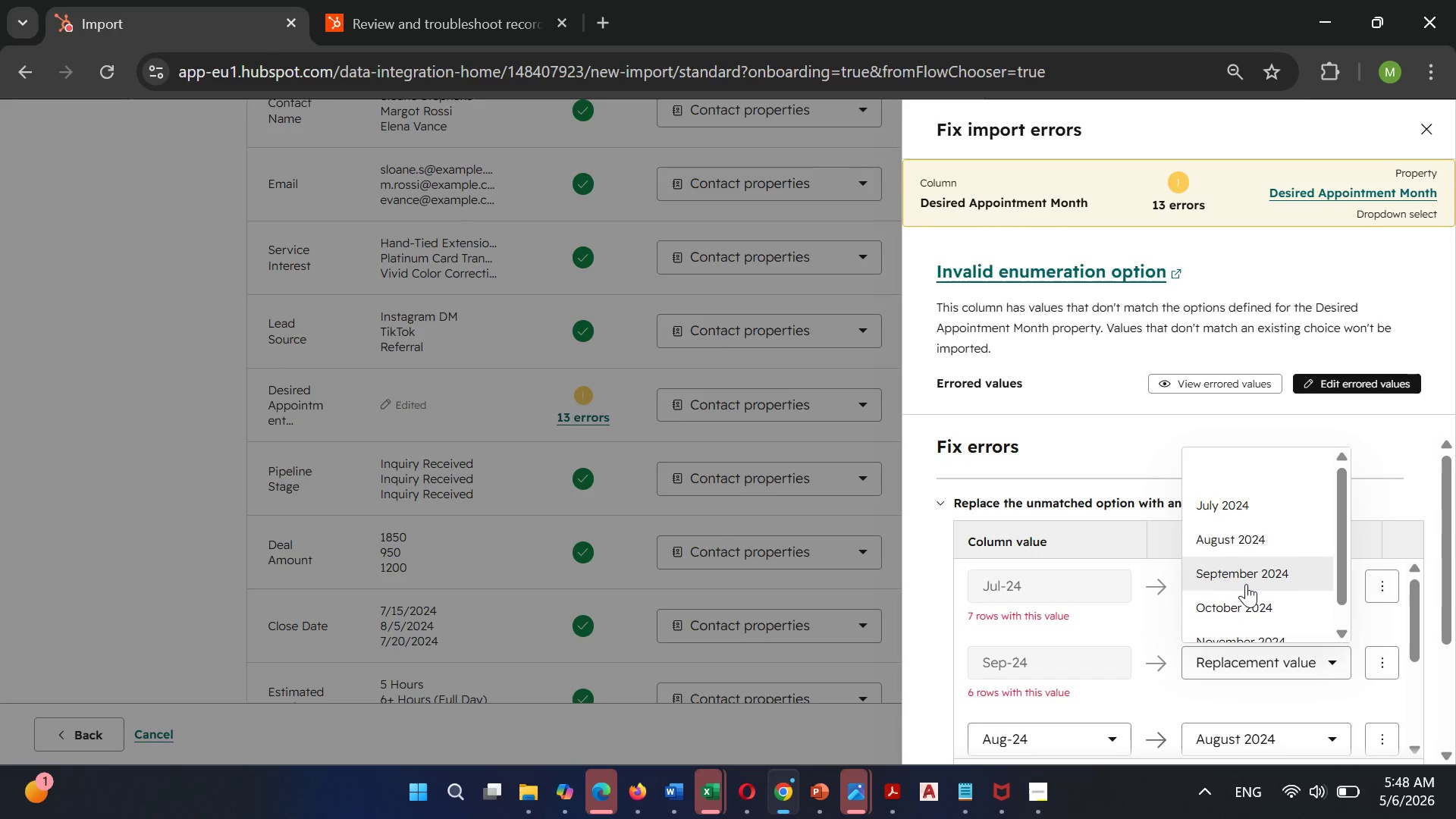 
left_click([1246, 584])
 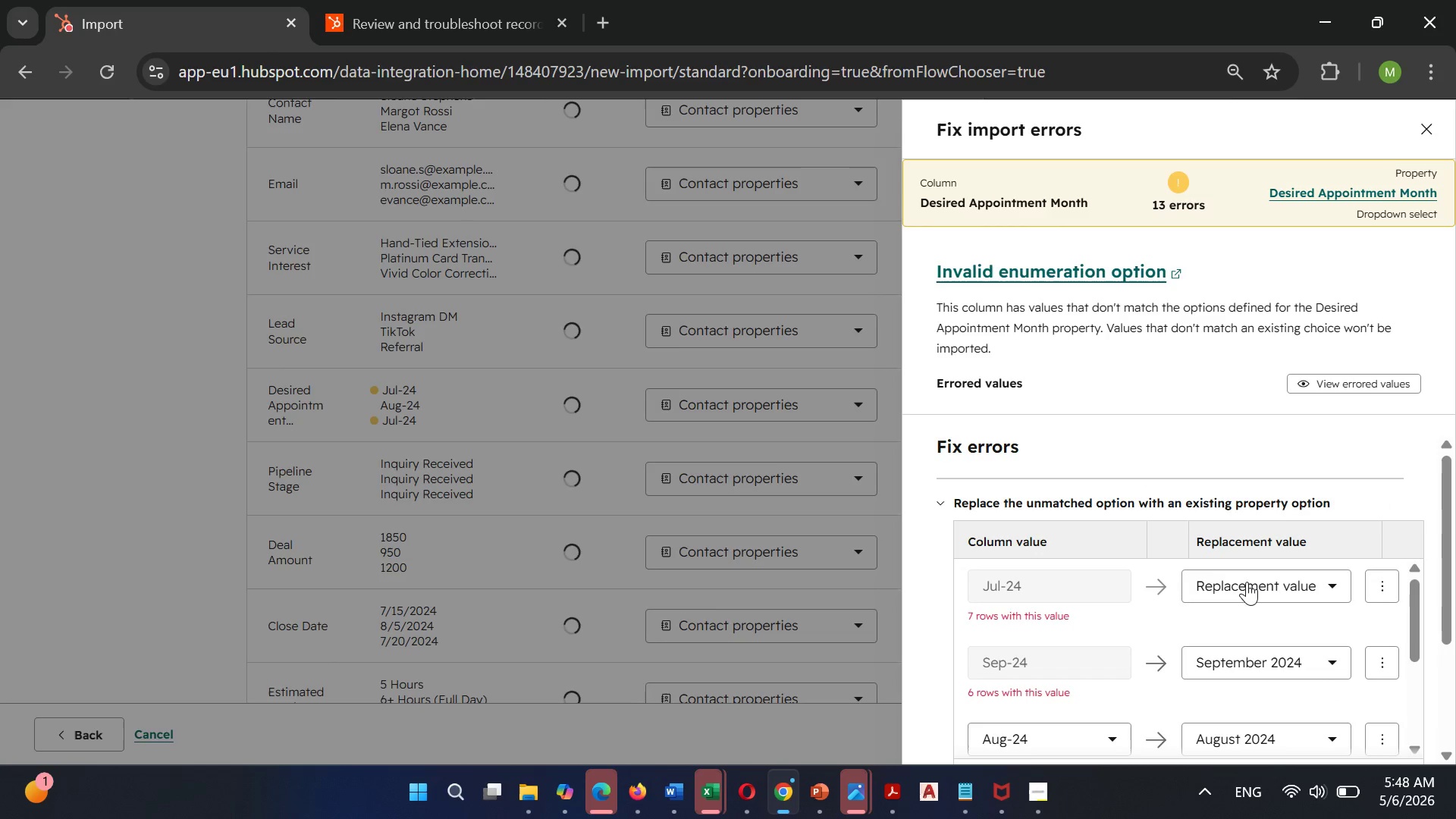 
left_click([1247, 582])
 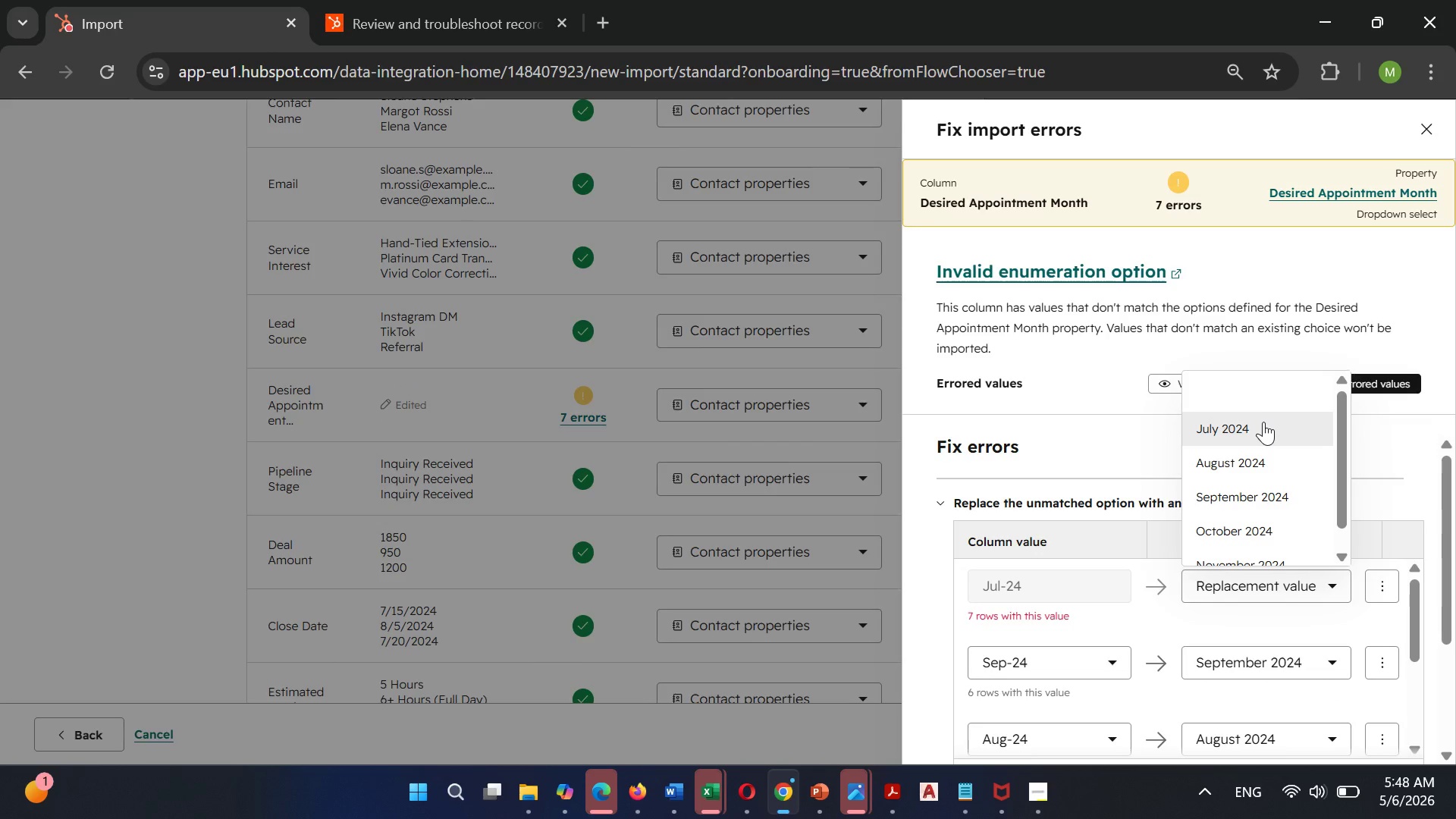 
left_click([1263, 422])
 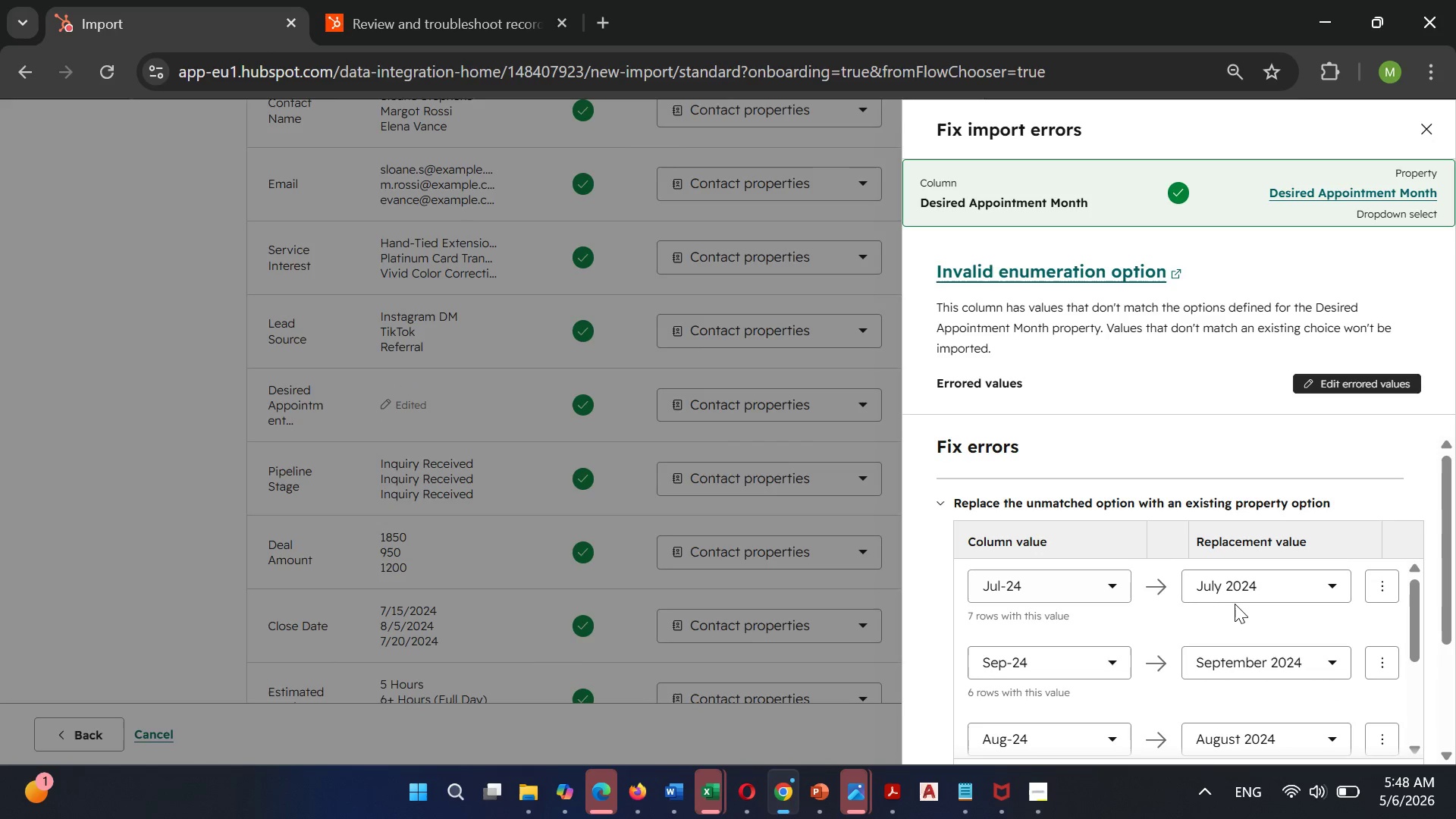 
scroll: coordinate [1235, 602], scroll_direction: up, amount: 4.0
 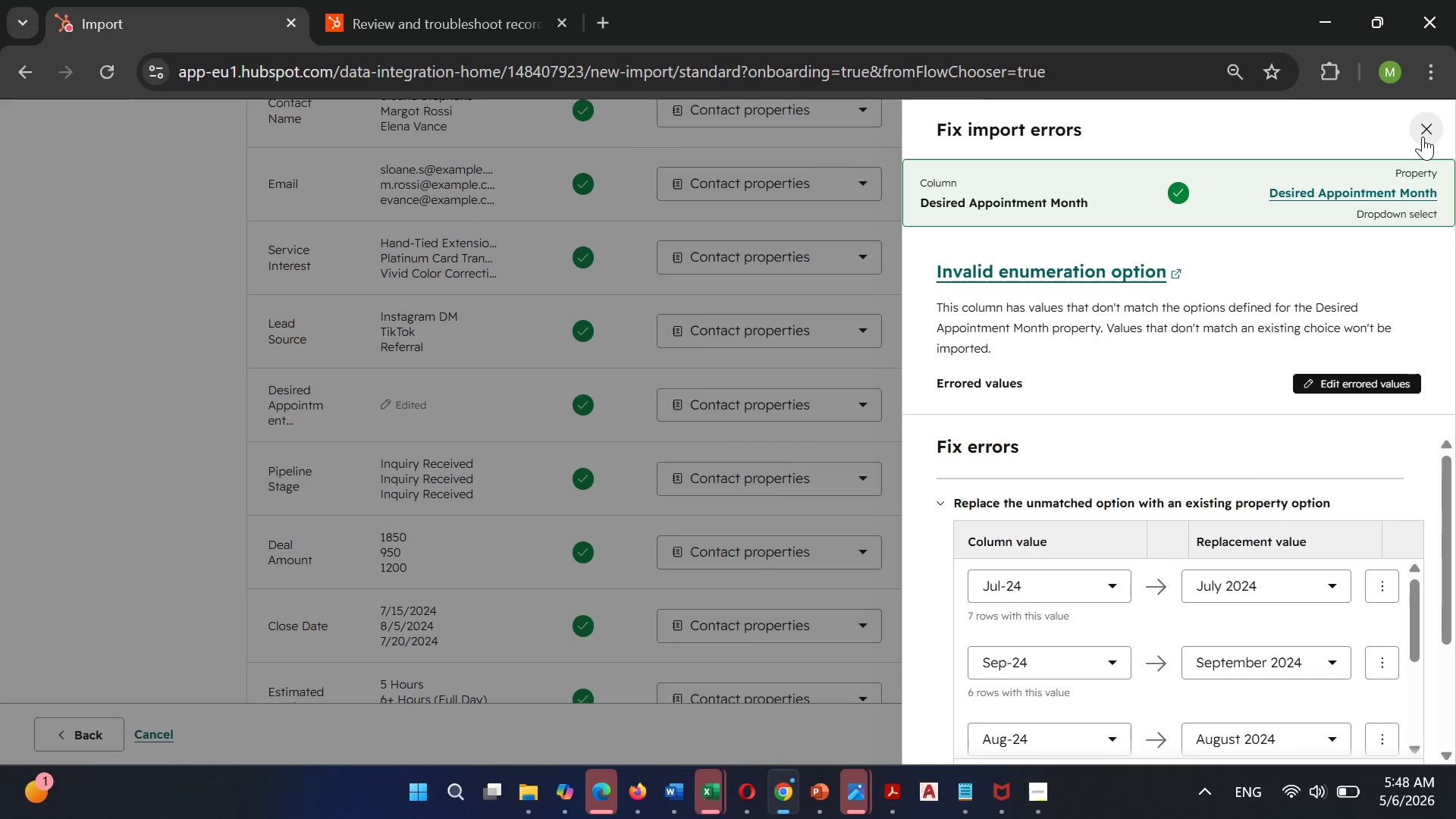 
left_click([1423, 136])
 